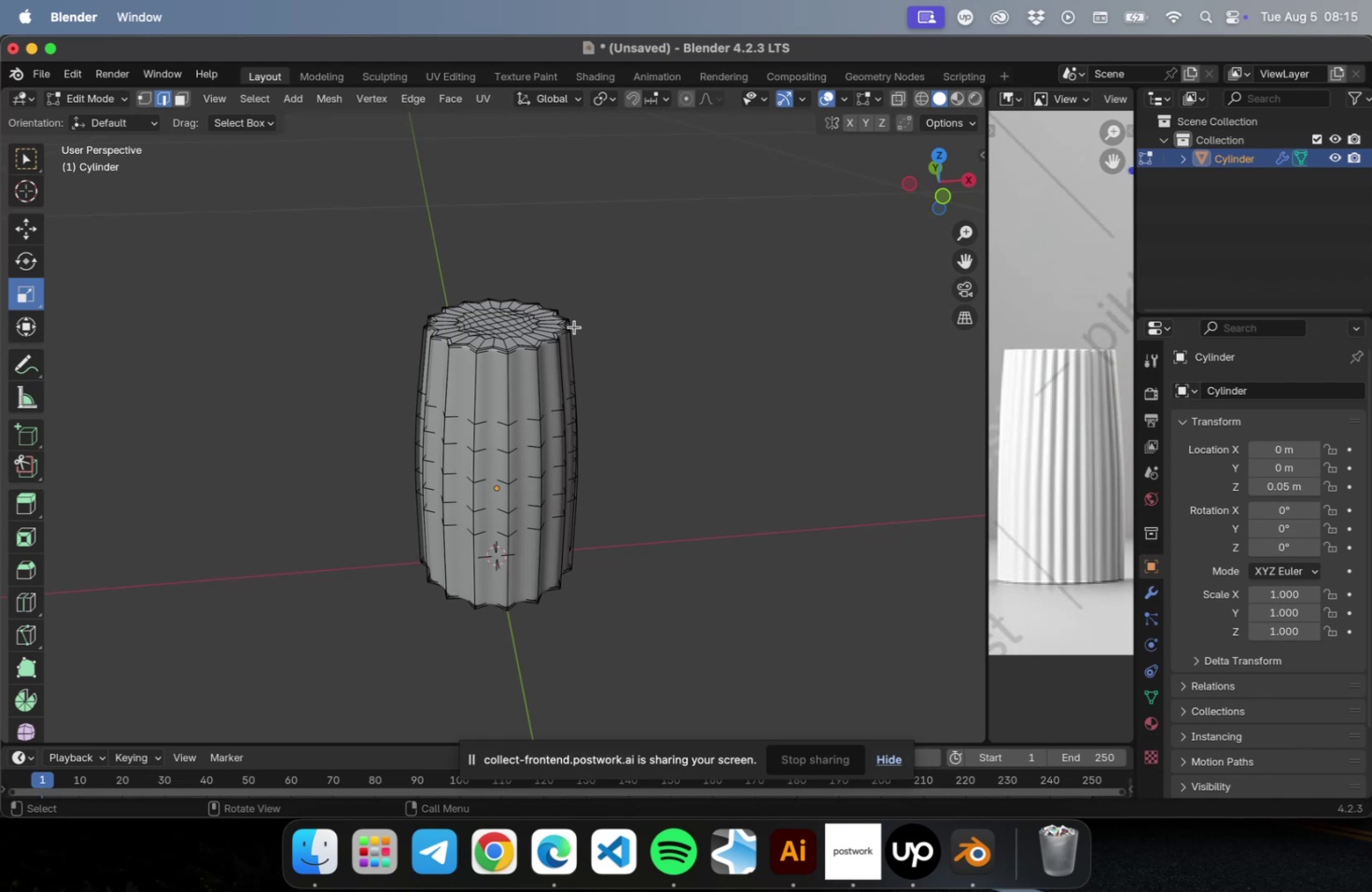 
scroll: coordinate [547, 323], scroll_direction: up, amount: 9.0
 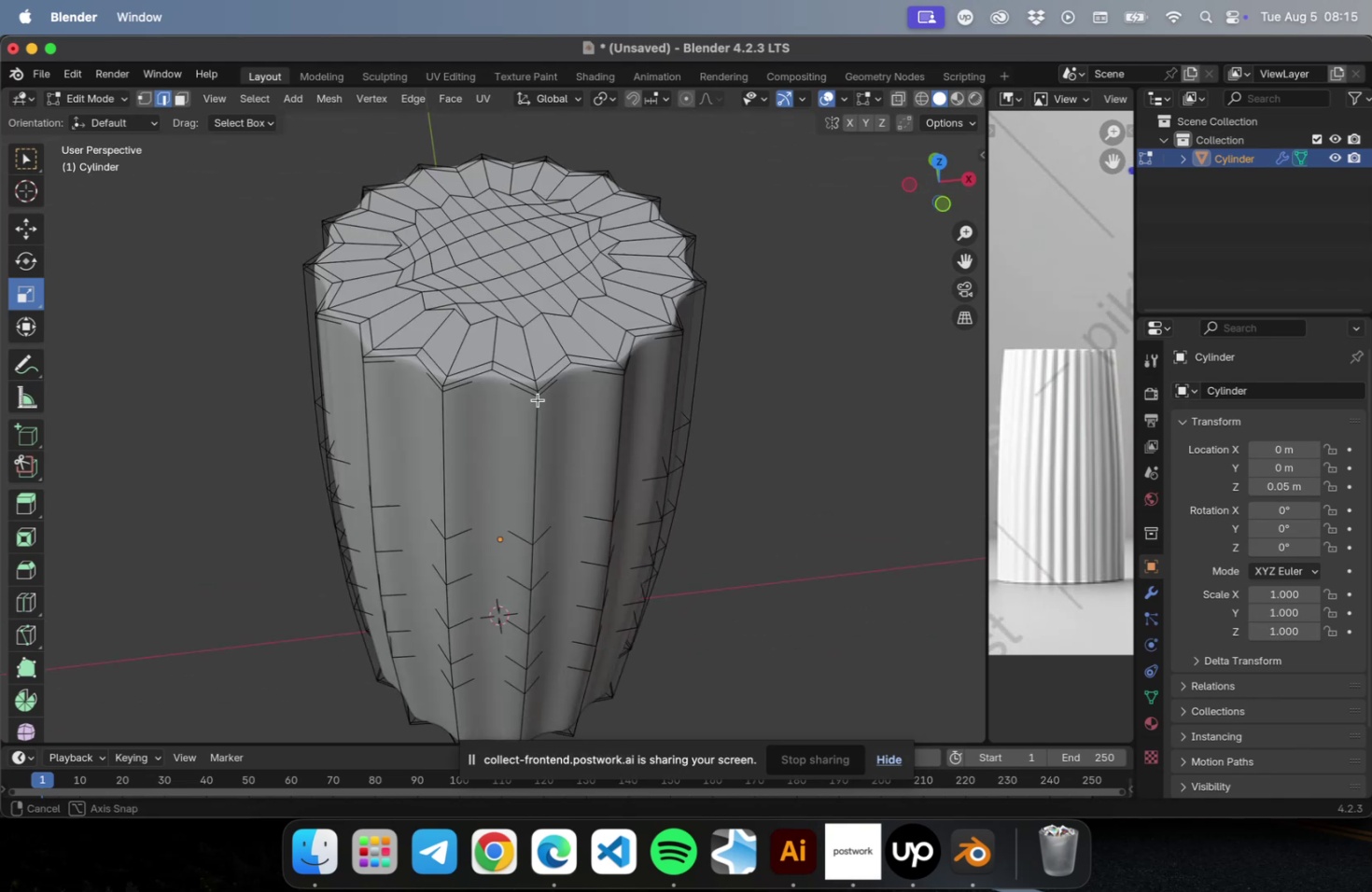 
hold_key(key=ShiftLeft, duration=0.41)
 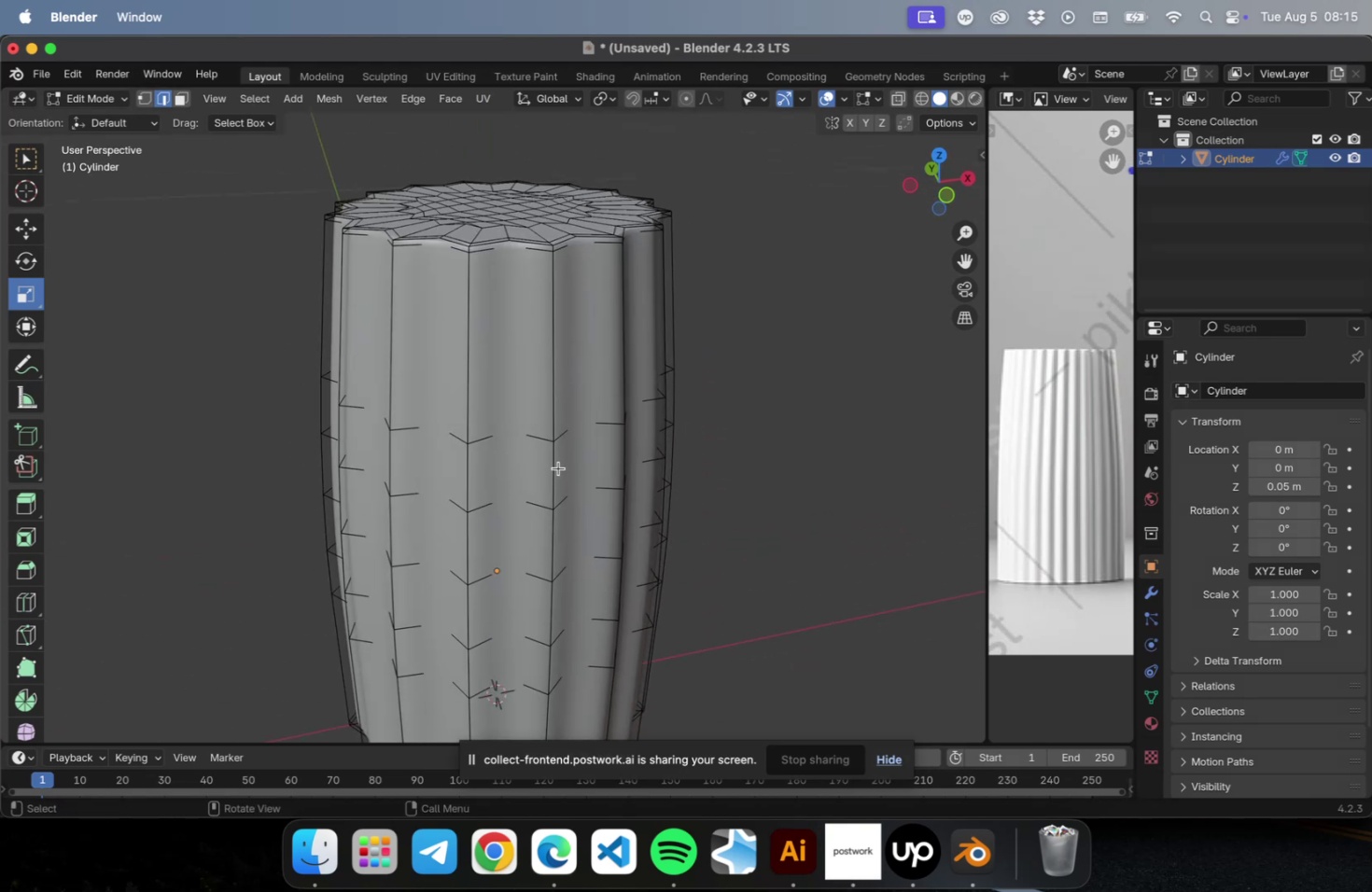 
wait(11.34)
 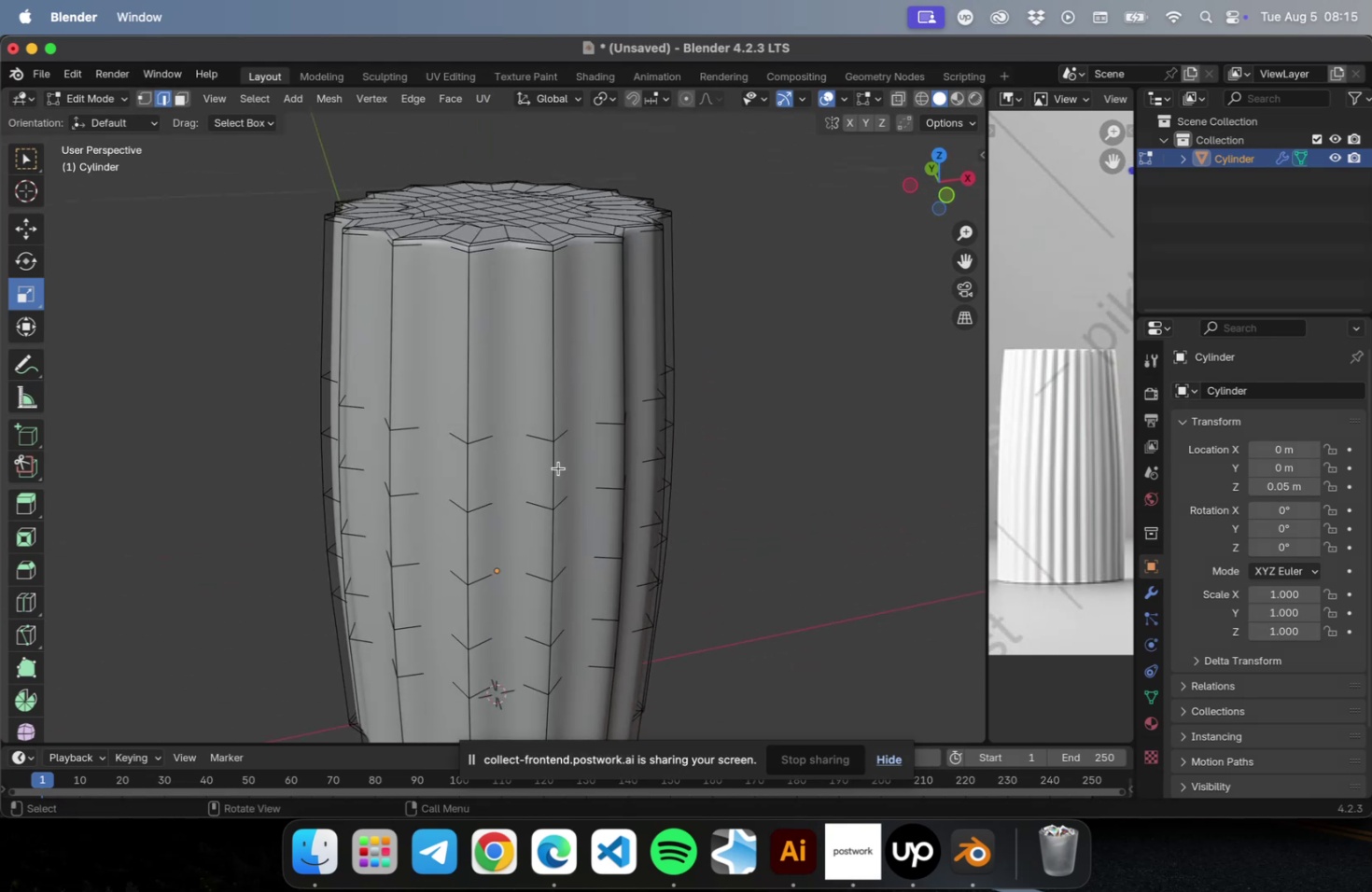 
left_click([886, 756])
 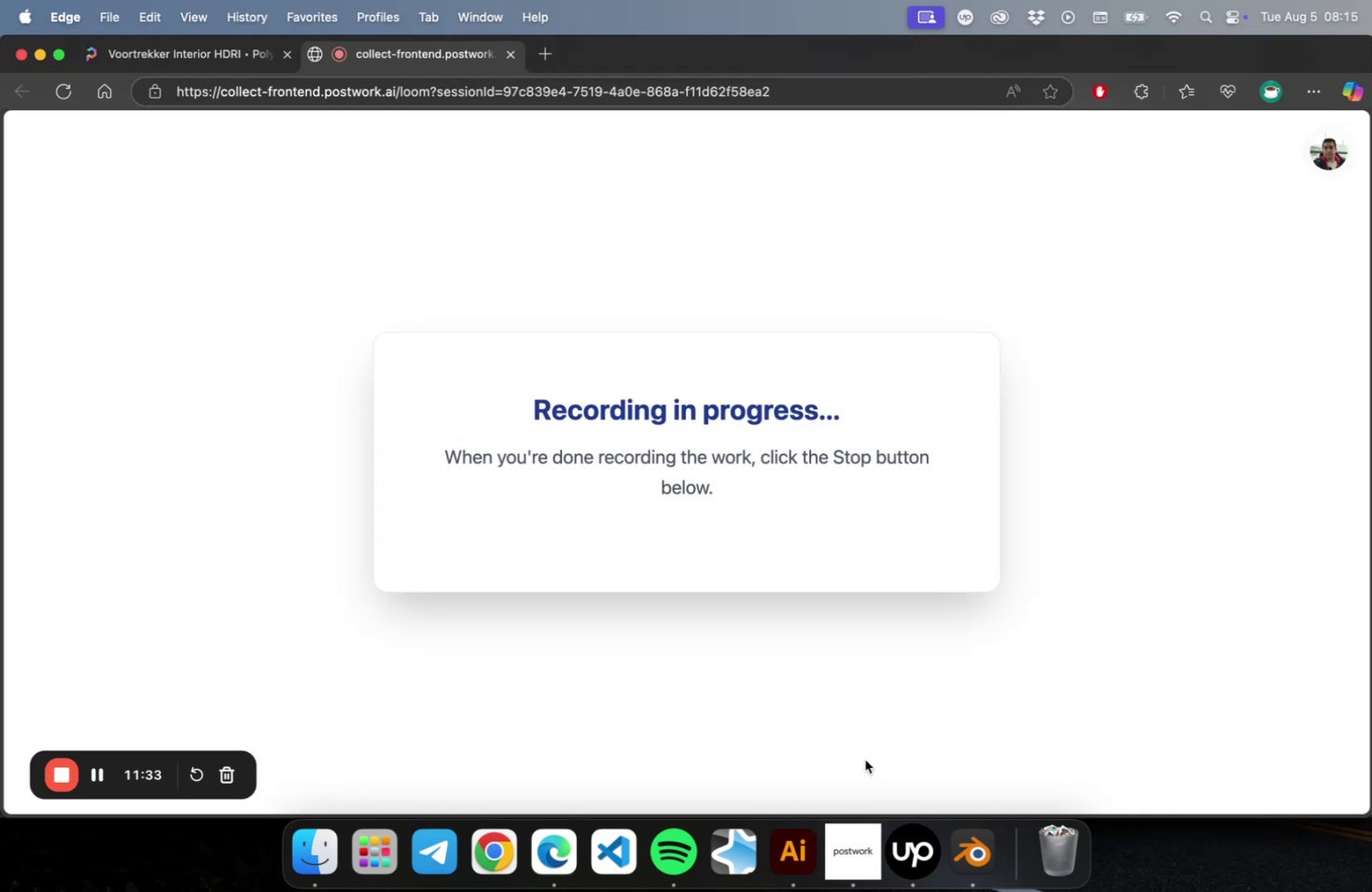 
left_click([974, 834])
 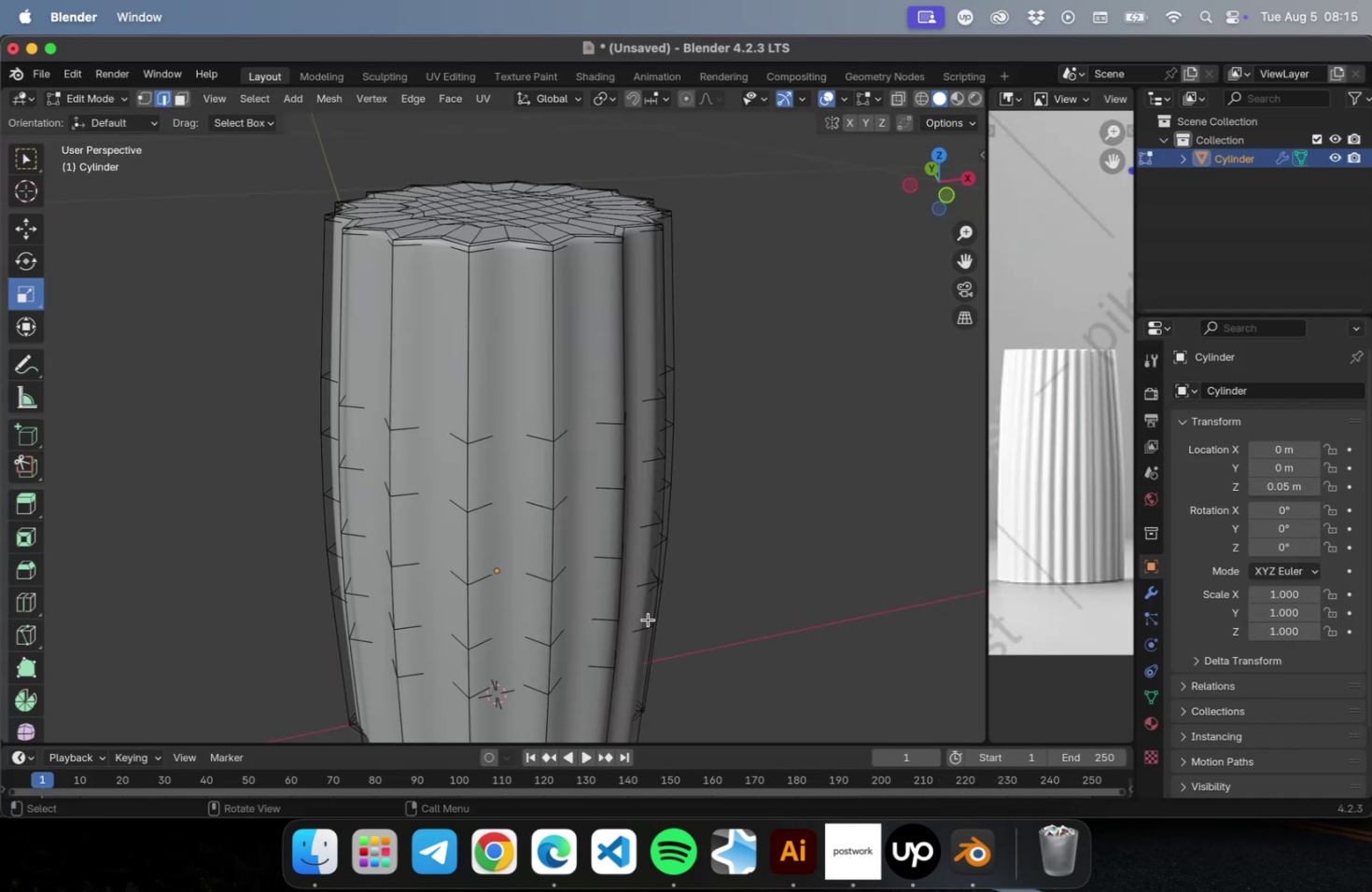 
hold_key(key=ShiftLeft, duration=0.7)
 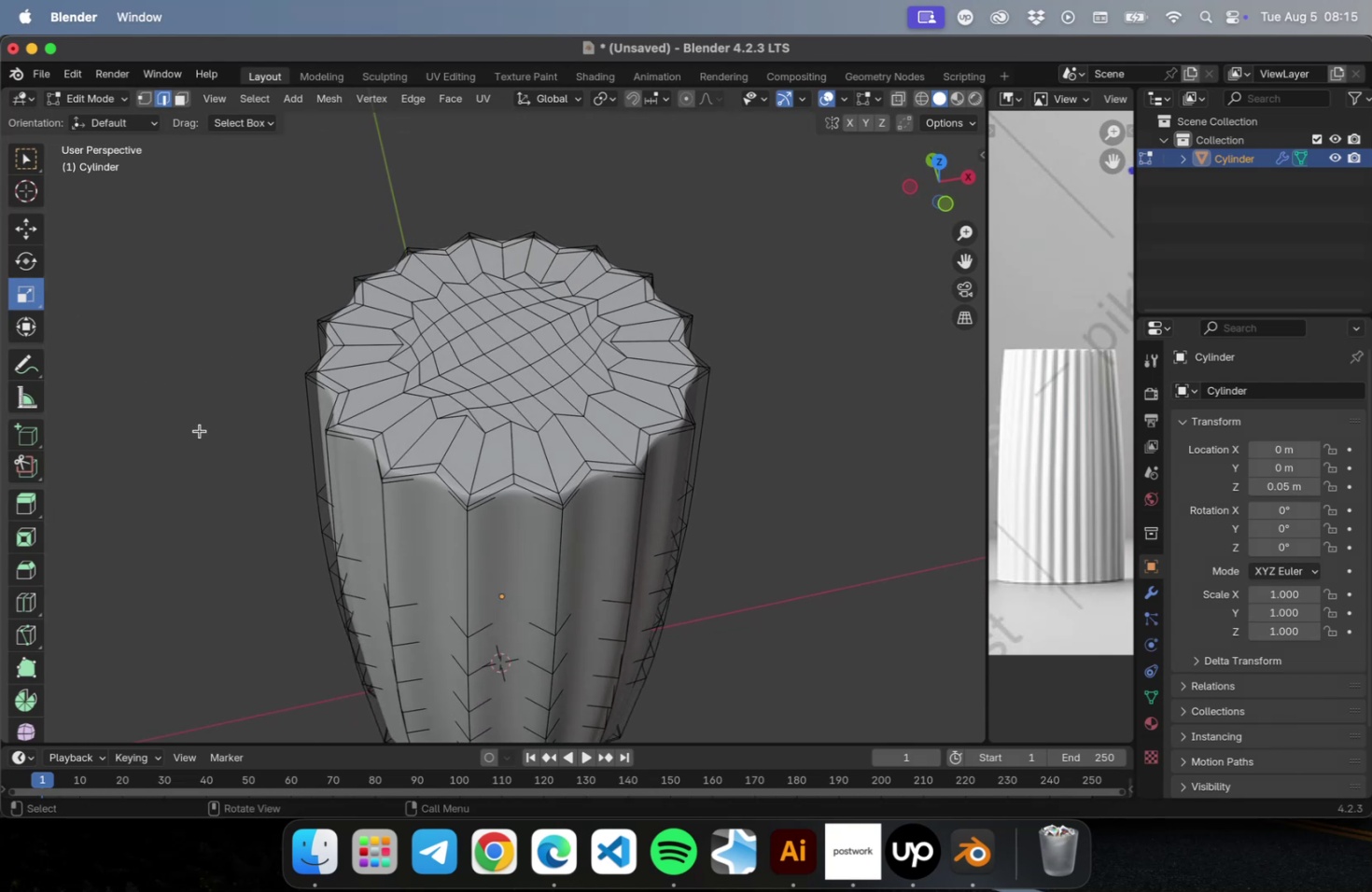 
wait(10.43)
 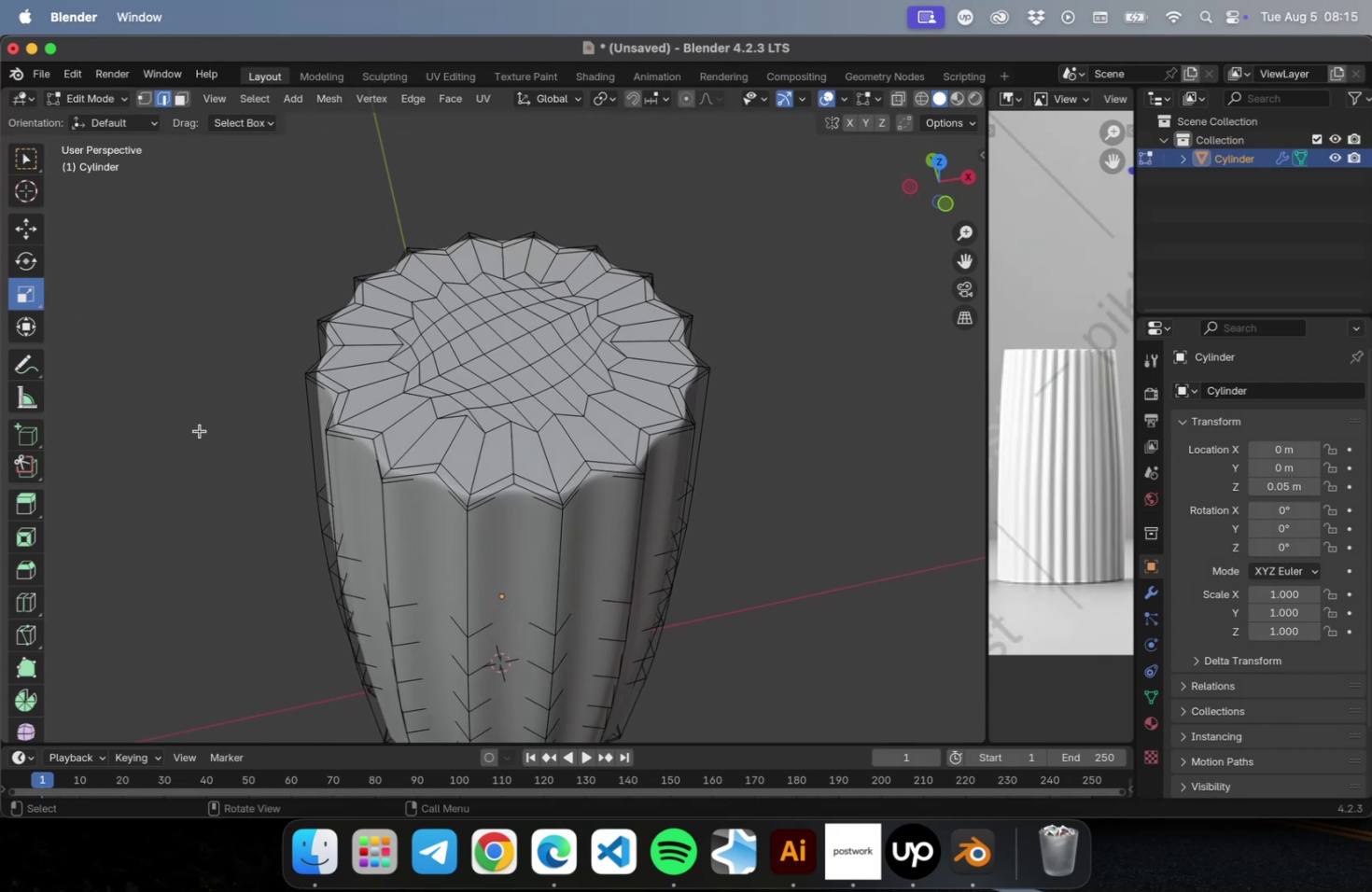 
key(3)
 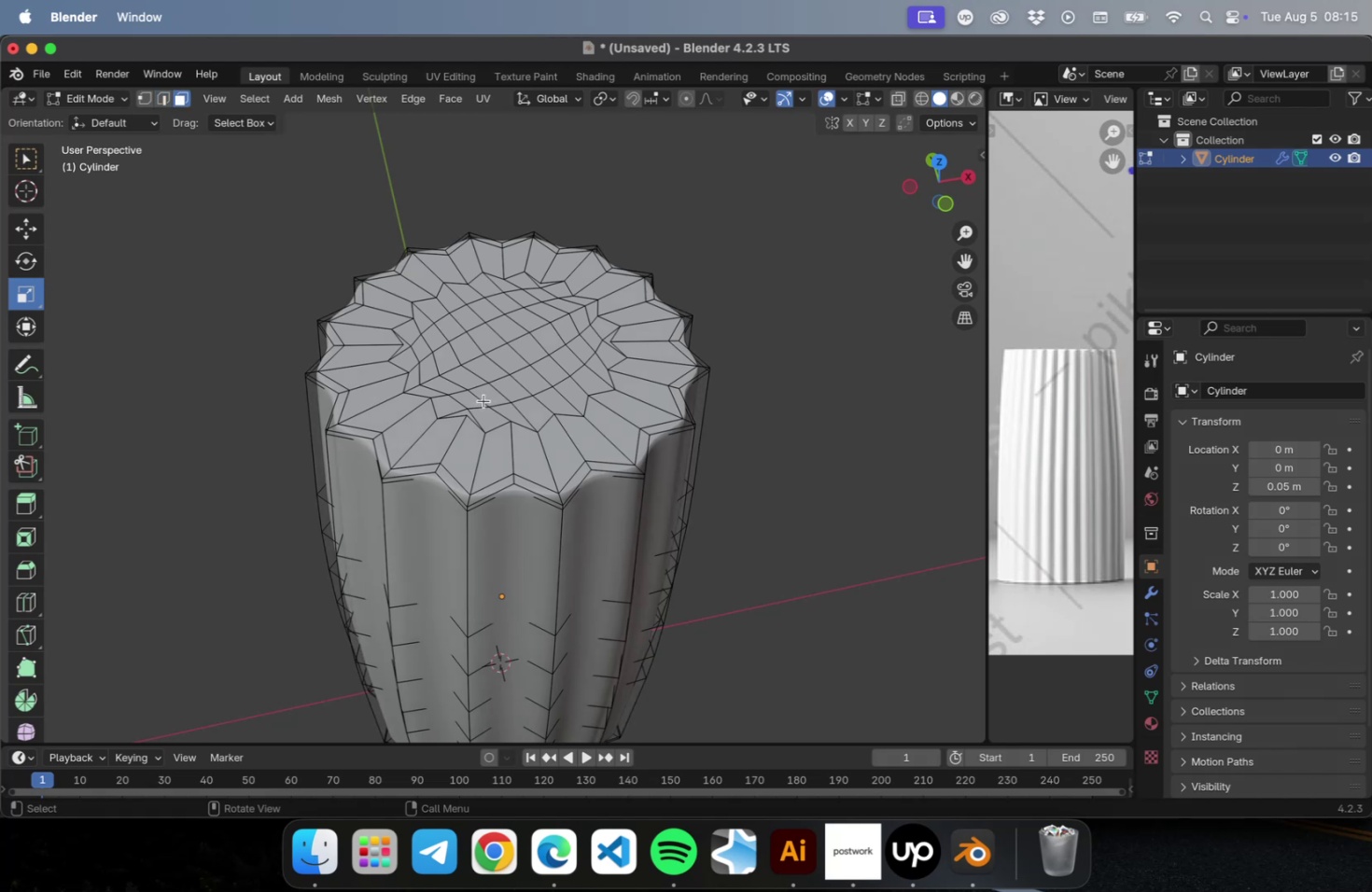 
left_click([483, 400])
 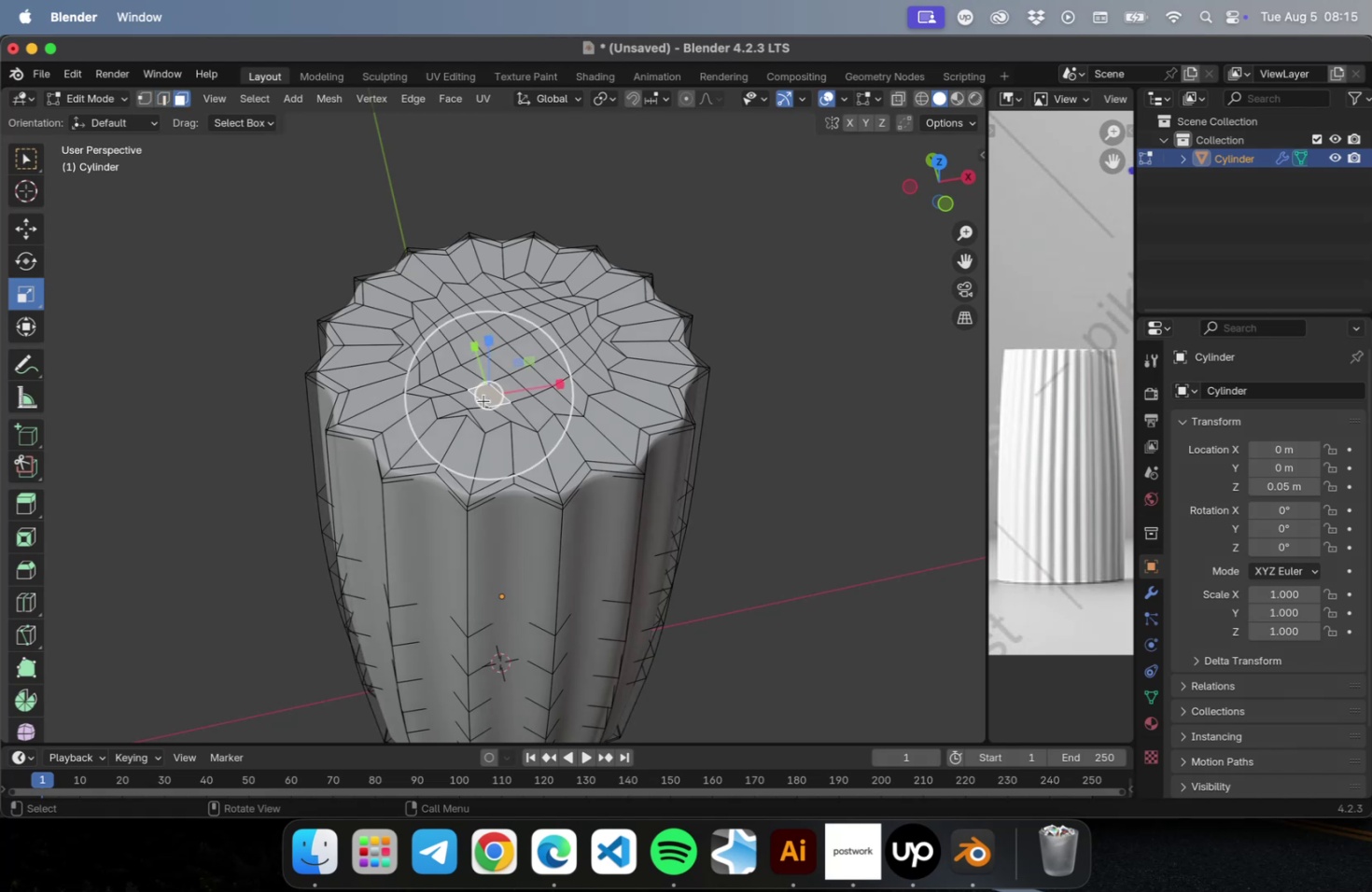 
key(L)
 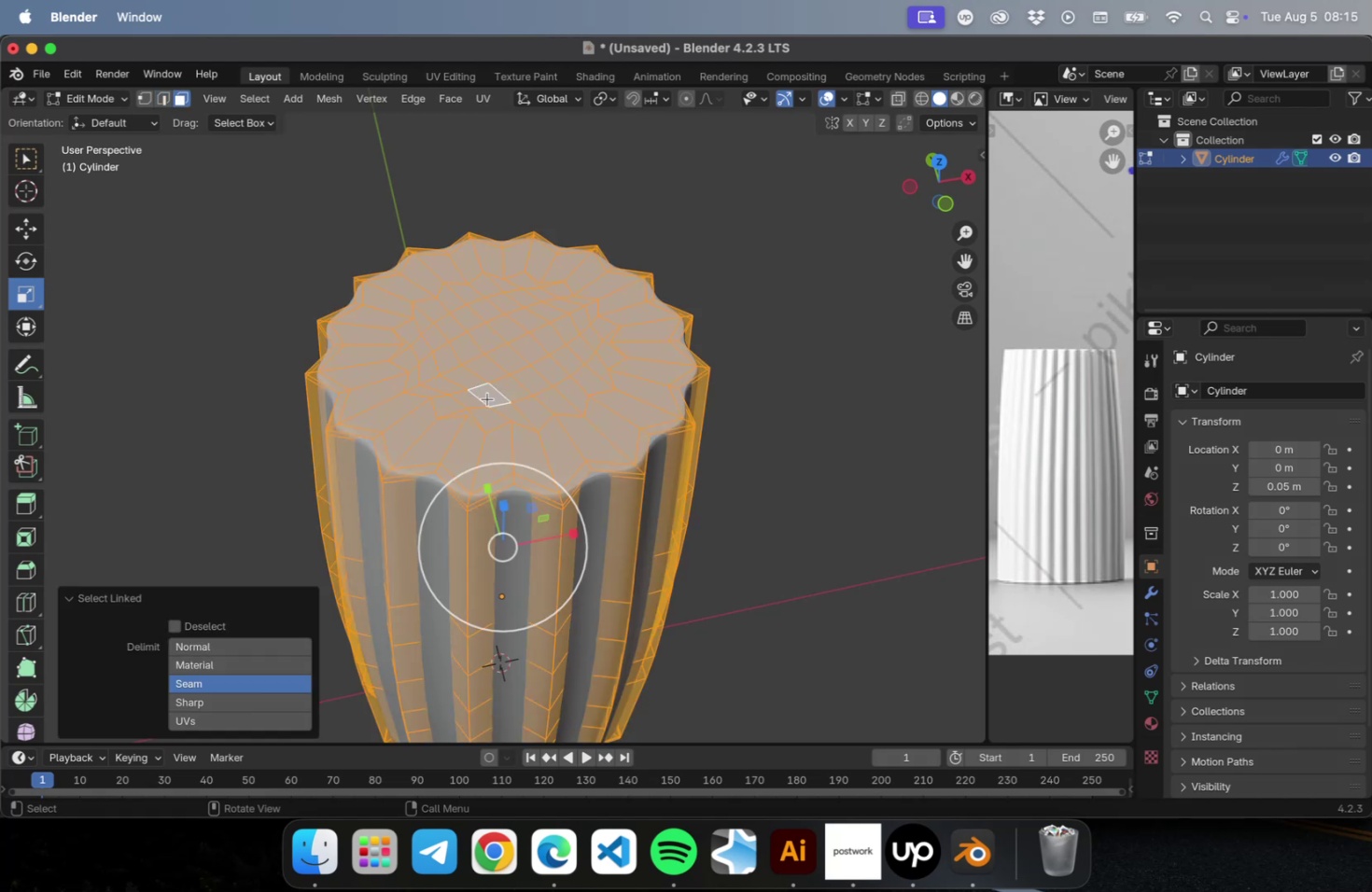 
scroll: coordinate [500, 412], scroll_direction: down, amount: 2.0
 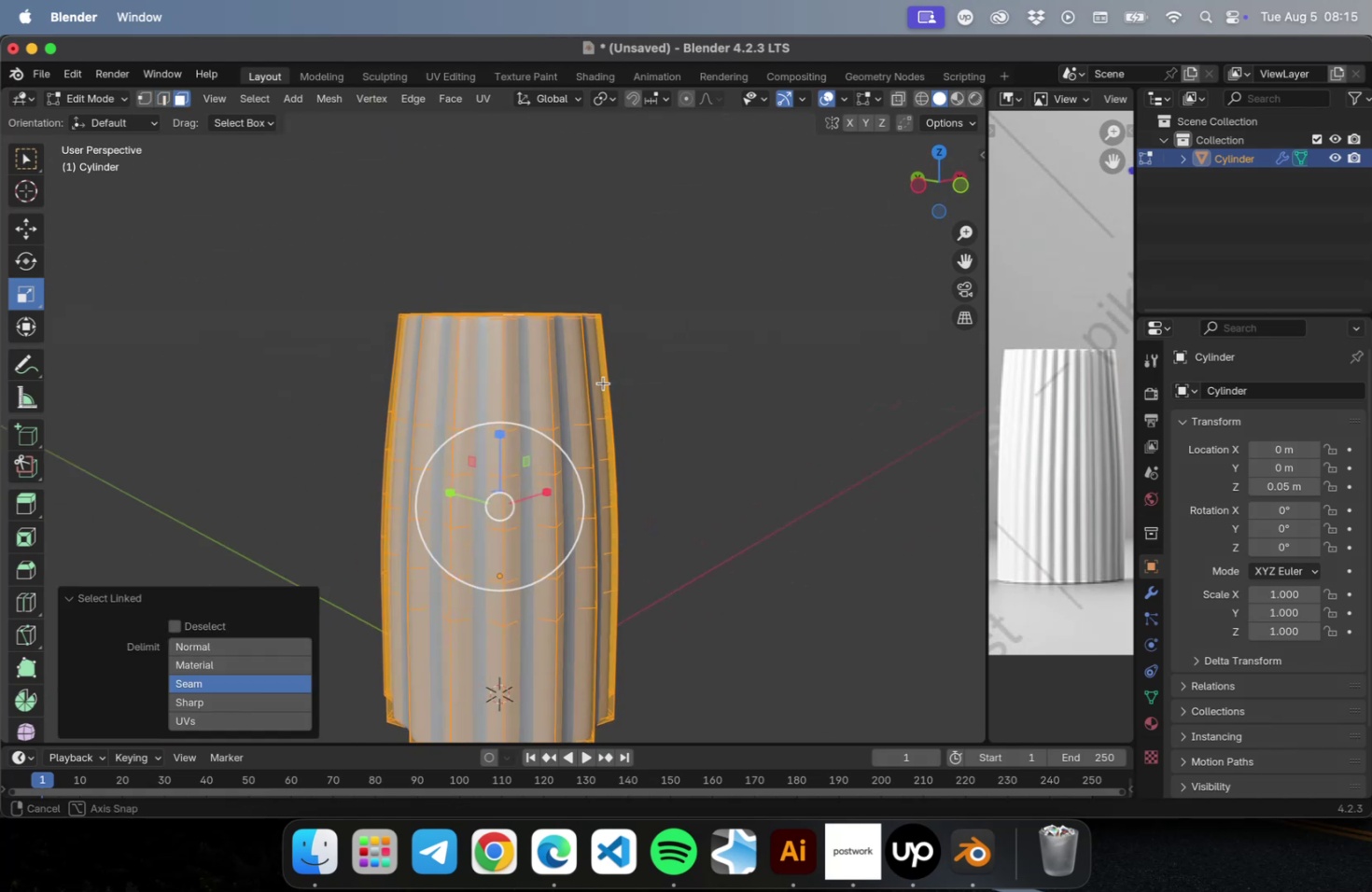 
key(Tab)
 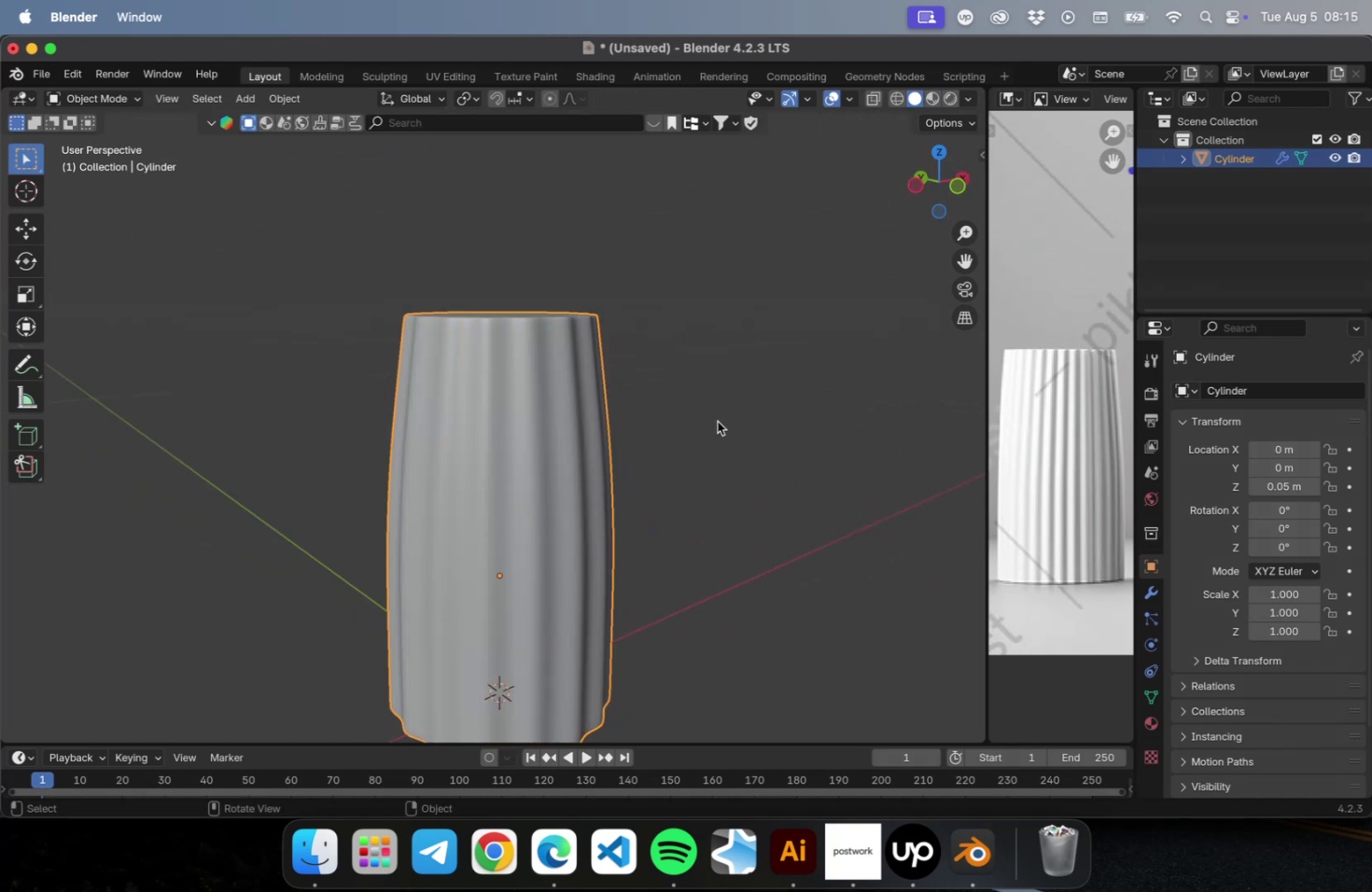 
left_click([717, 421])
 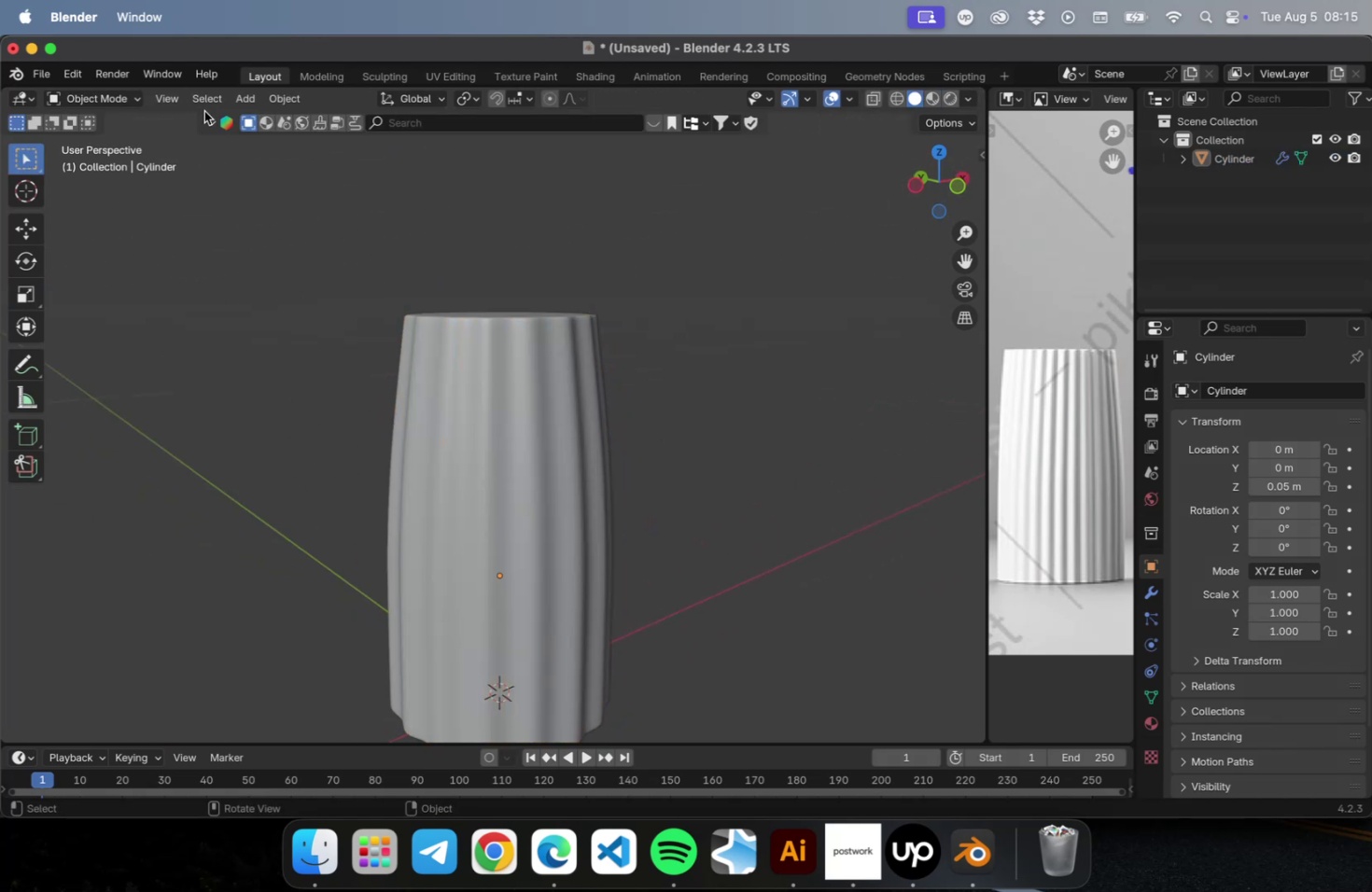 
left_click([262, 98])
 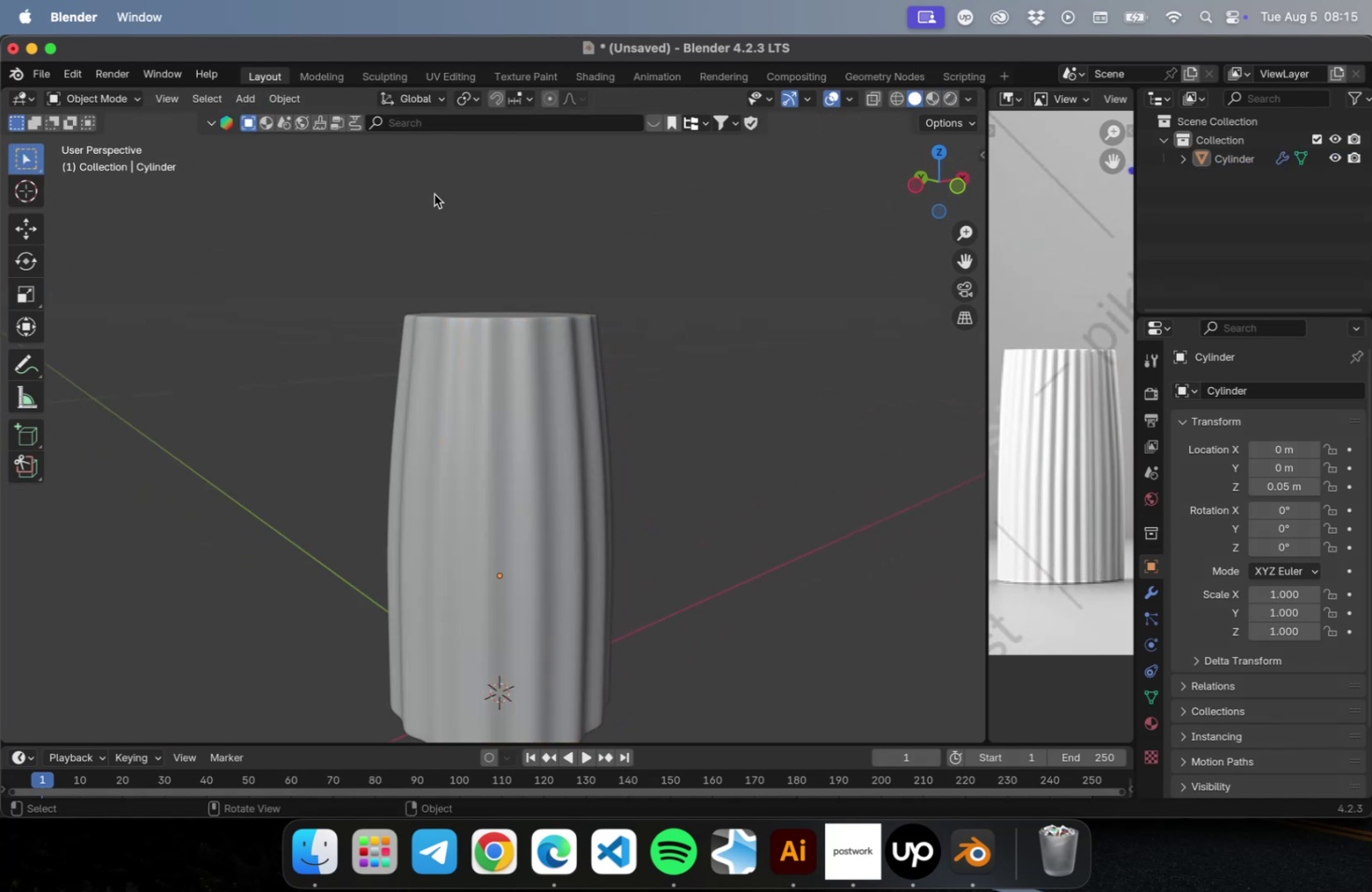 
left_click([241, 98])
 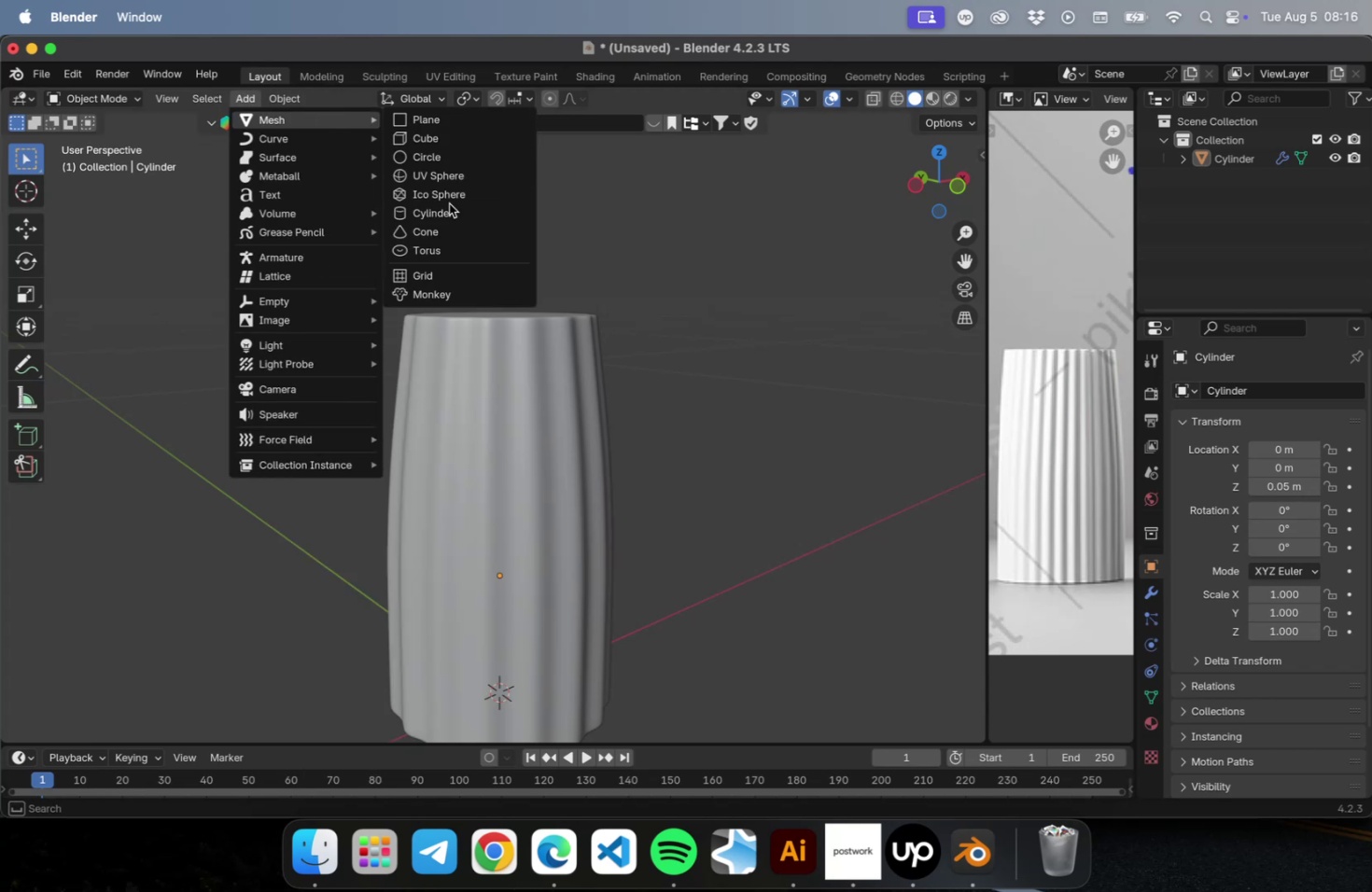 
left_click([445, 220])
 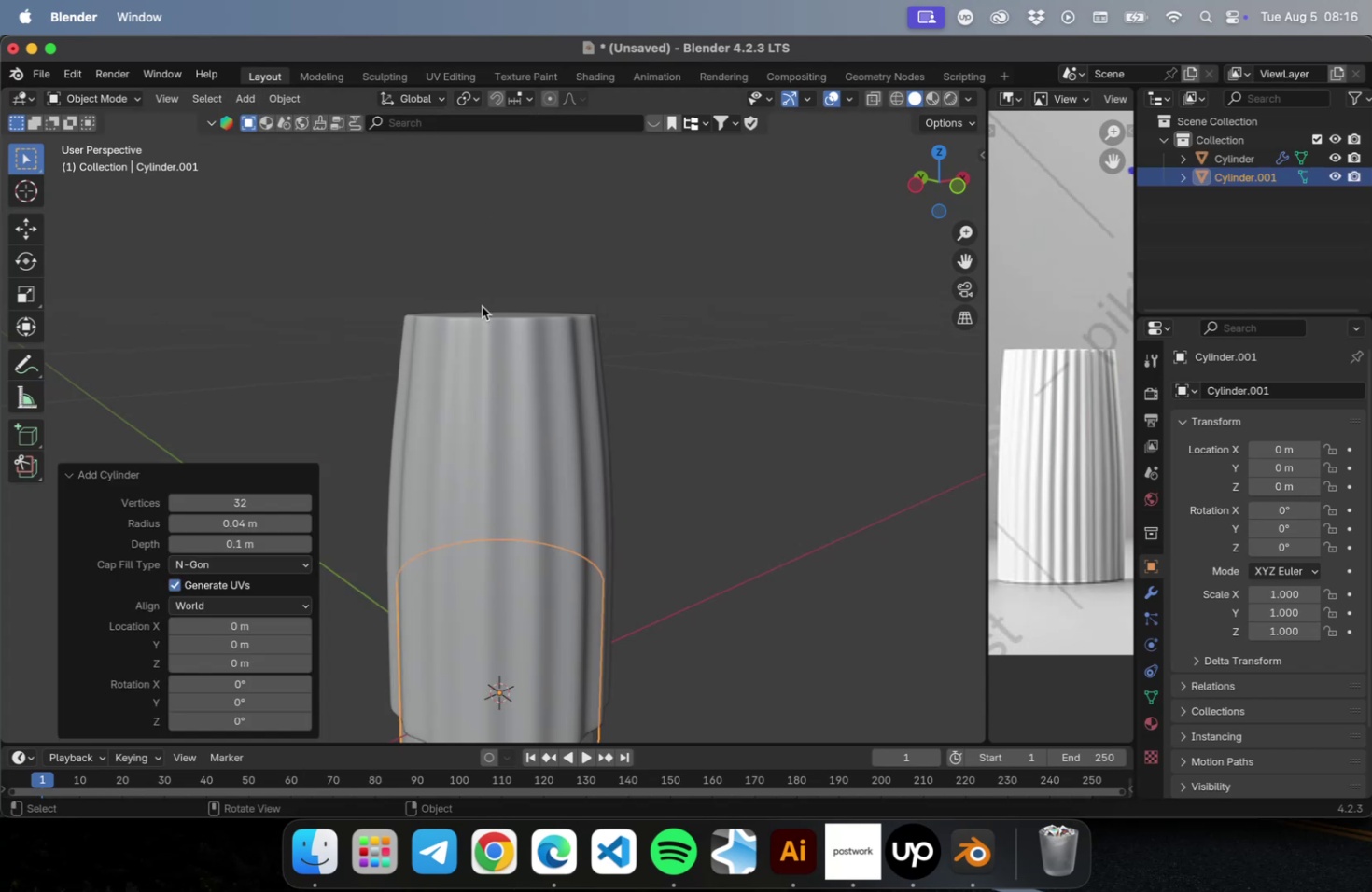 
scroll: coordinate [532, 461], scroll_direction: down, amount: 5.0
 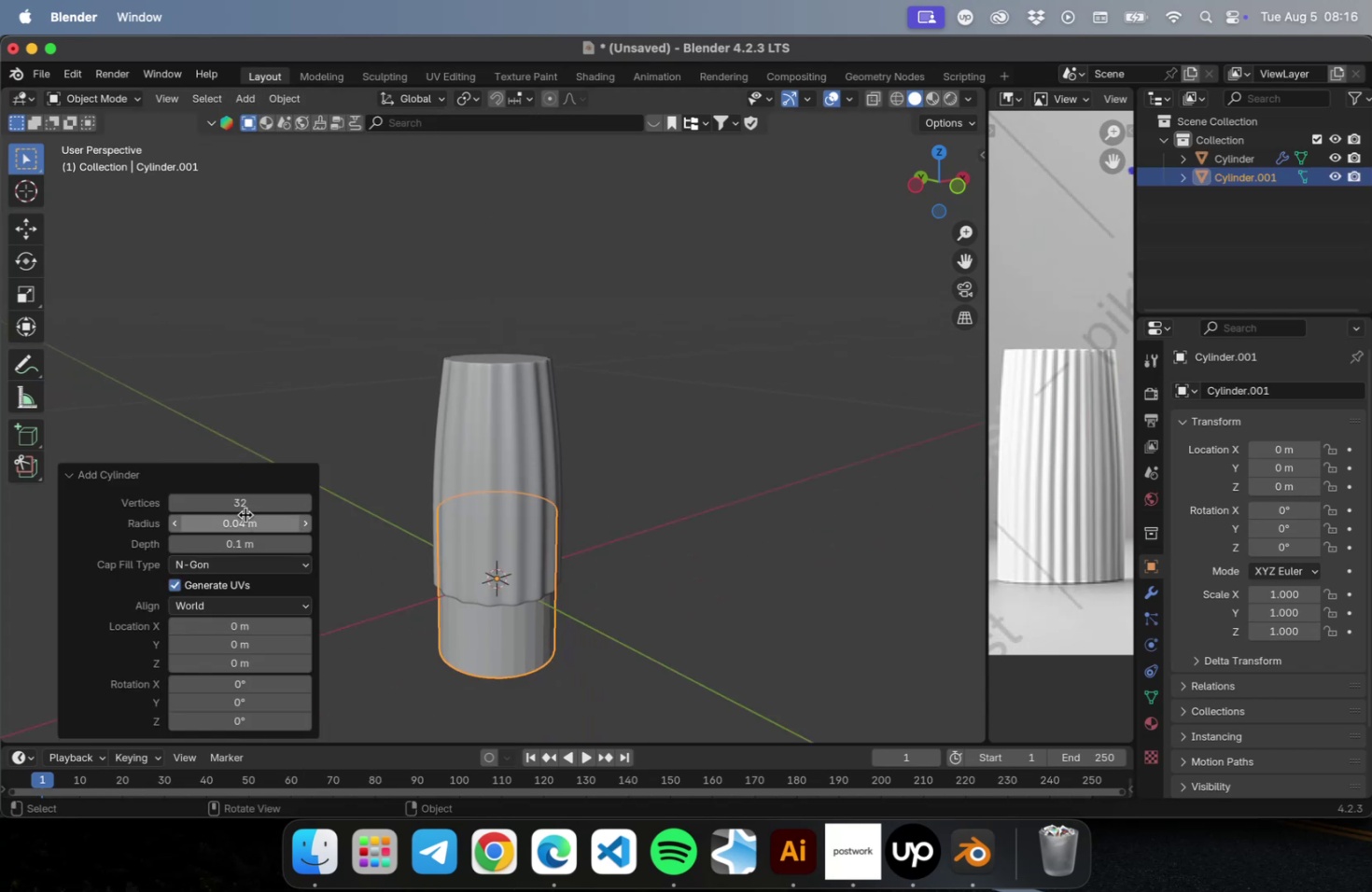 
left_click([175, 524])
 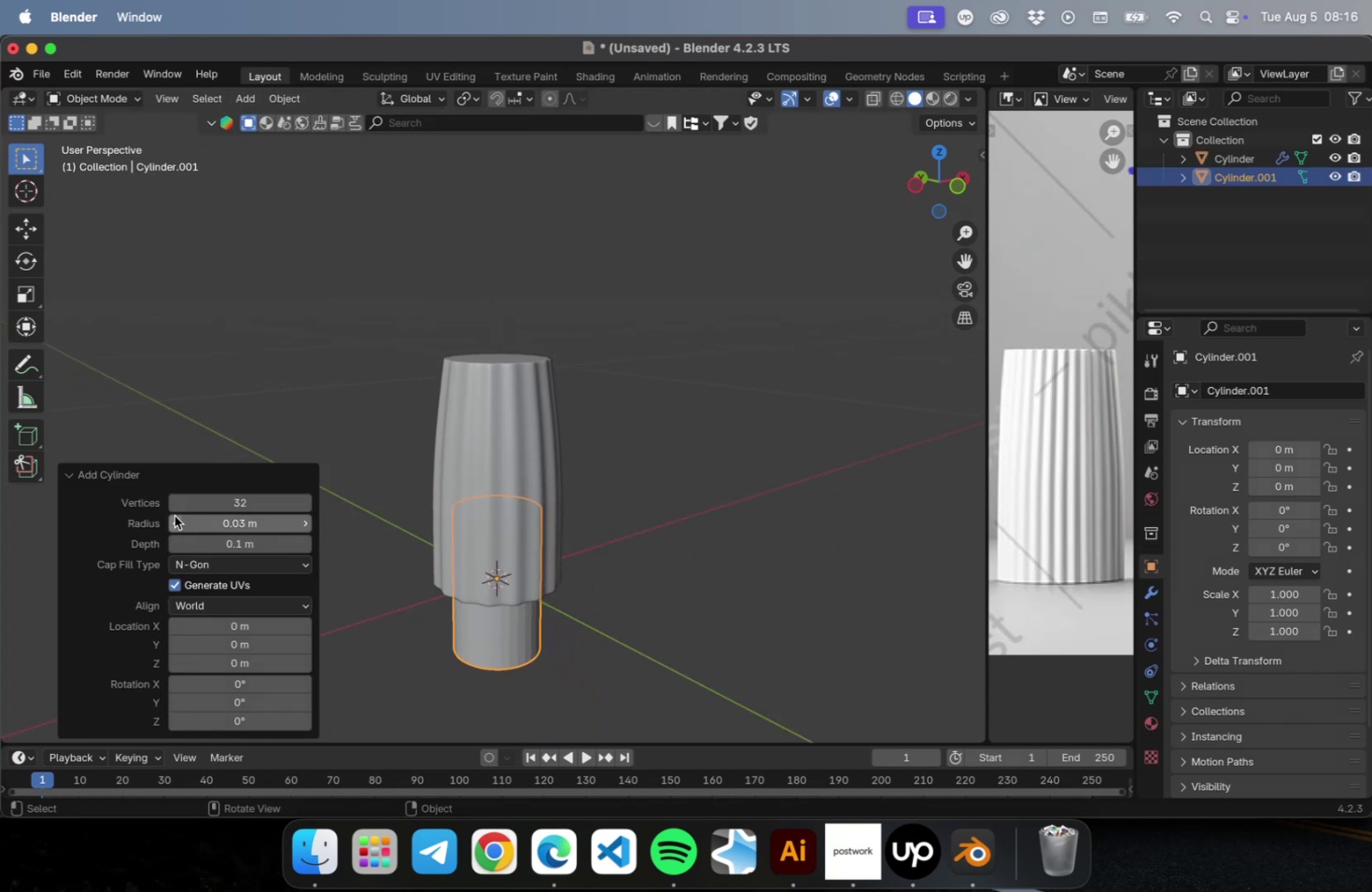 
left_click([175, 504])
 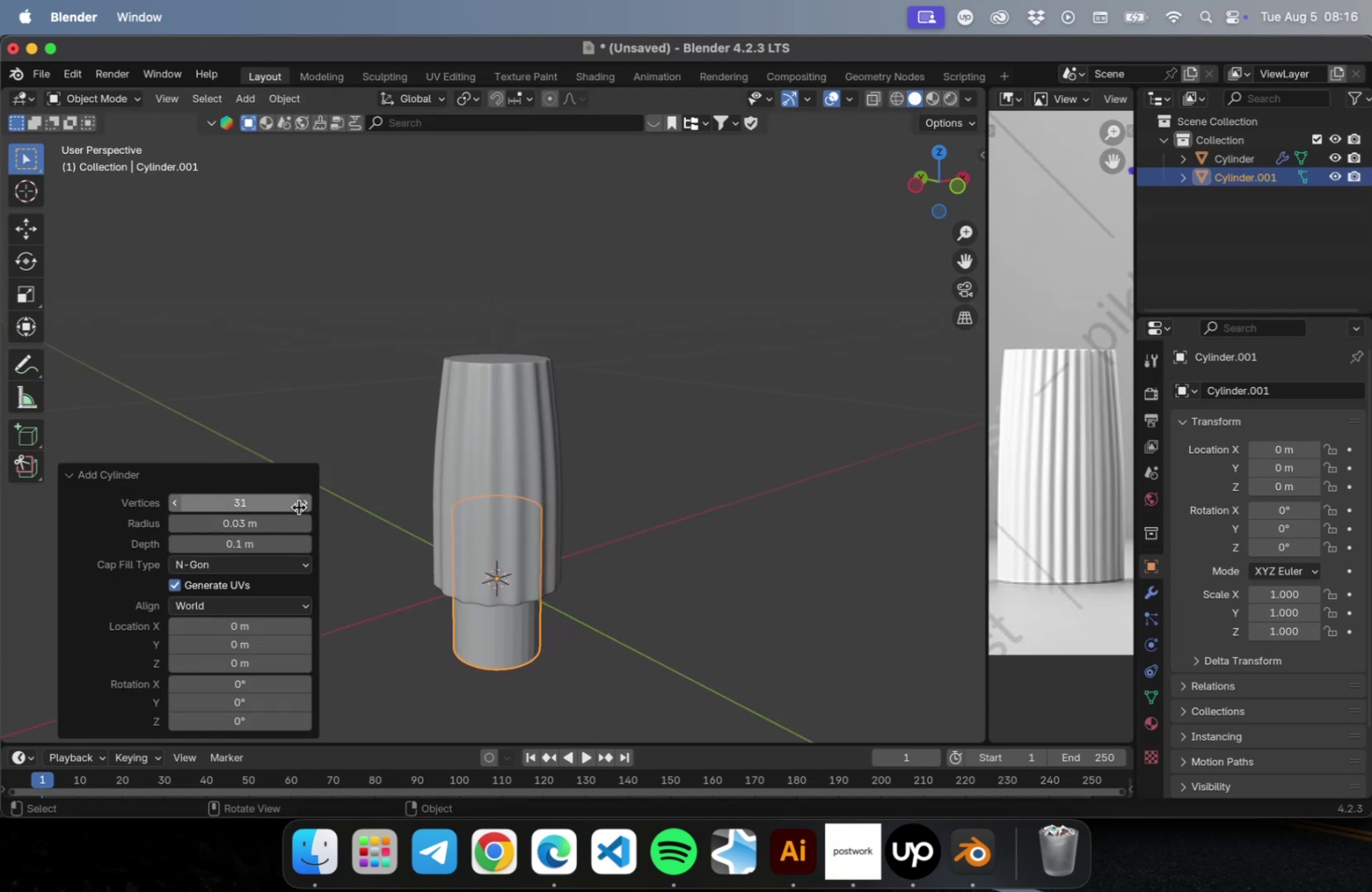 
left_click([308, 506])
 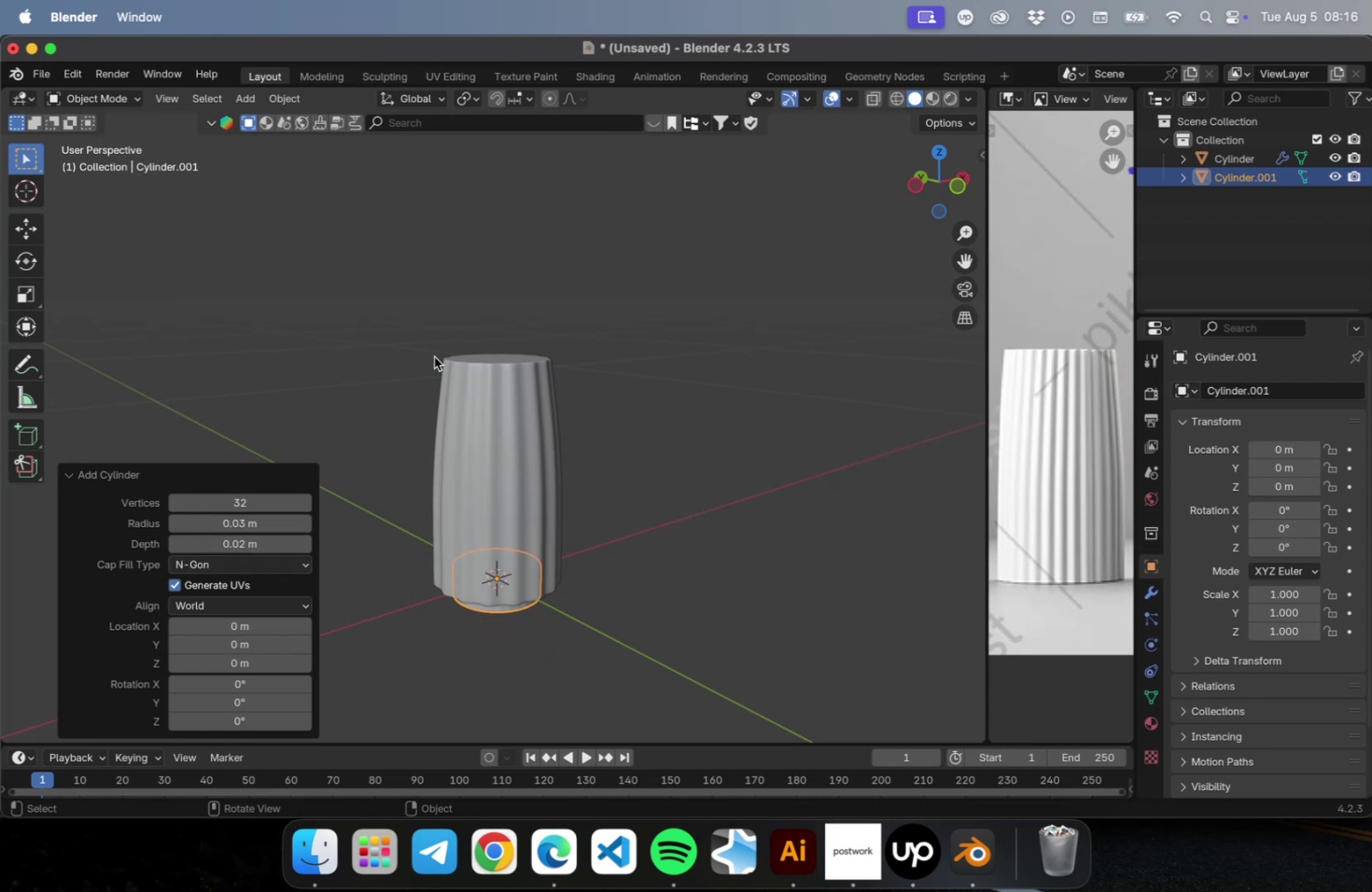 
wait(5.16)
 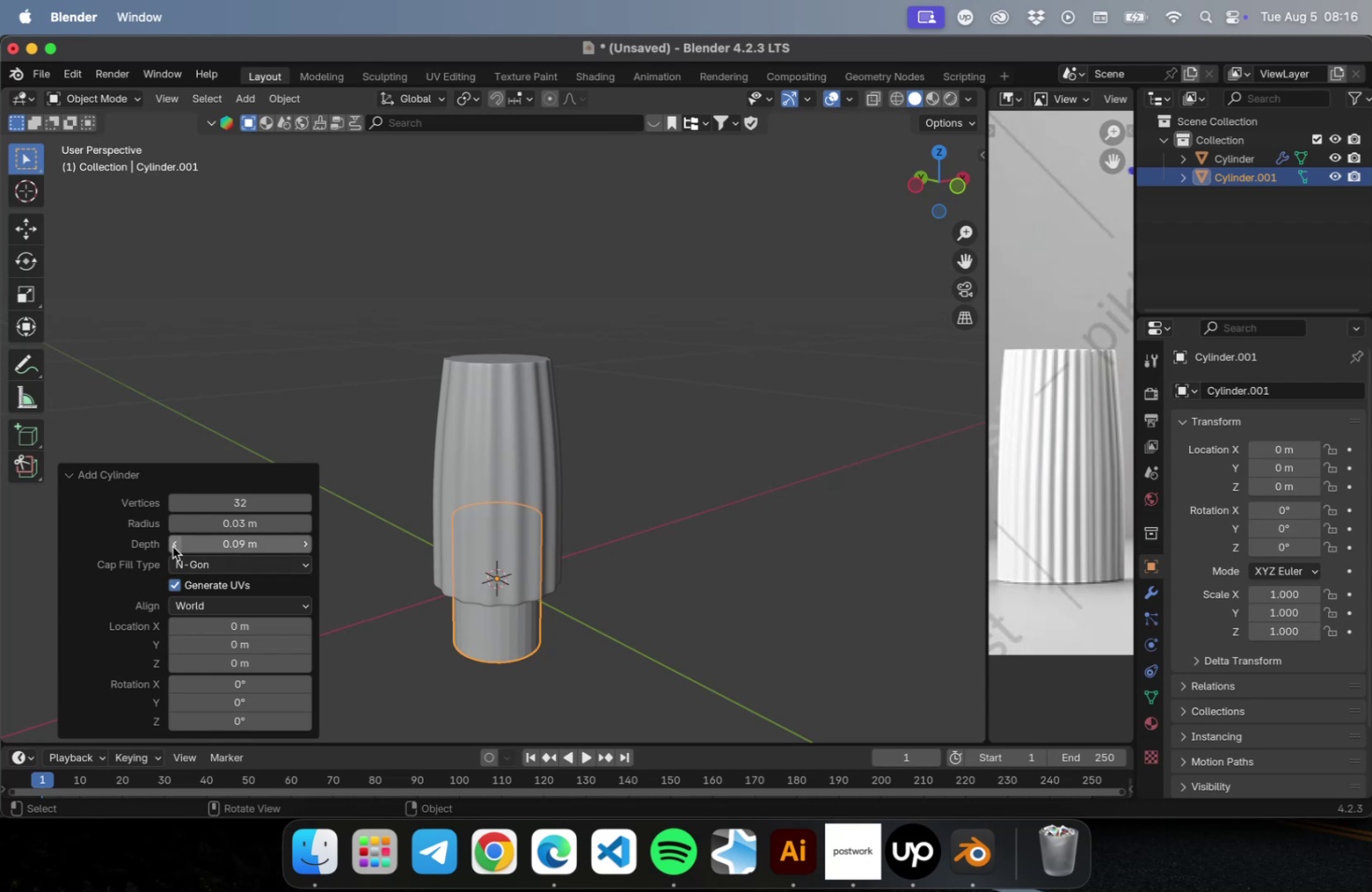 
left_click([39, 224])
 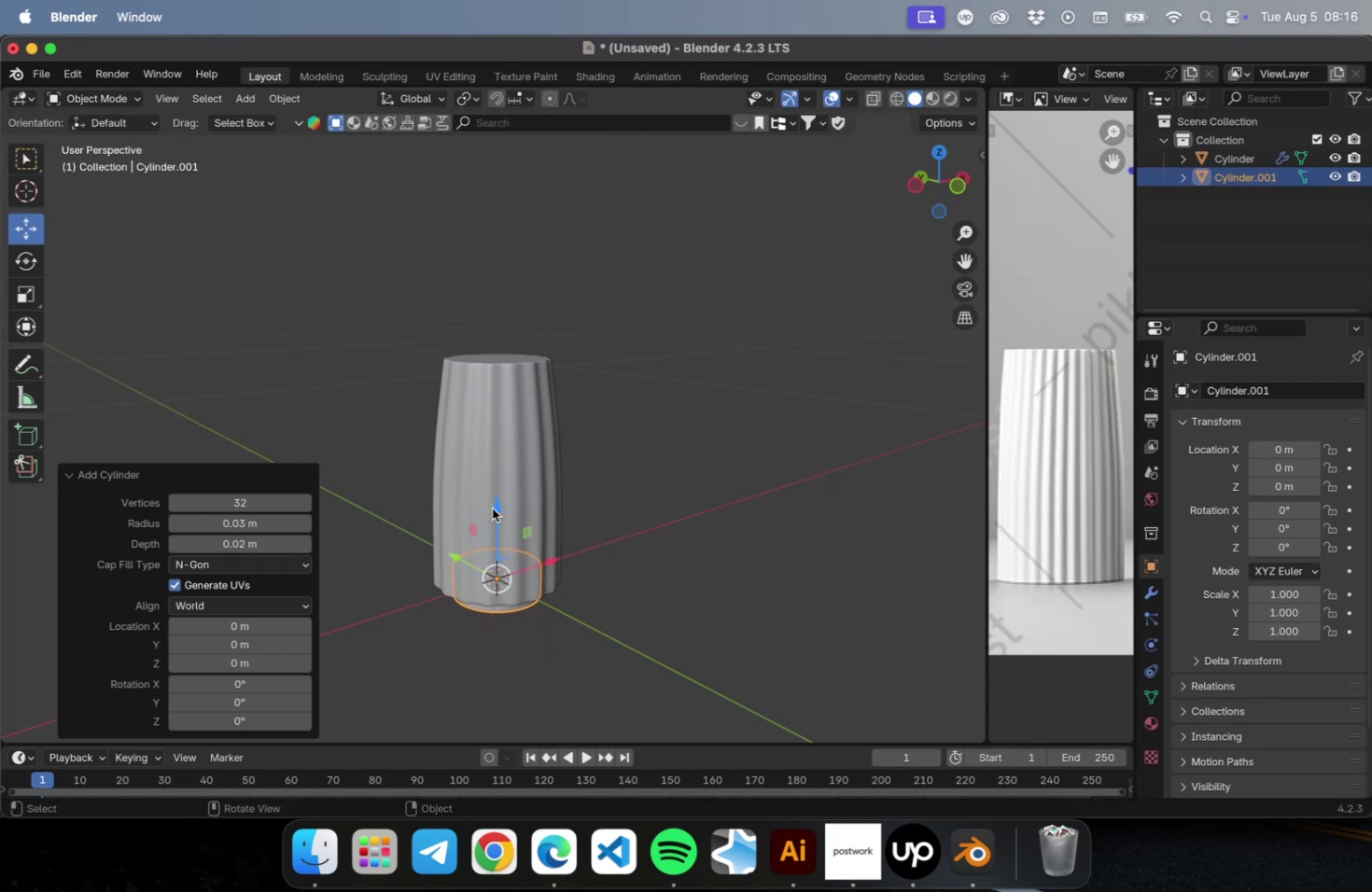 
left_click_drag(start_coordinate=[496, 508], to_coordinate=[492, 270])
 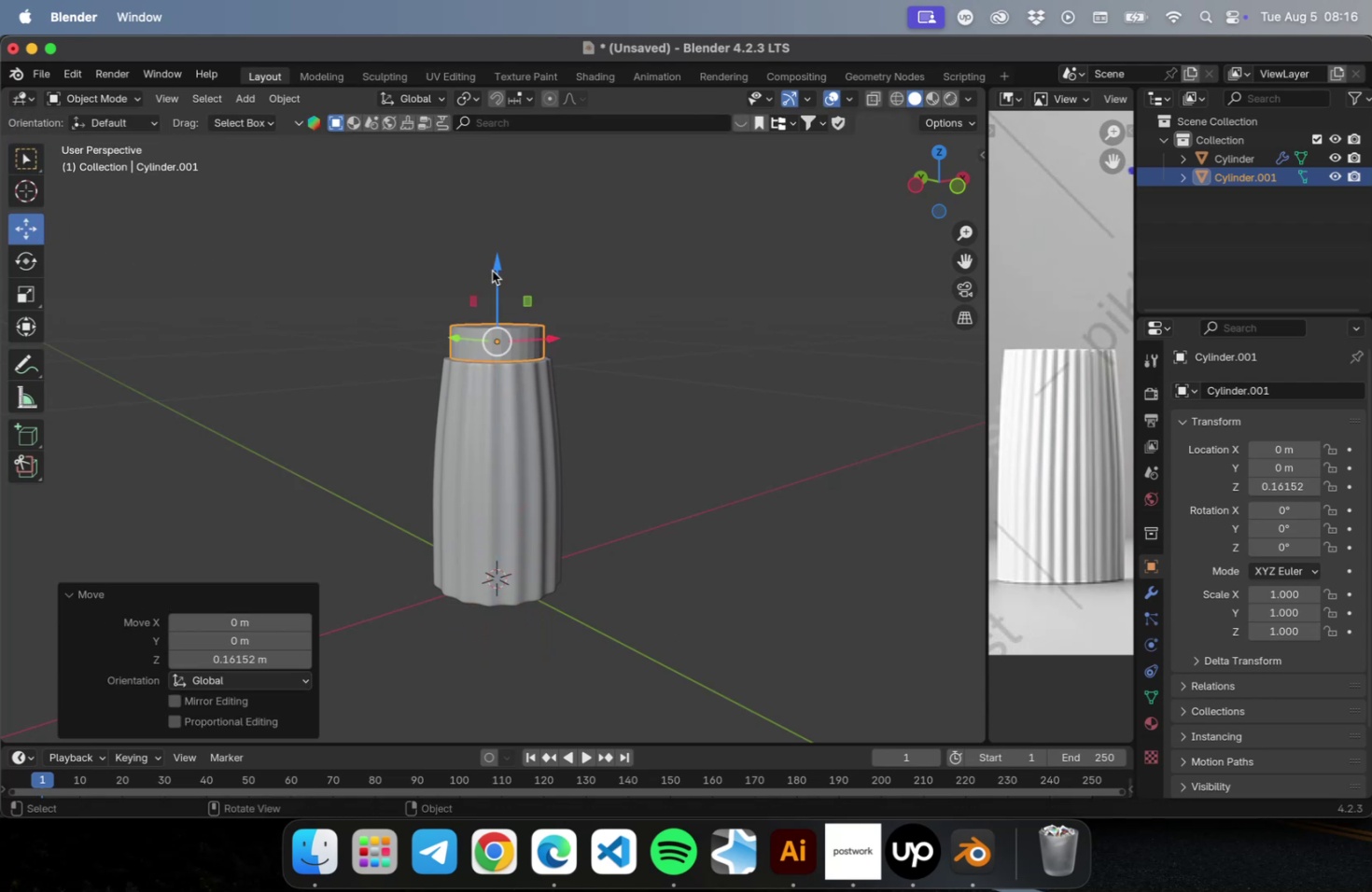 
key(NumLock)
 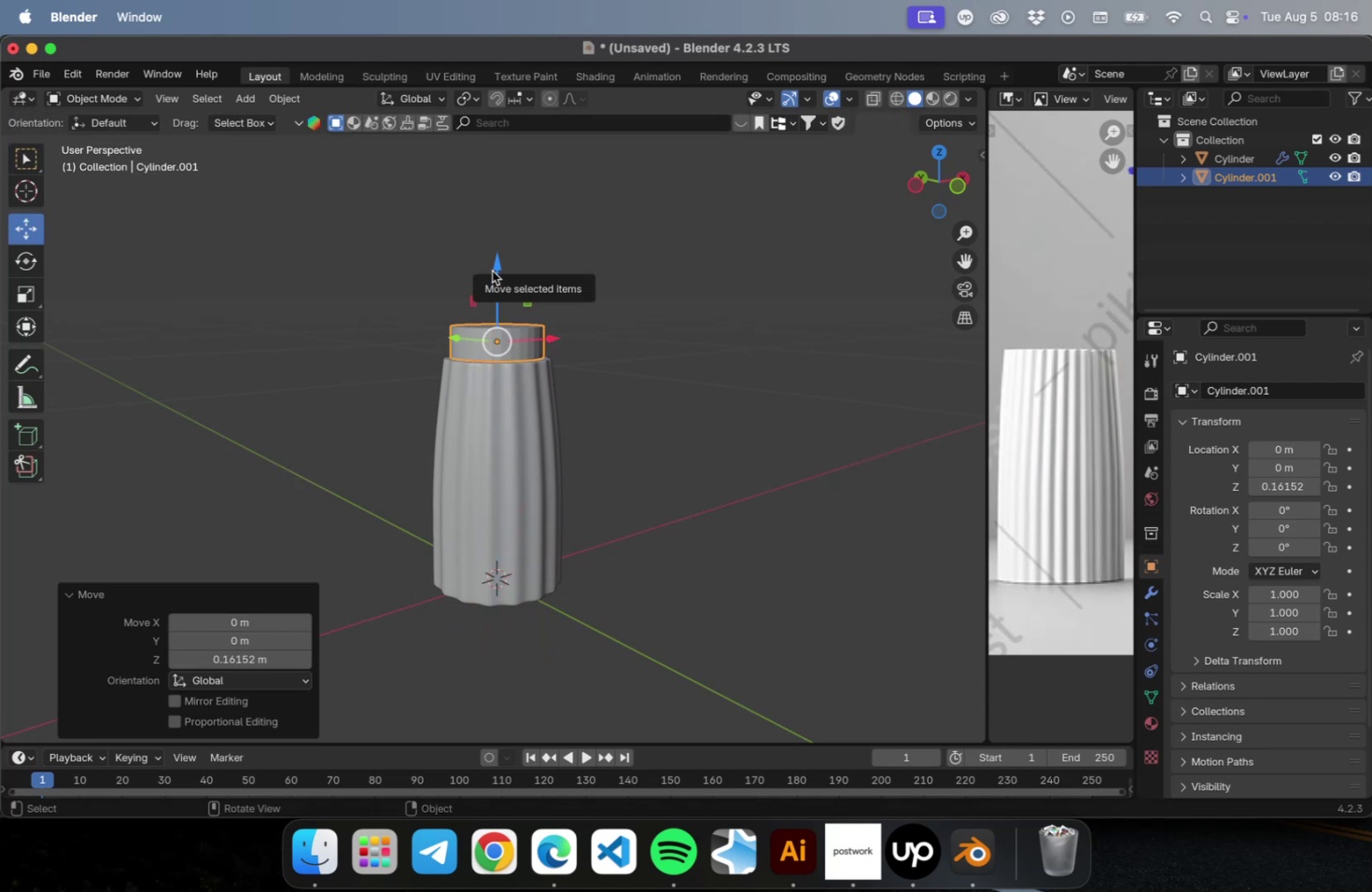 
key(NumpadDecimal)
 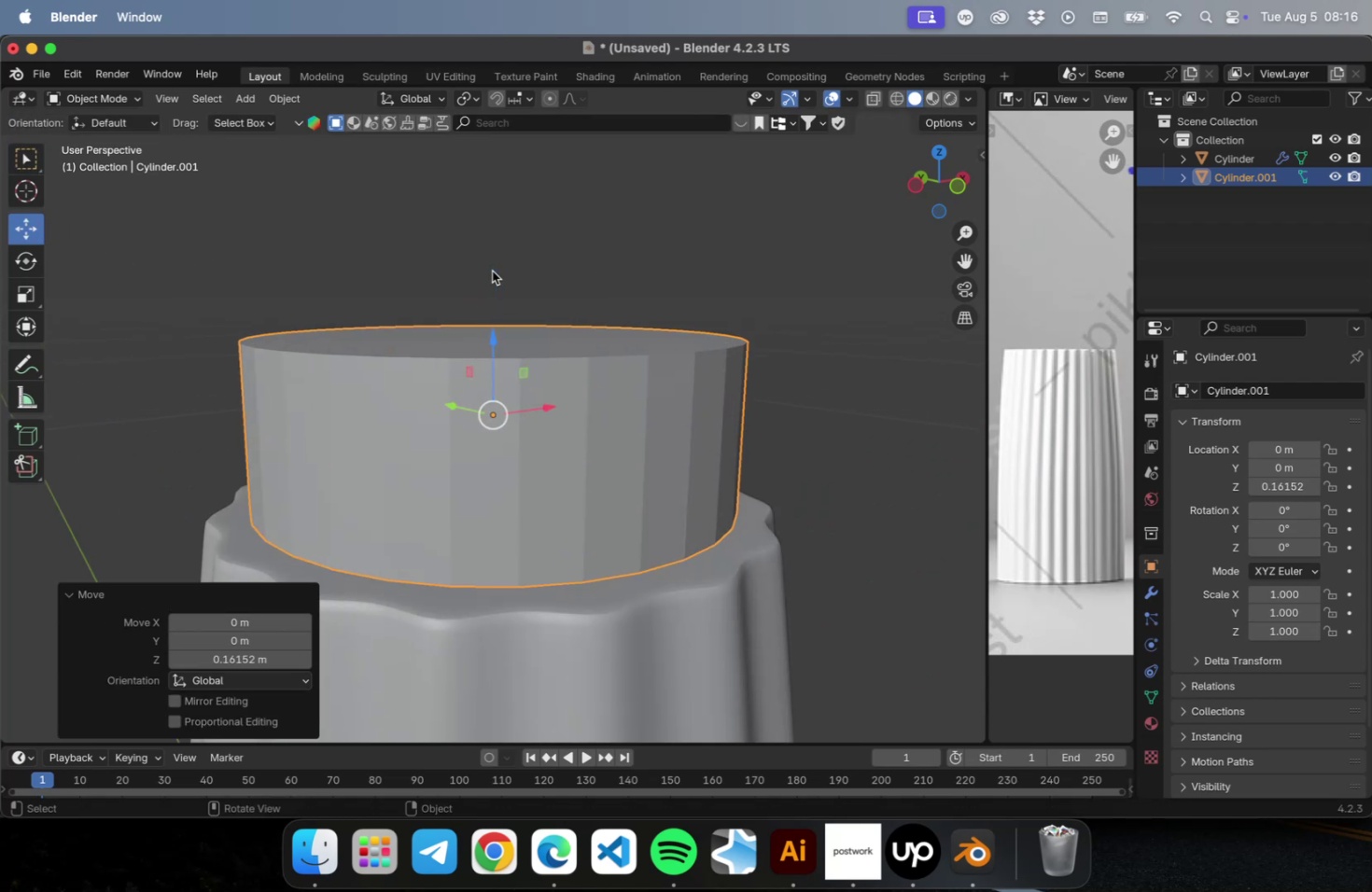 
scroll: coordinate [527, 432], scroll_direction: down, amount: 4.0
 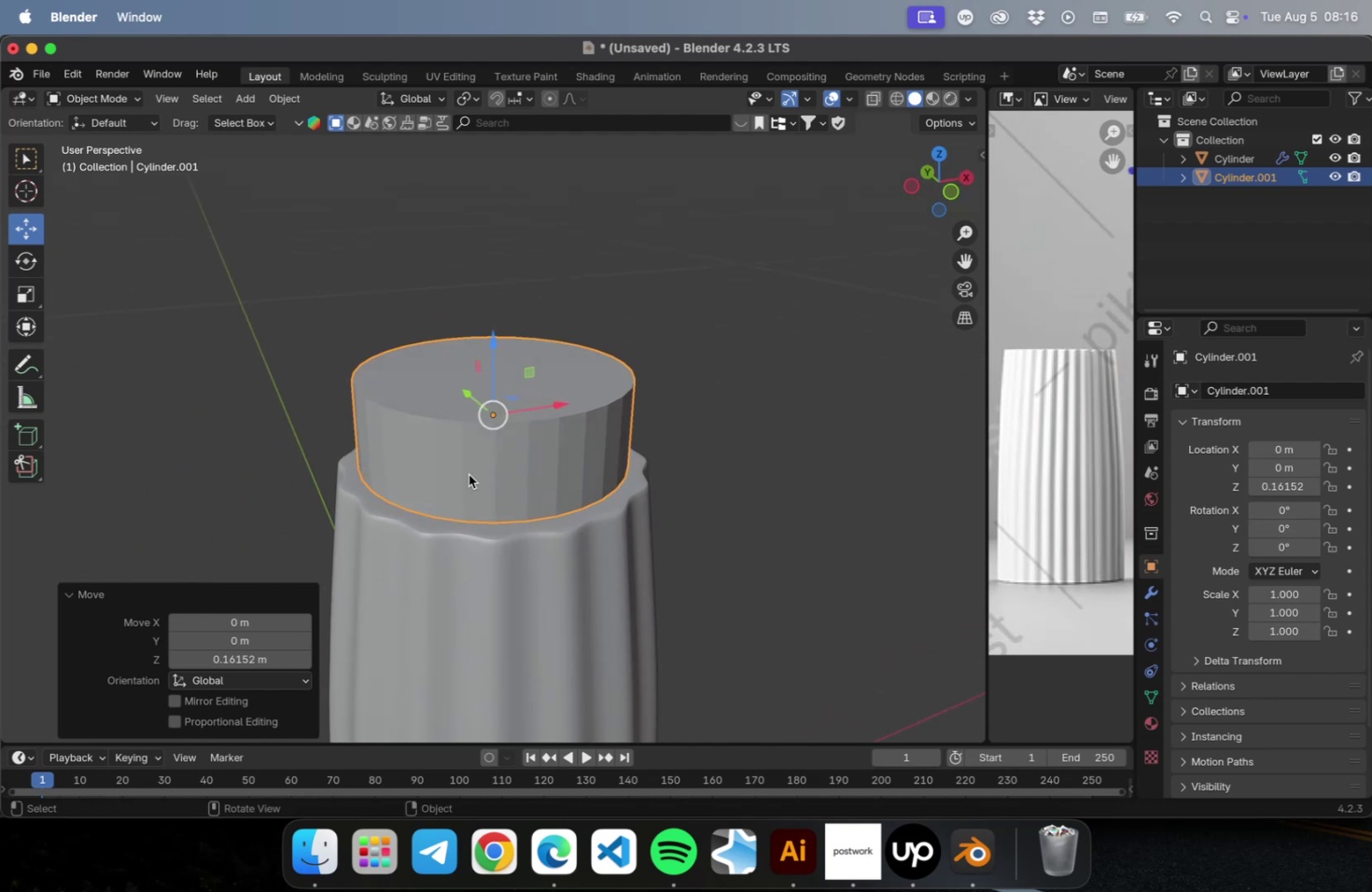 
key(S)
 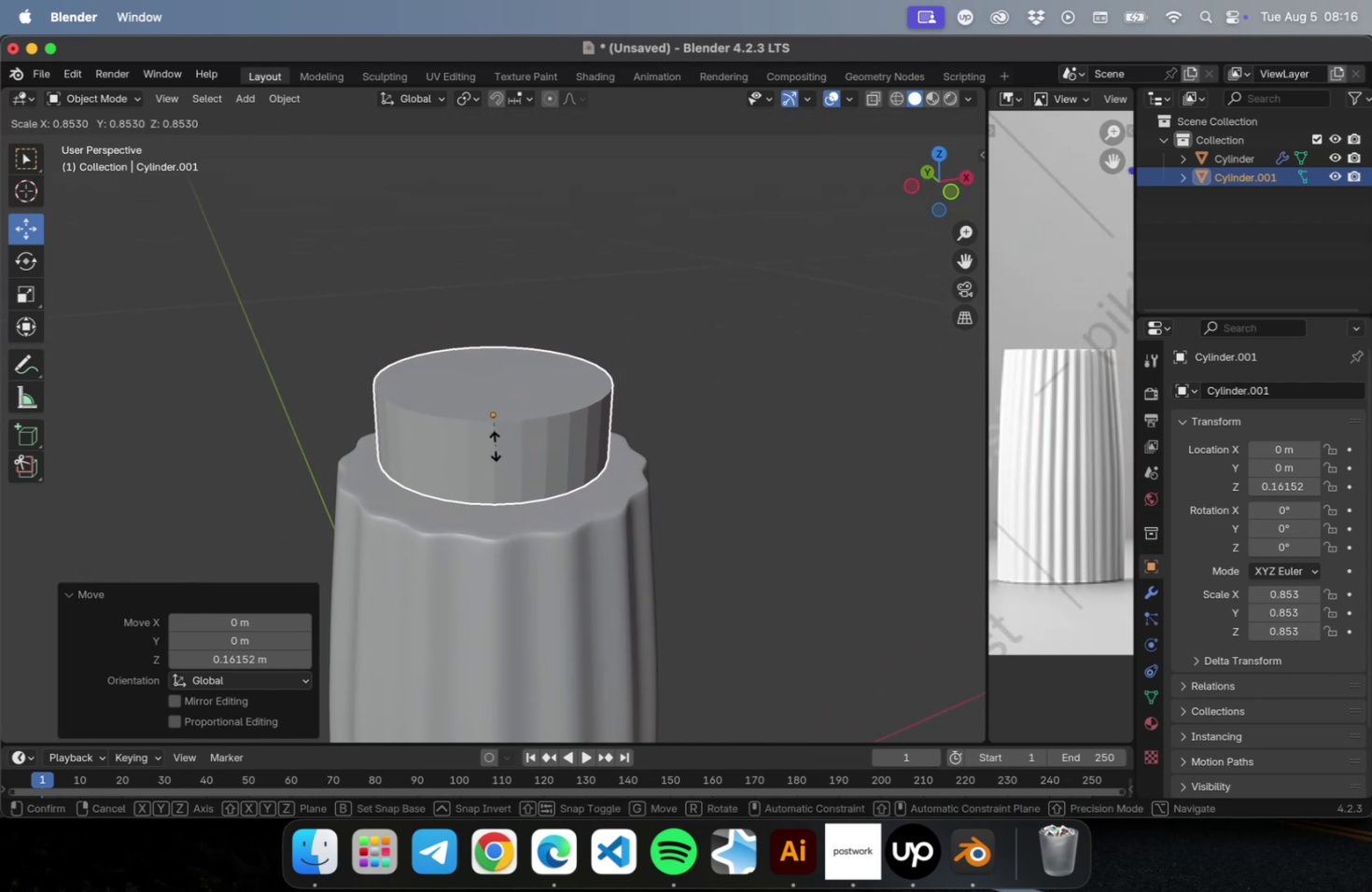 
left_click([497, 444])
 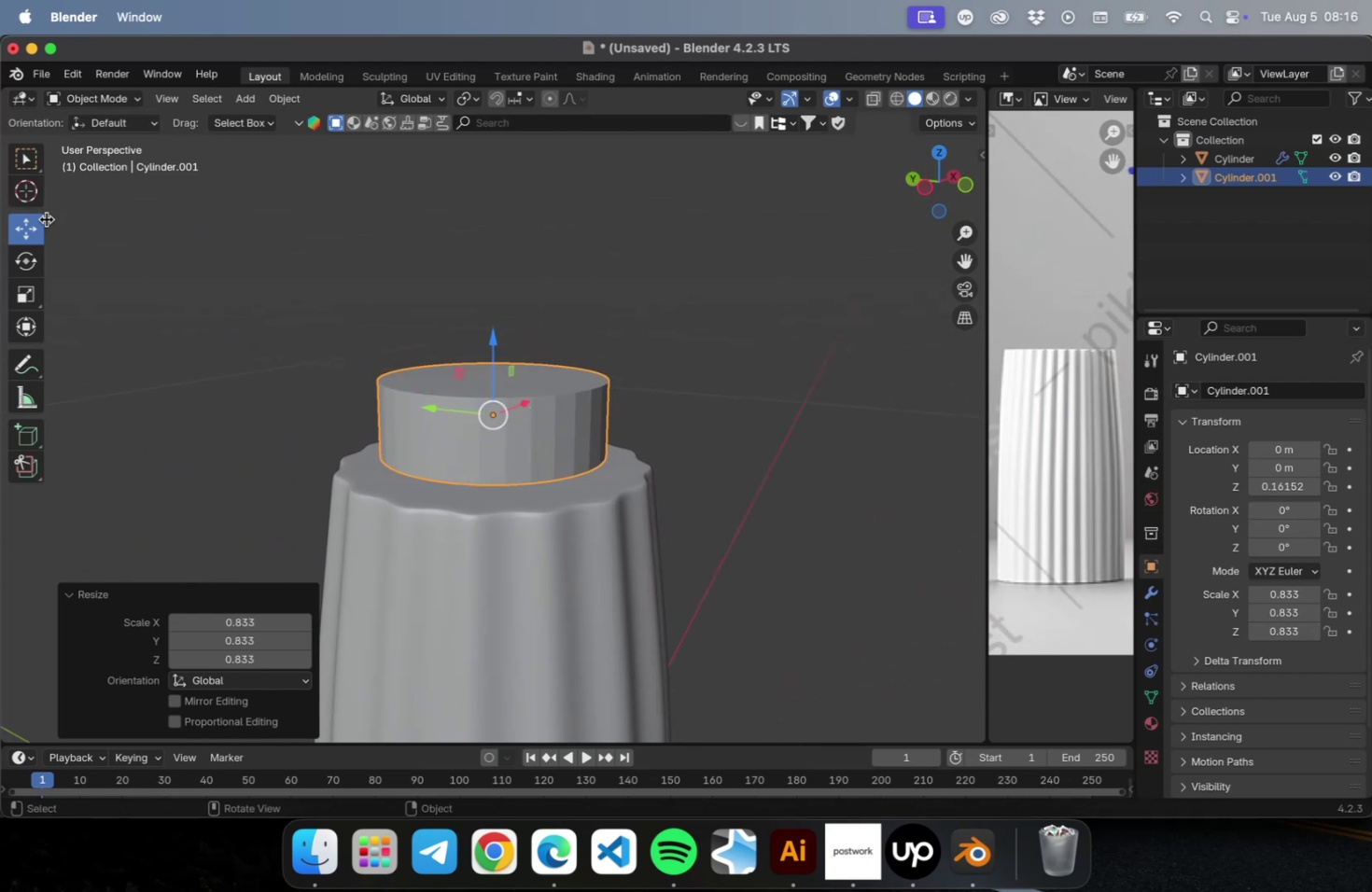 
key(N)
 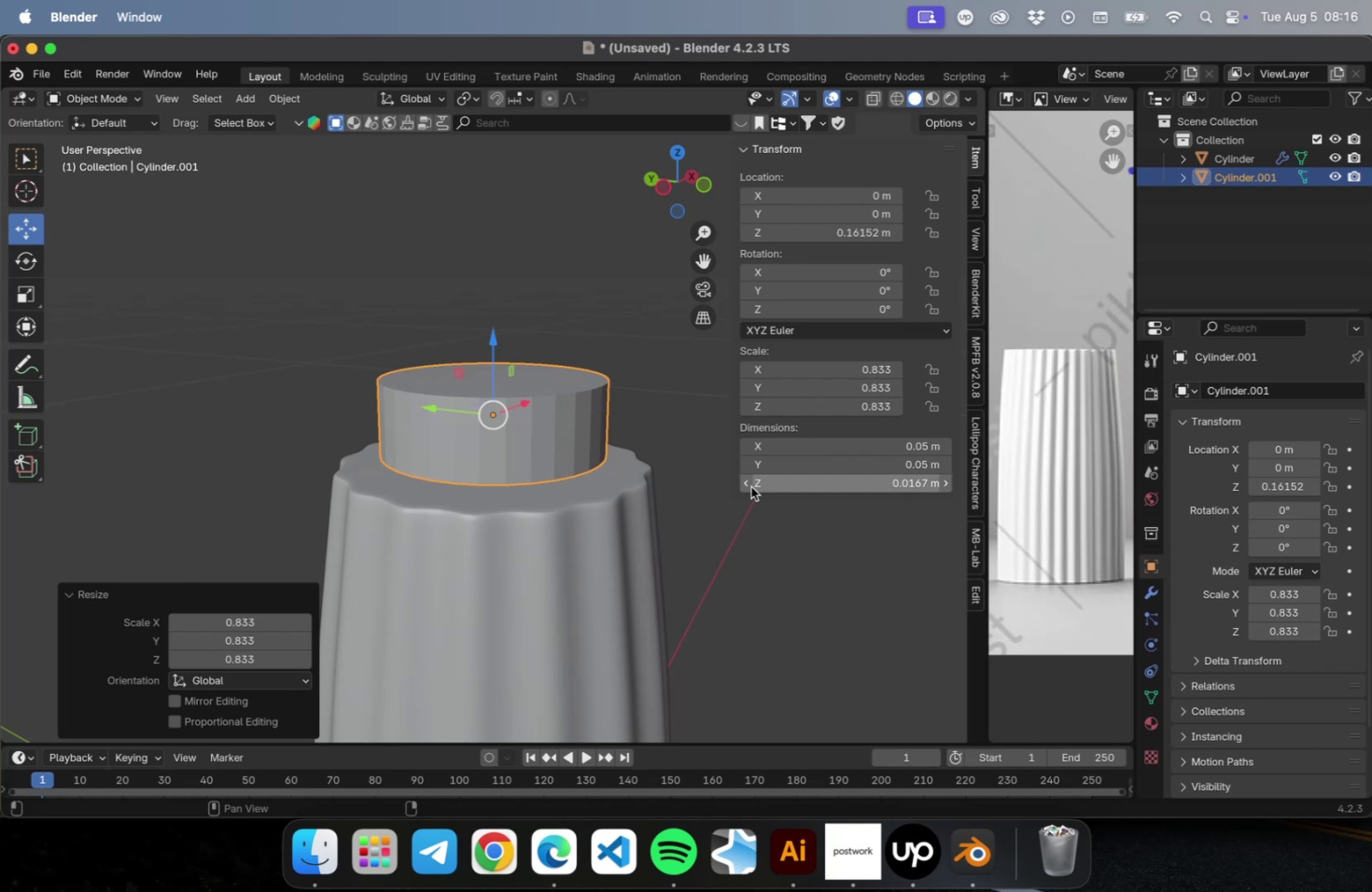 
left_click([745, 484])
 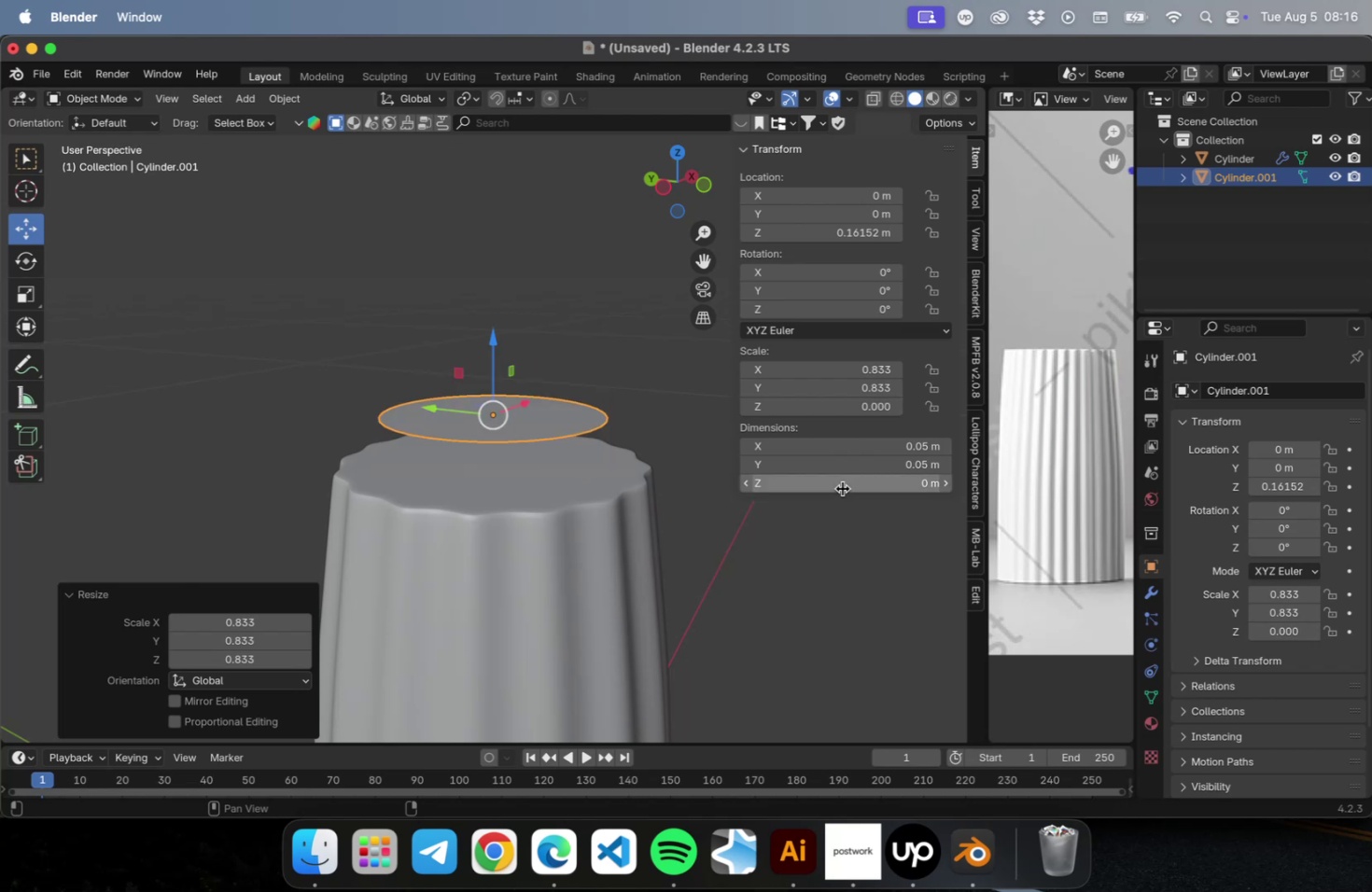 
left_click([842, 488])
 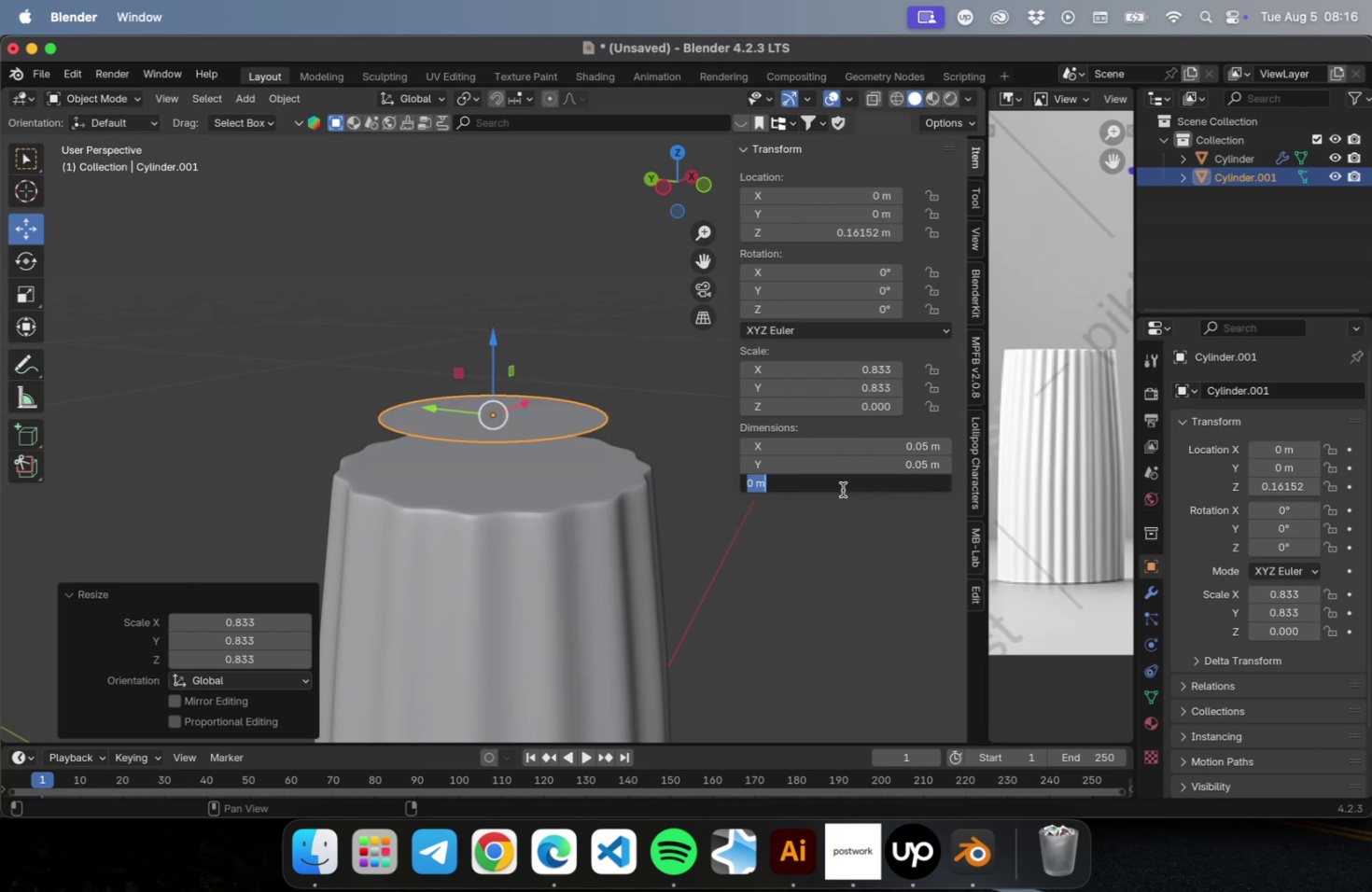 
type(0.02)
 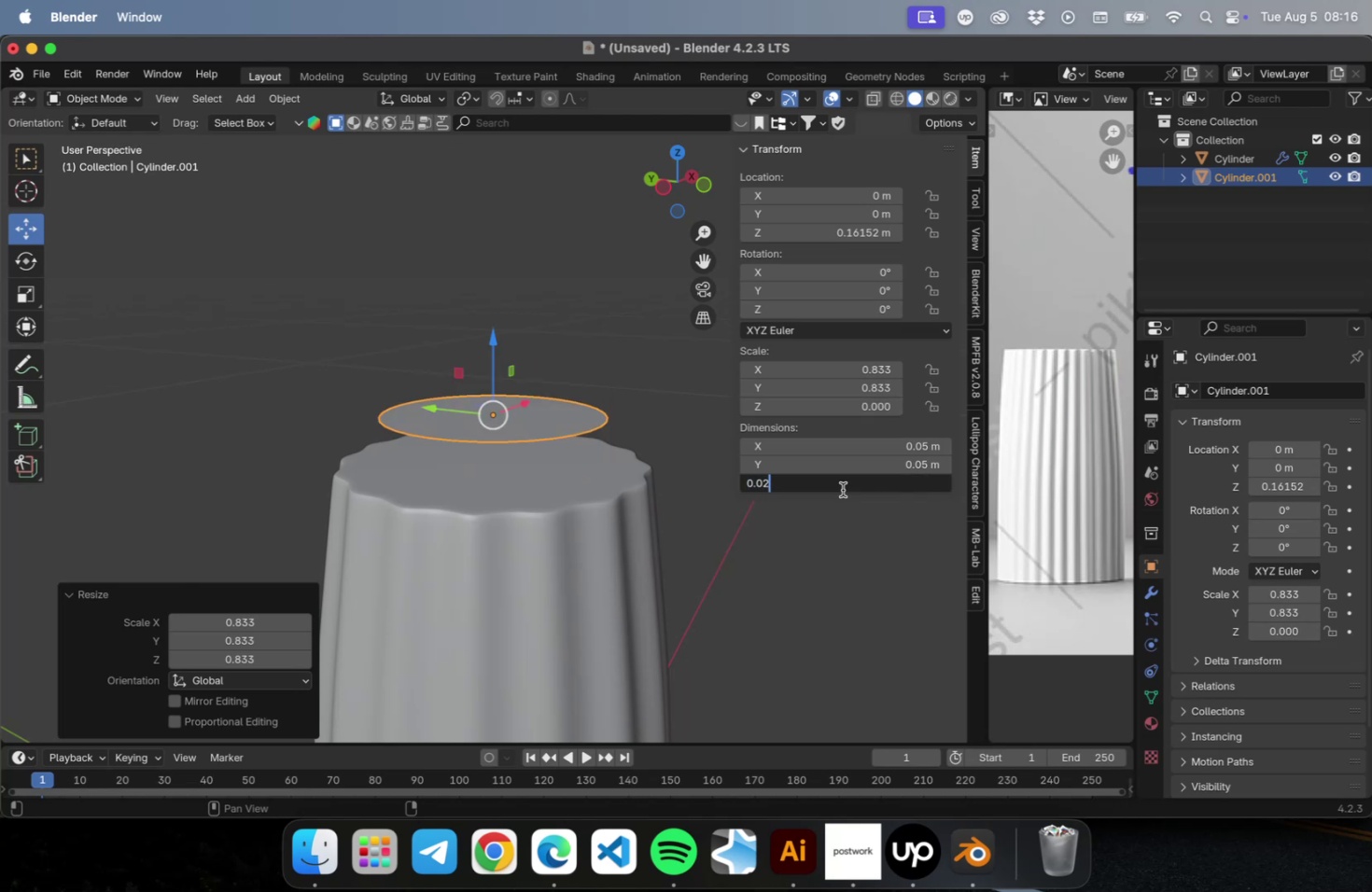 
key(Enter)
 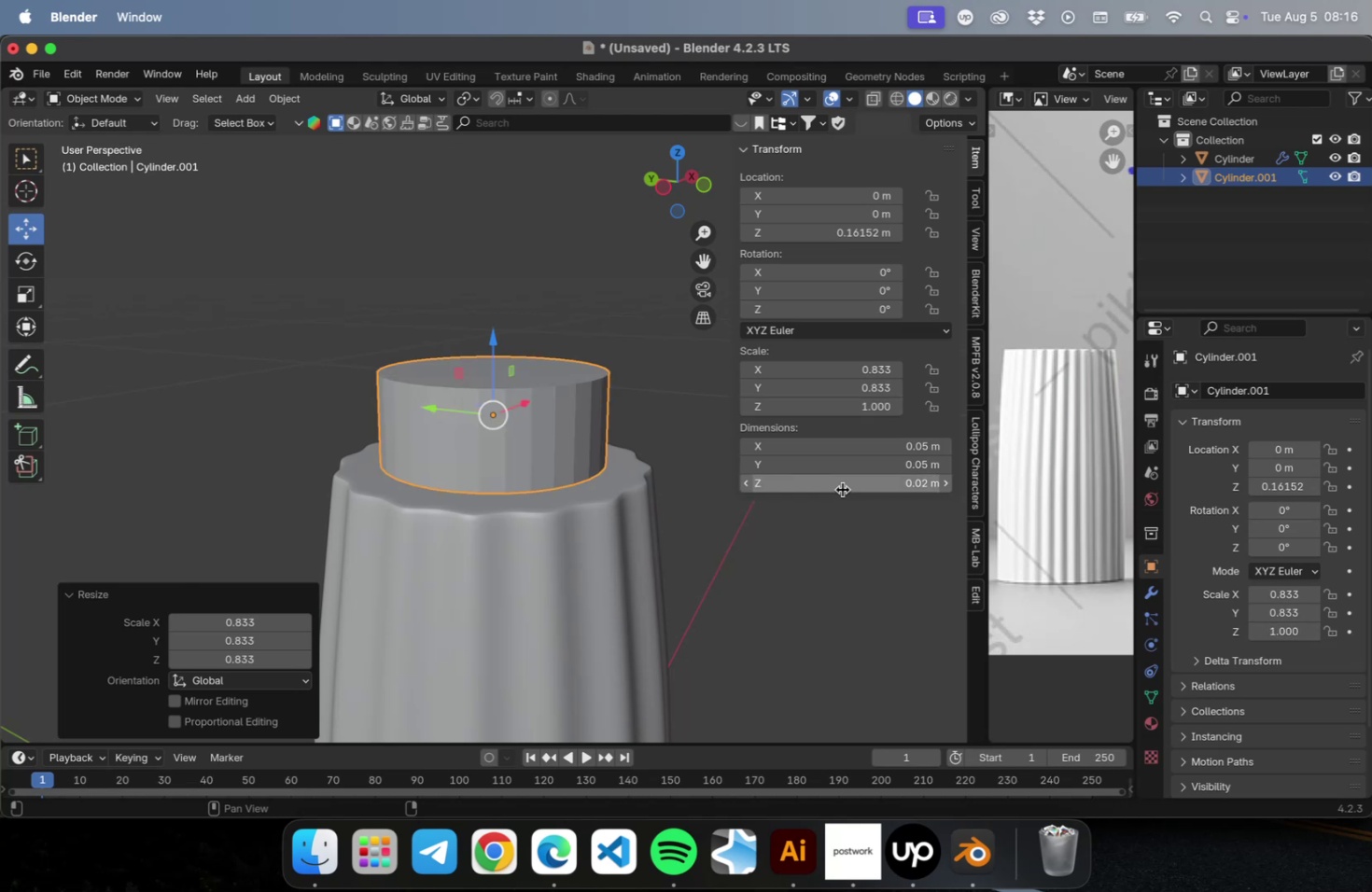 
left_click([842, 489])
 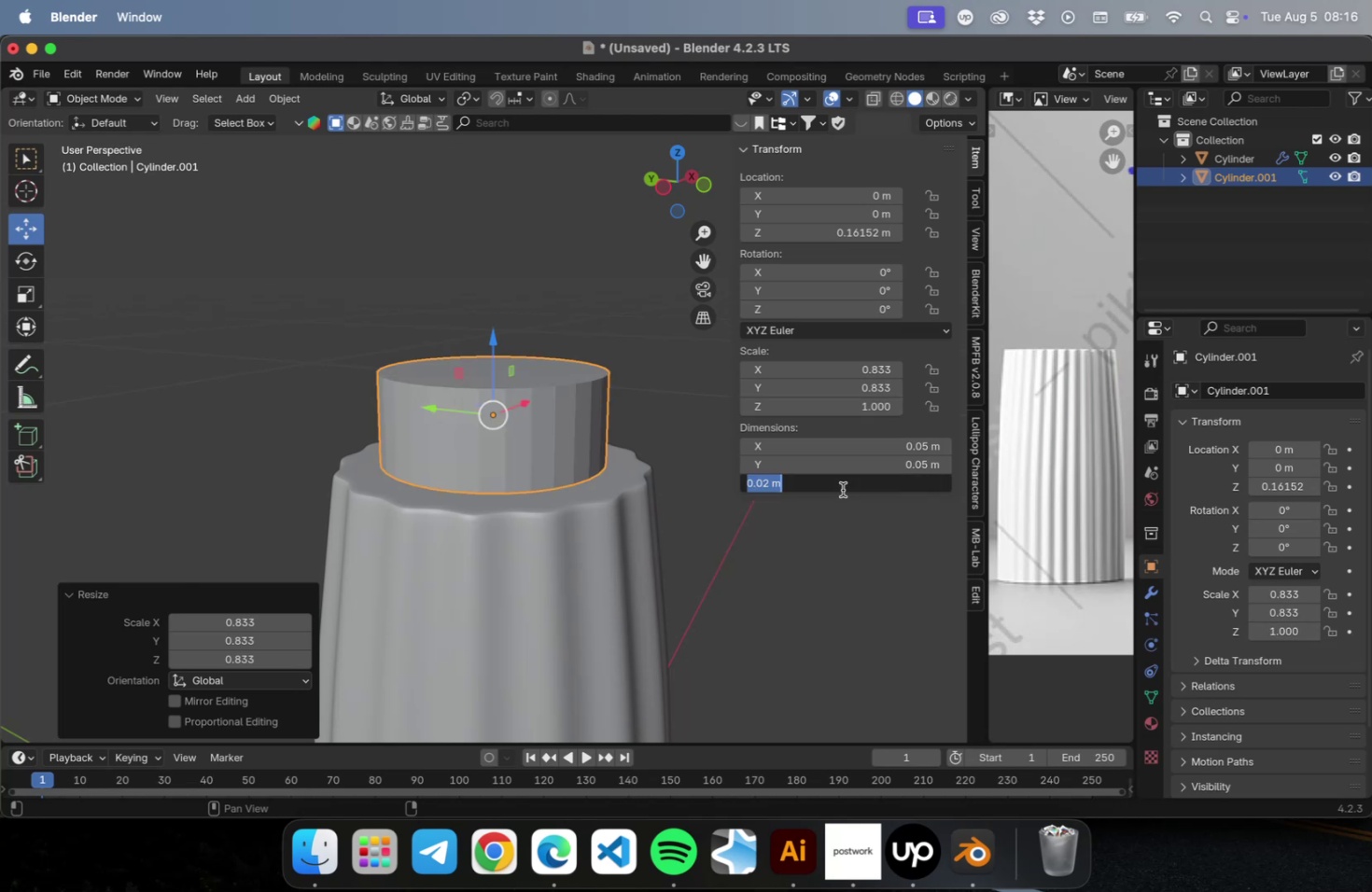 
type(0.01)
 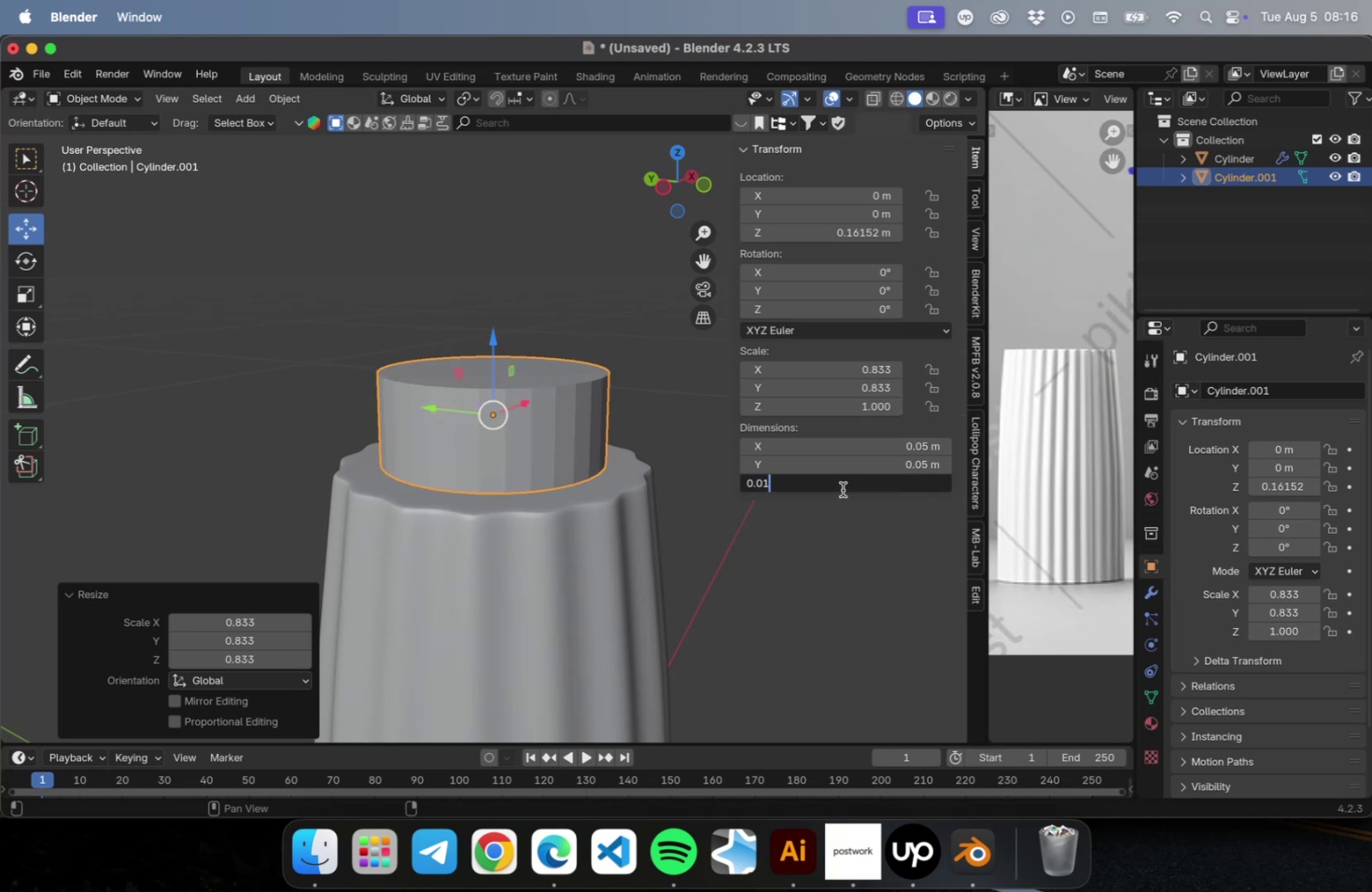 
key(Enter)
 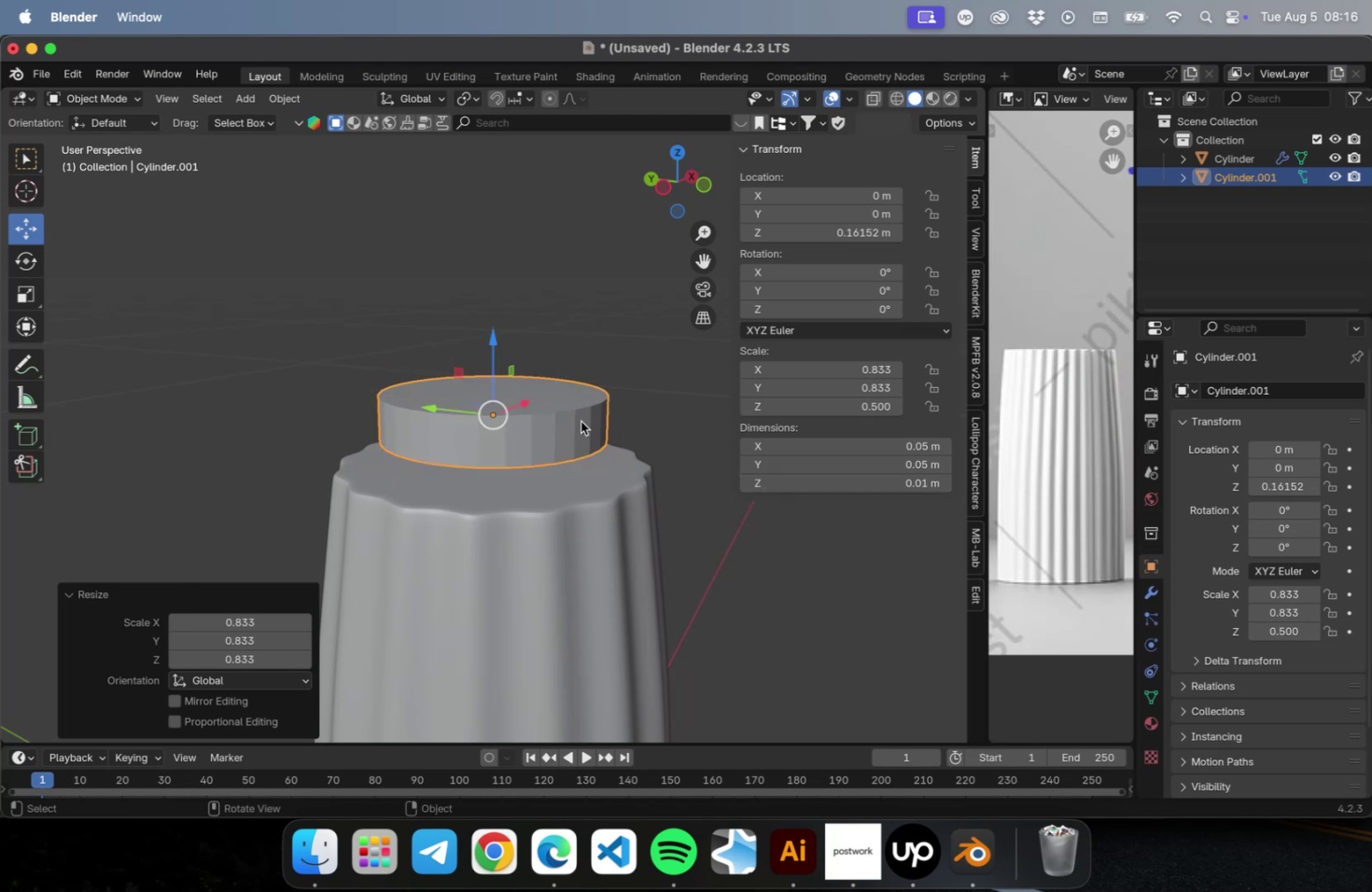 
left_click([626, 337])
 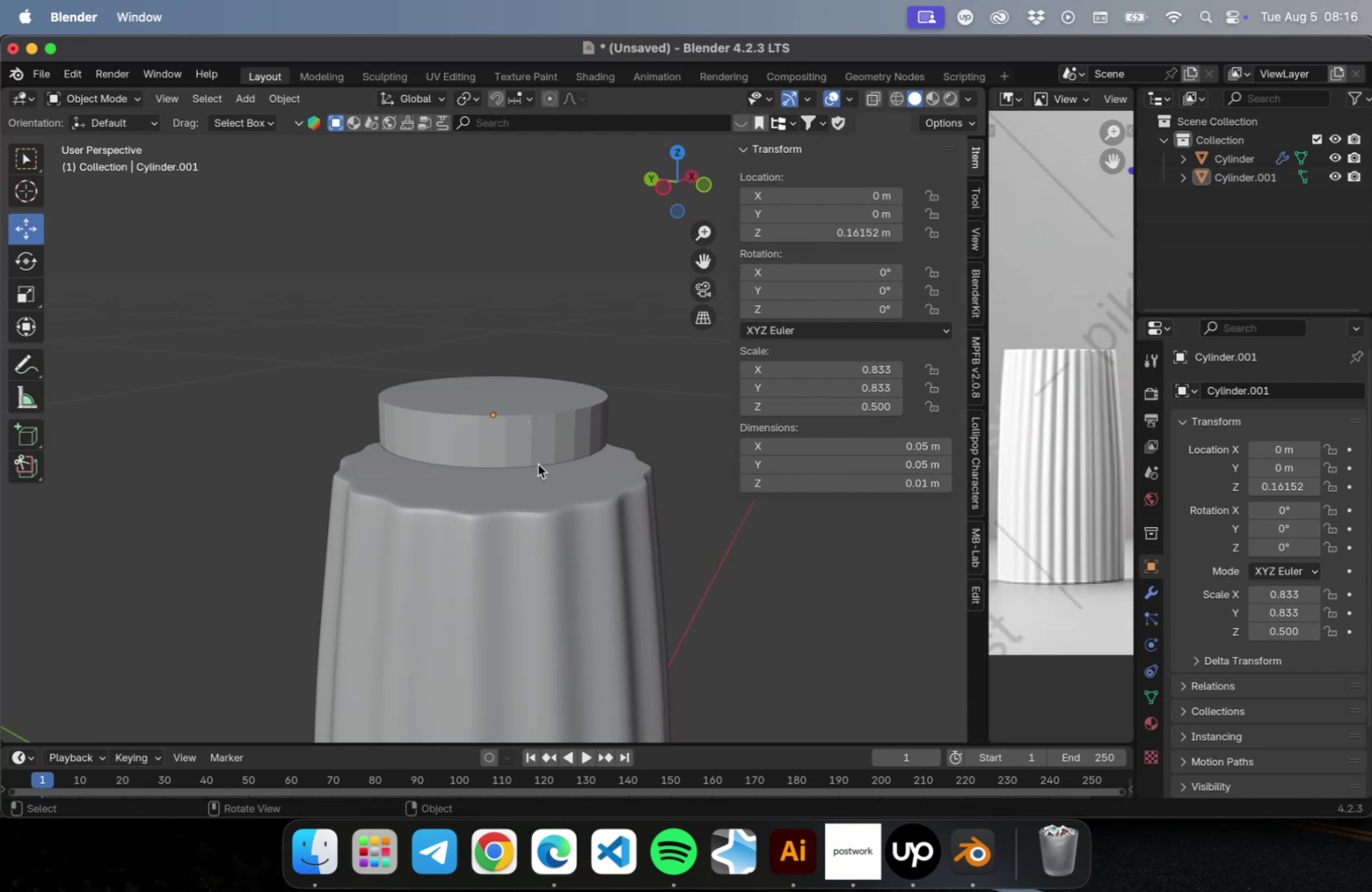 
key(NumLock)
 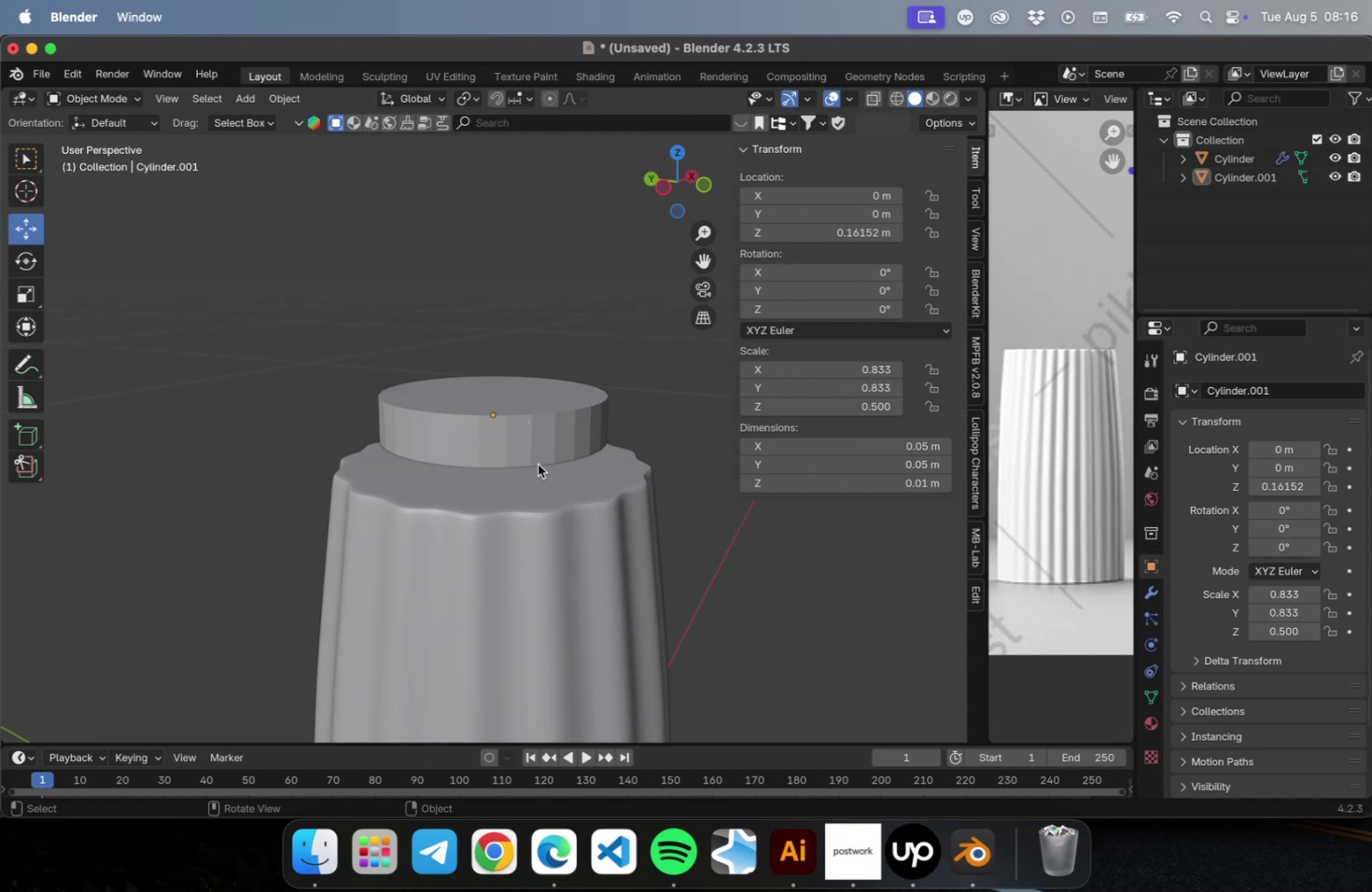 
key(Numpad1)
 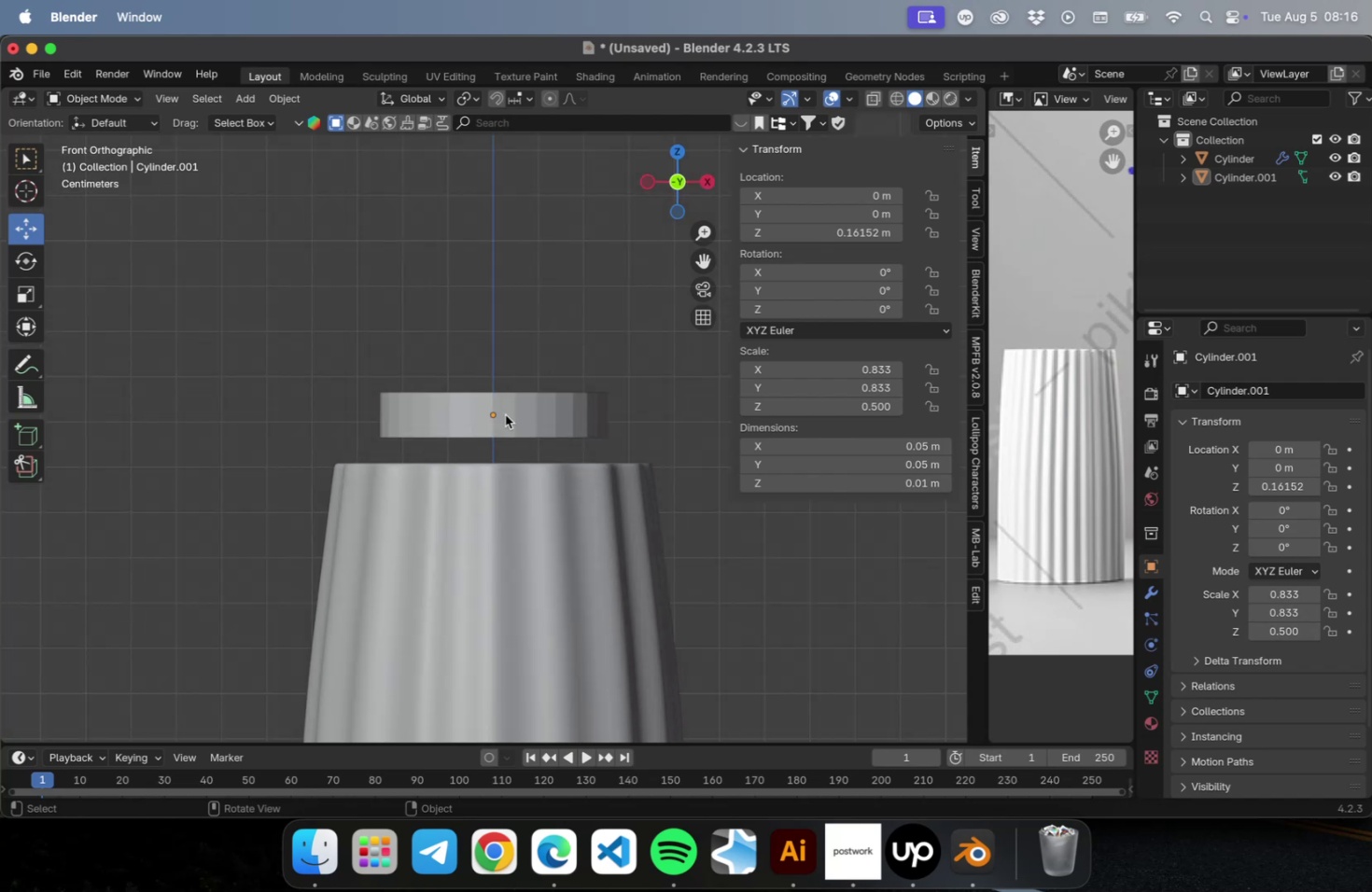 
left_click([500, 402])
 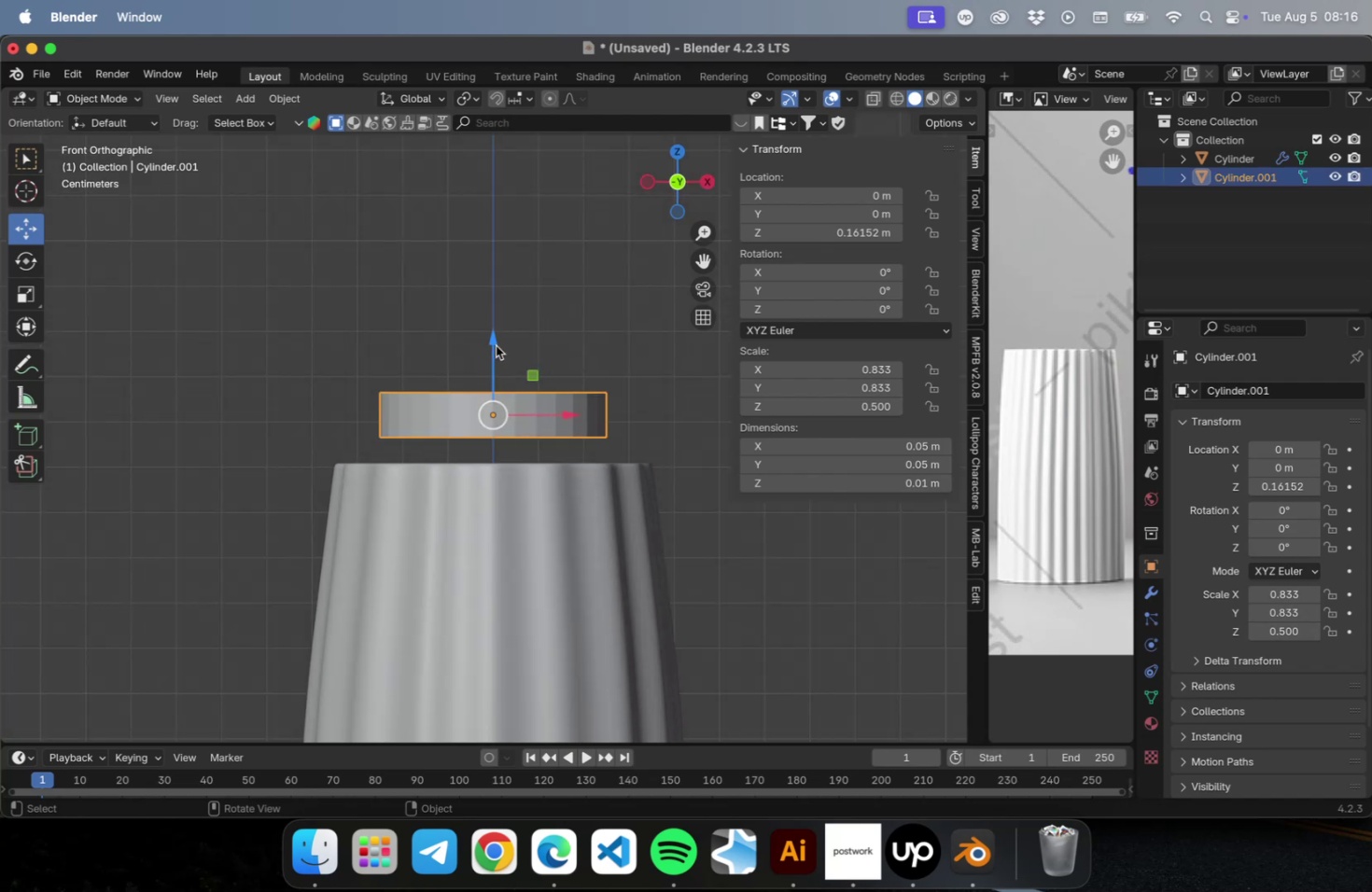 
left_click_drag(start_coordinate=[493, 344], to_coordinate=[486, 380])
 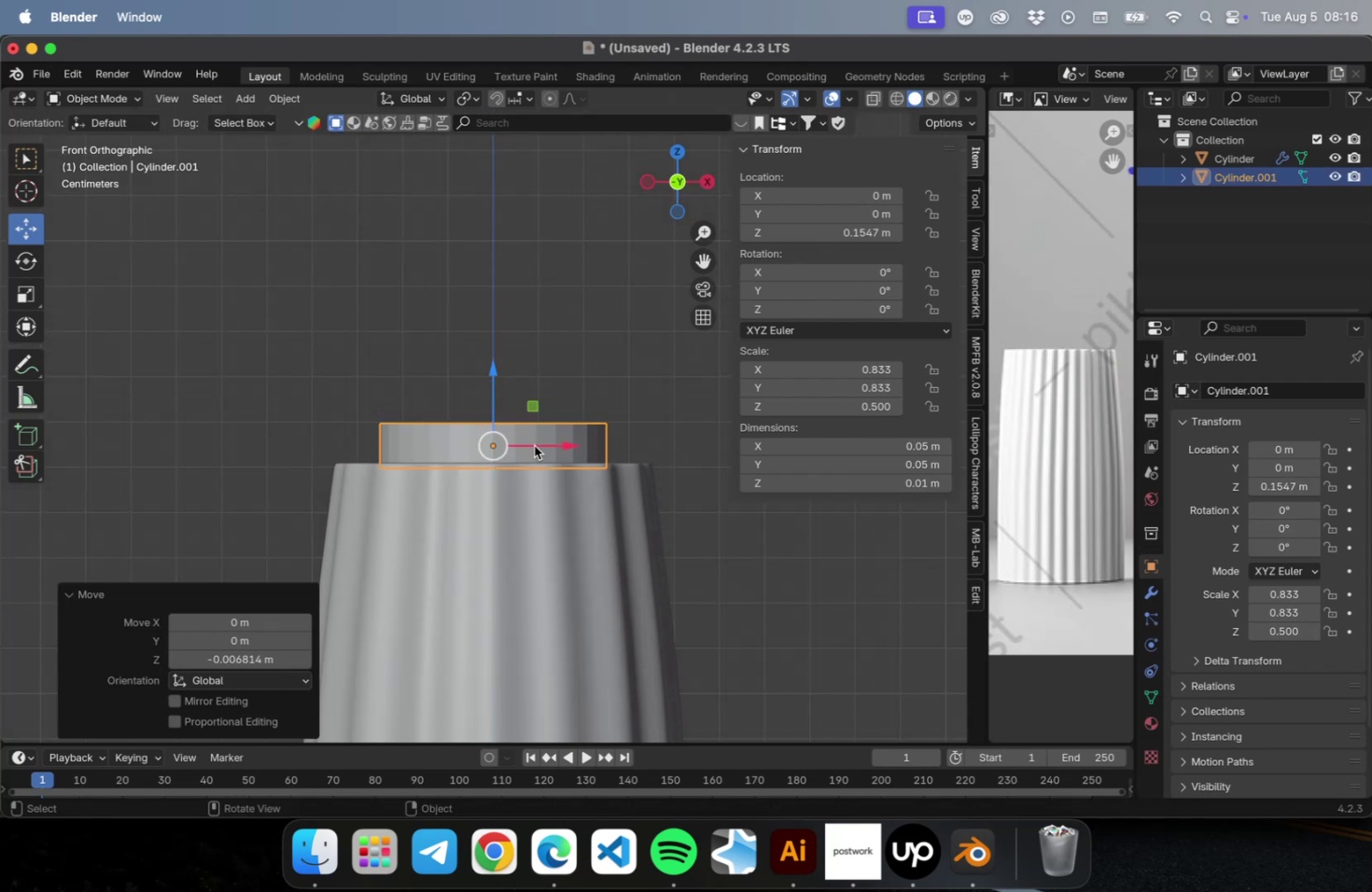 
scroll: coordinate [524, 455], scroll_direction: up, amount: 16.0
 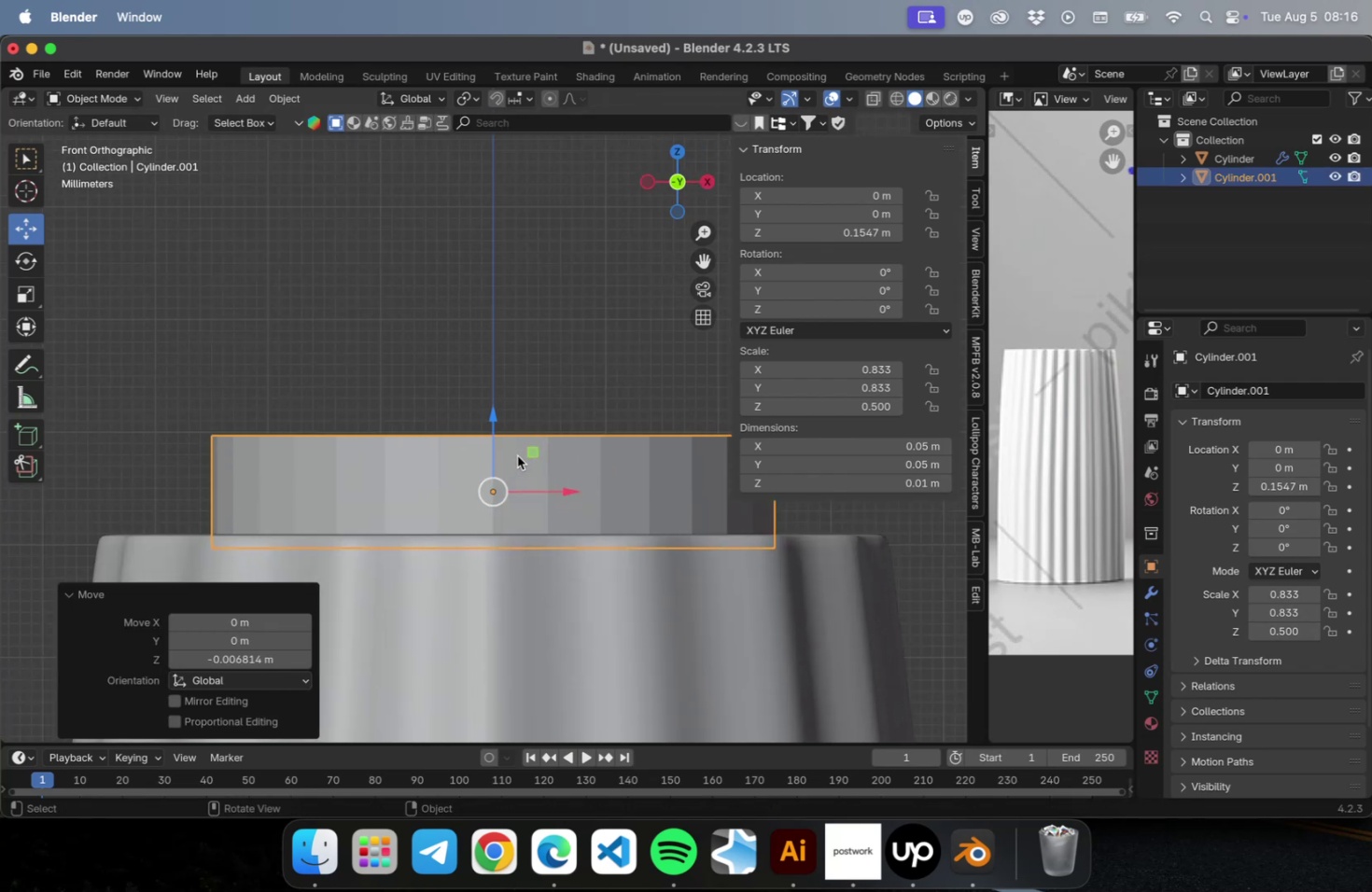 
key(Shift+ShiftLeft)
 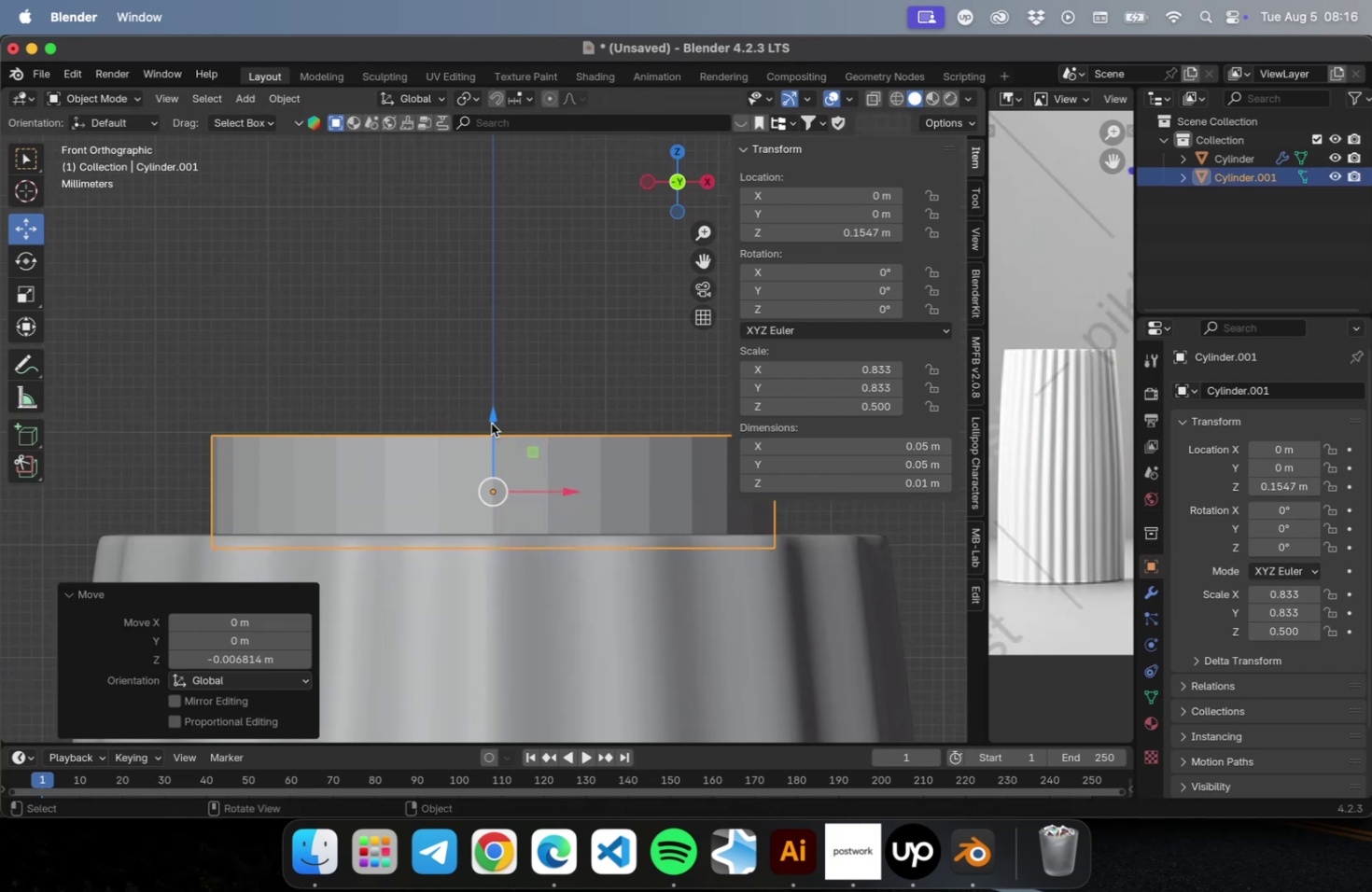 
left_click_drag(start_coordinate=[492, 423], to_coordinate=[495, 406])
 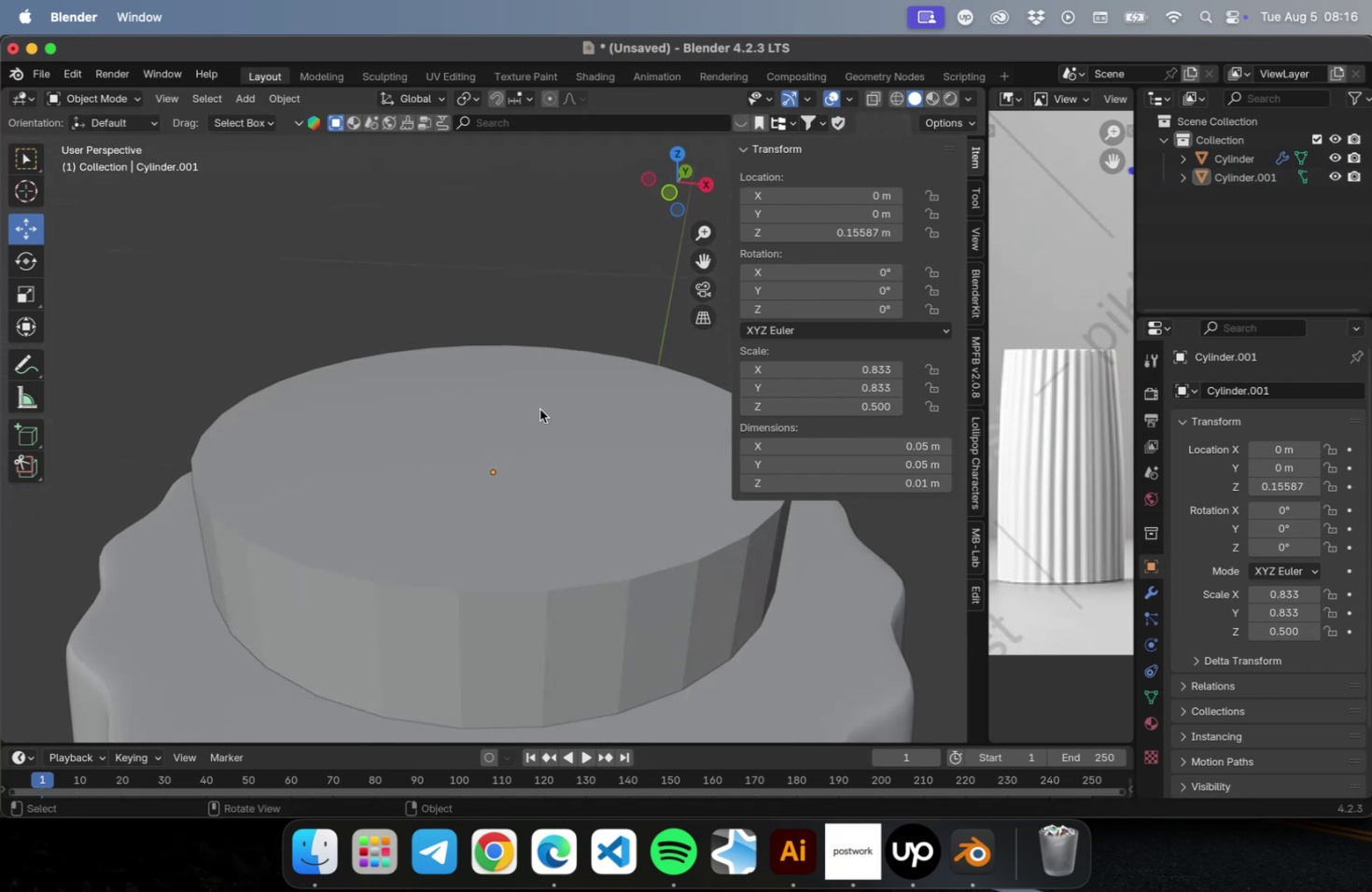 
left_click([512, 587])
 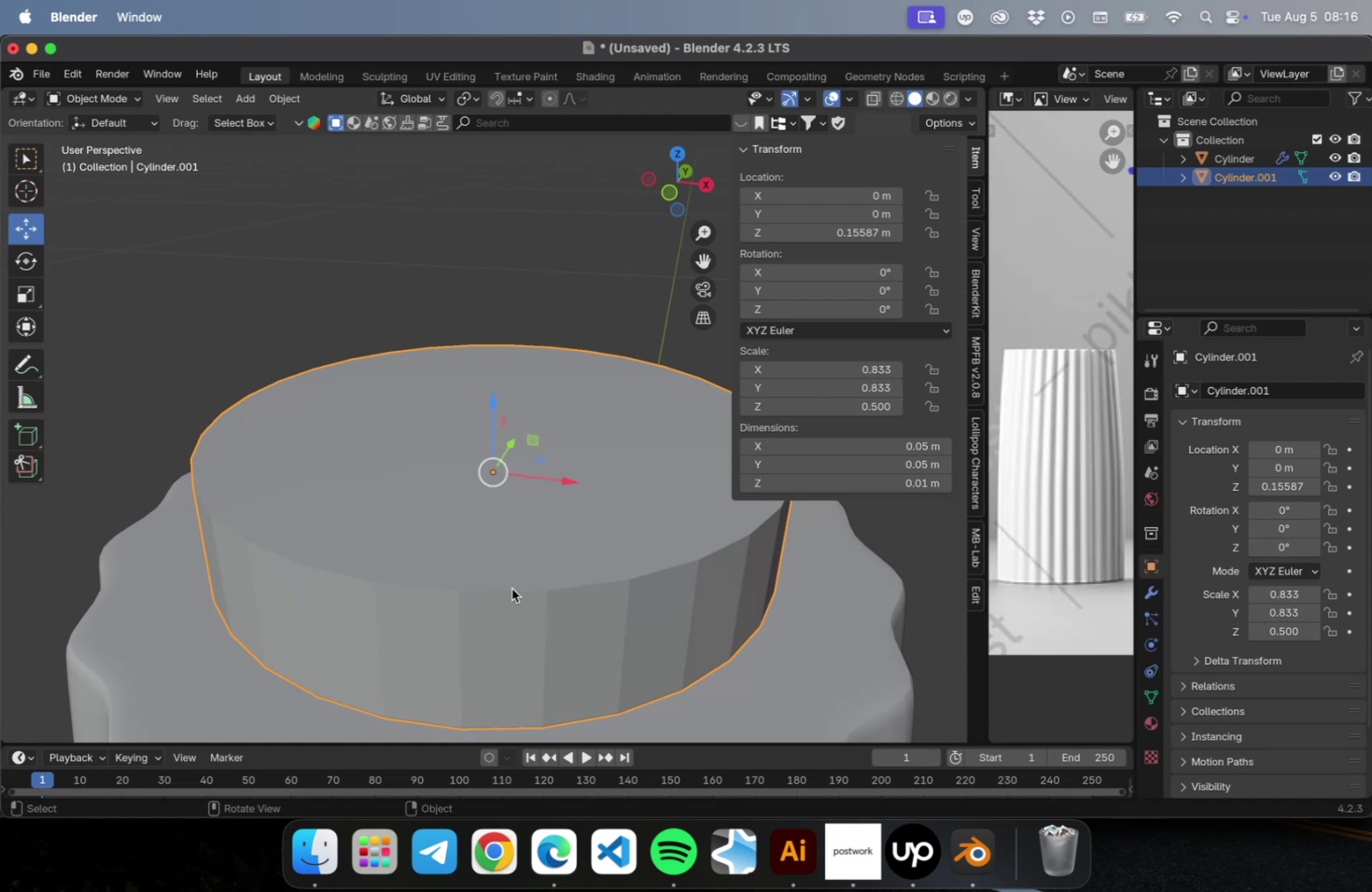 
scroll: coordinate [512, 564], scroll_direction: down, amount: 5.0
 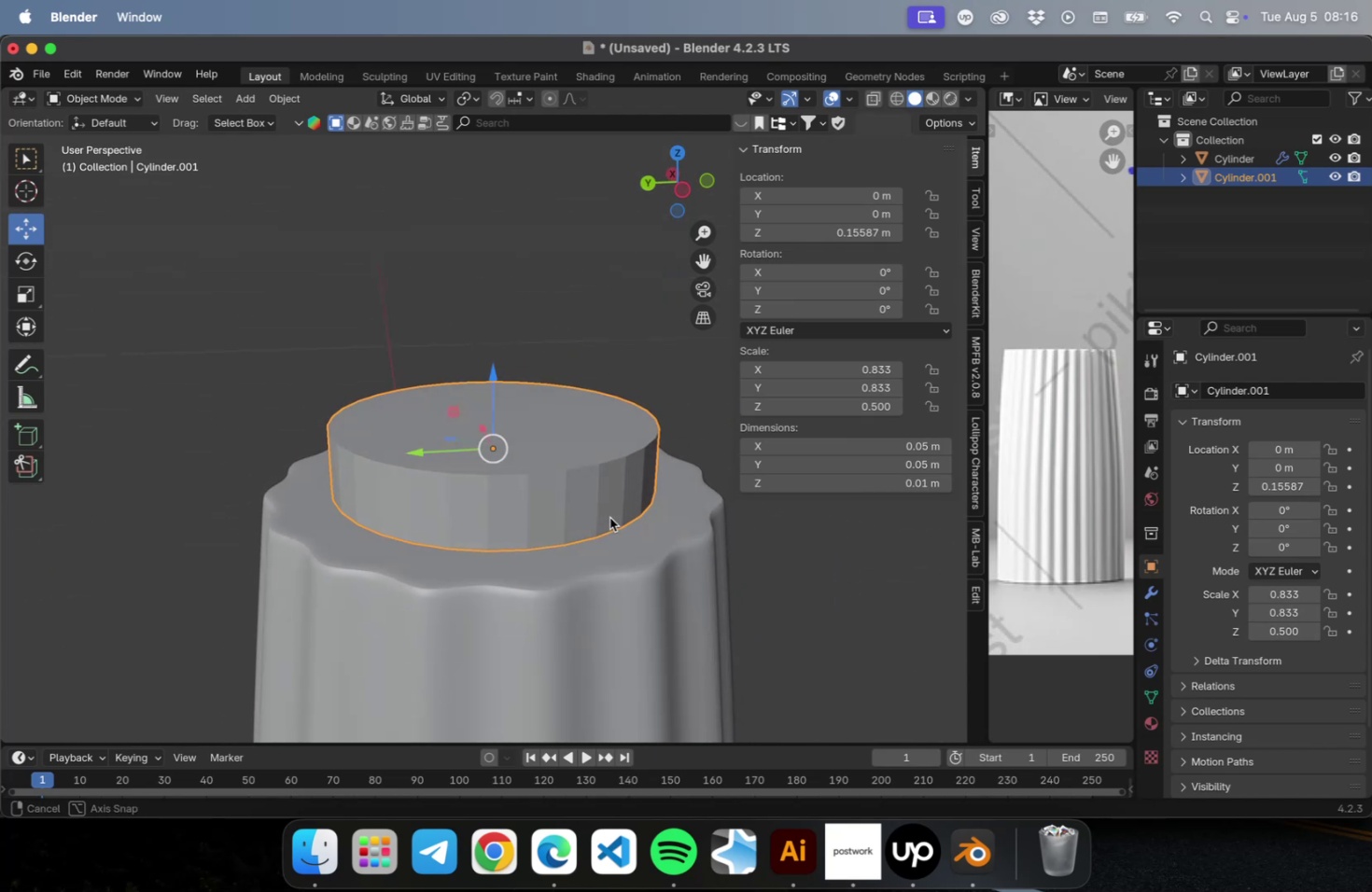 
wait(14.03)
 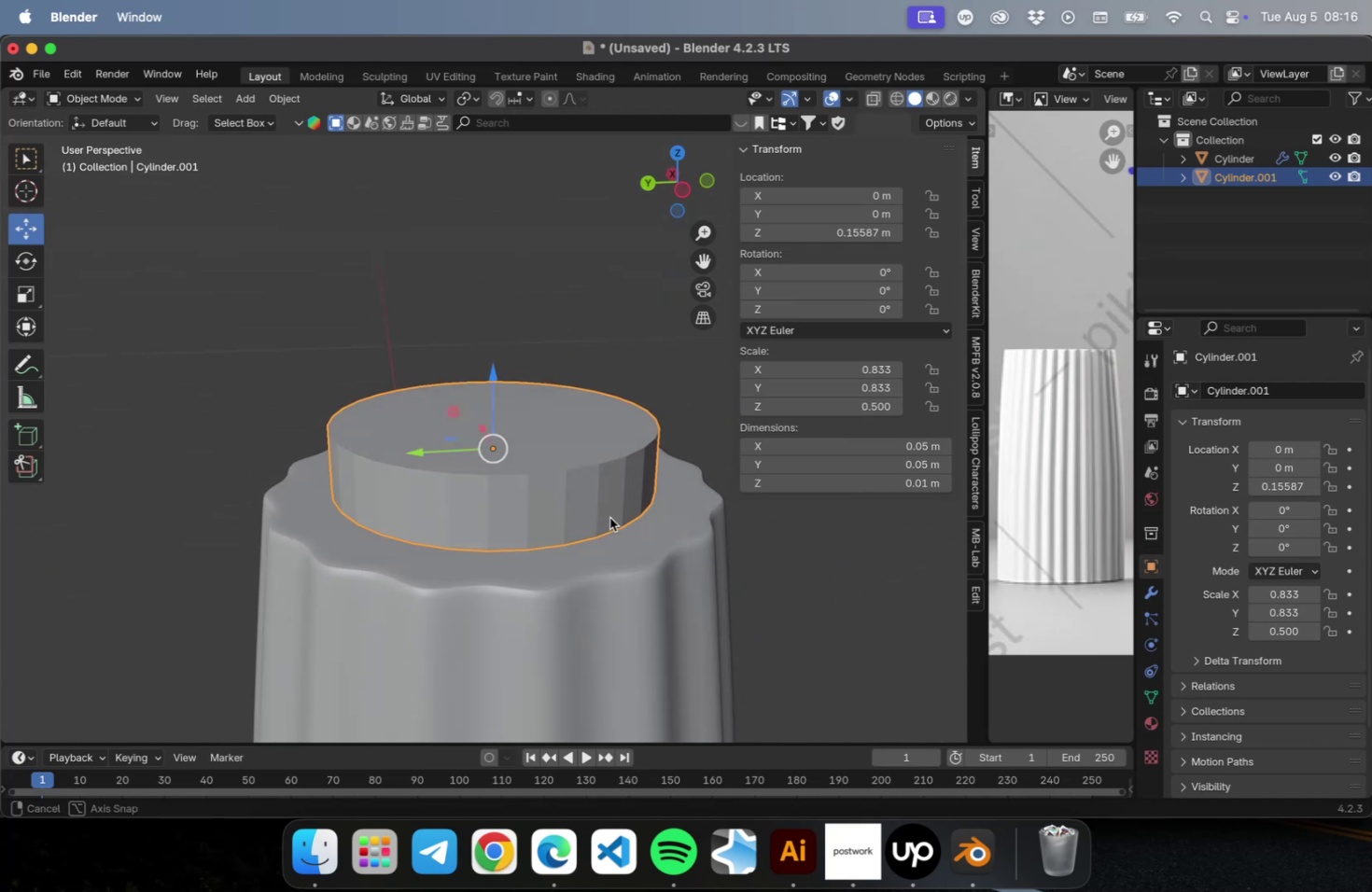 
left_click([892, 476])
 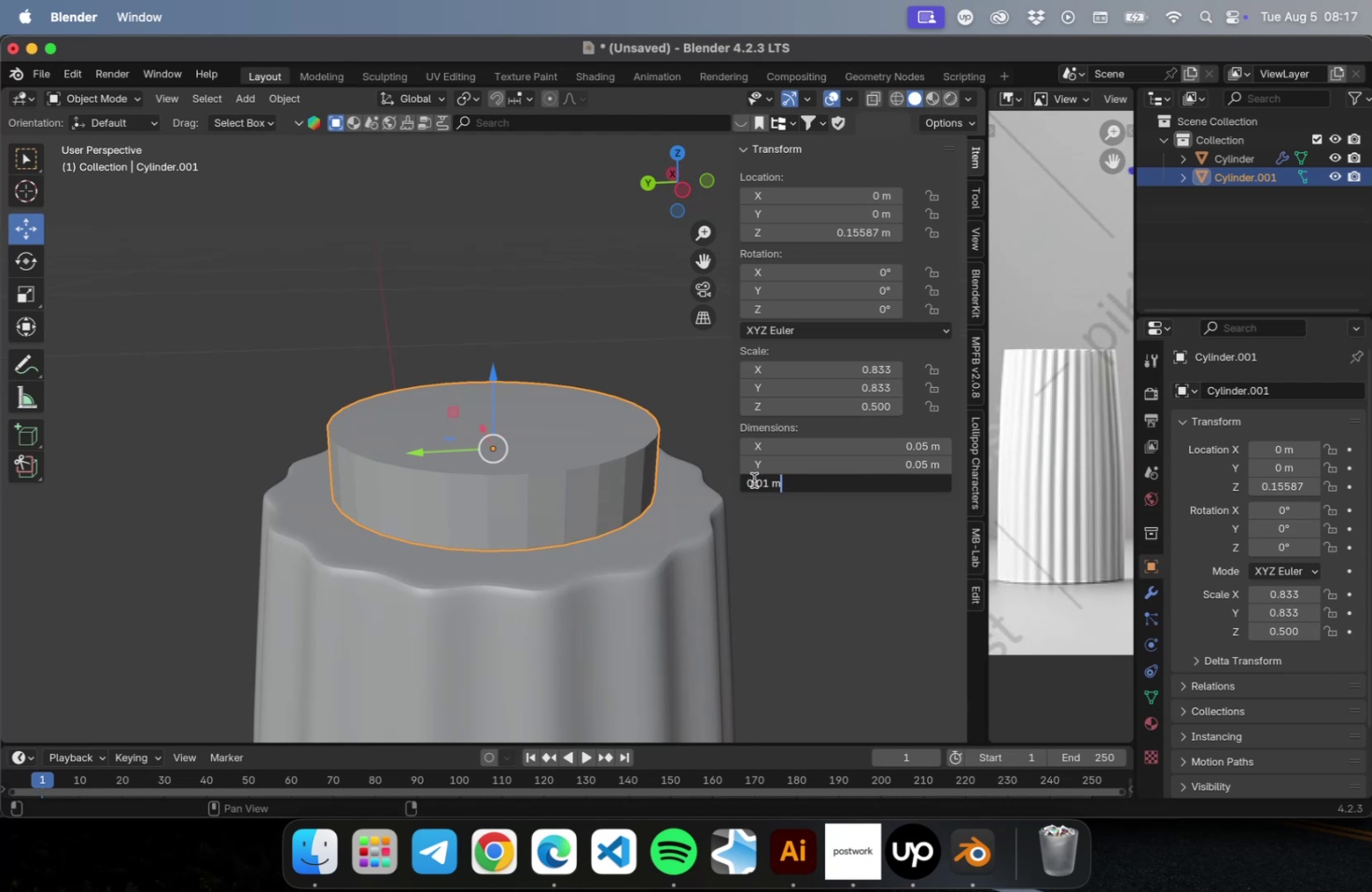 
left_click_drag(start_coordinate=[760, 480], to_coordinate=[765, 480])
 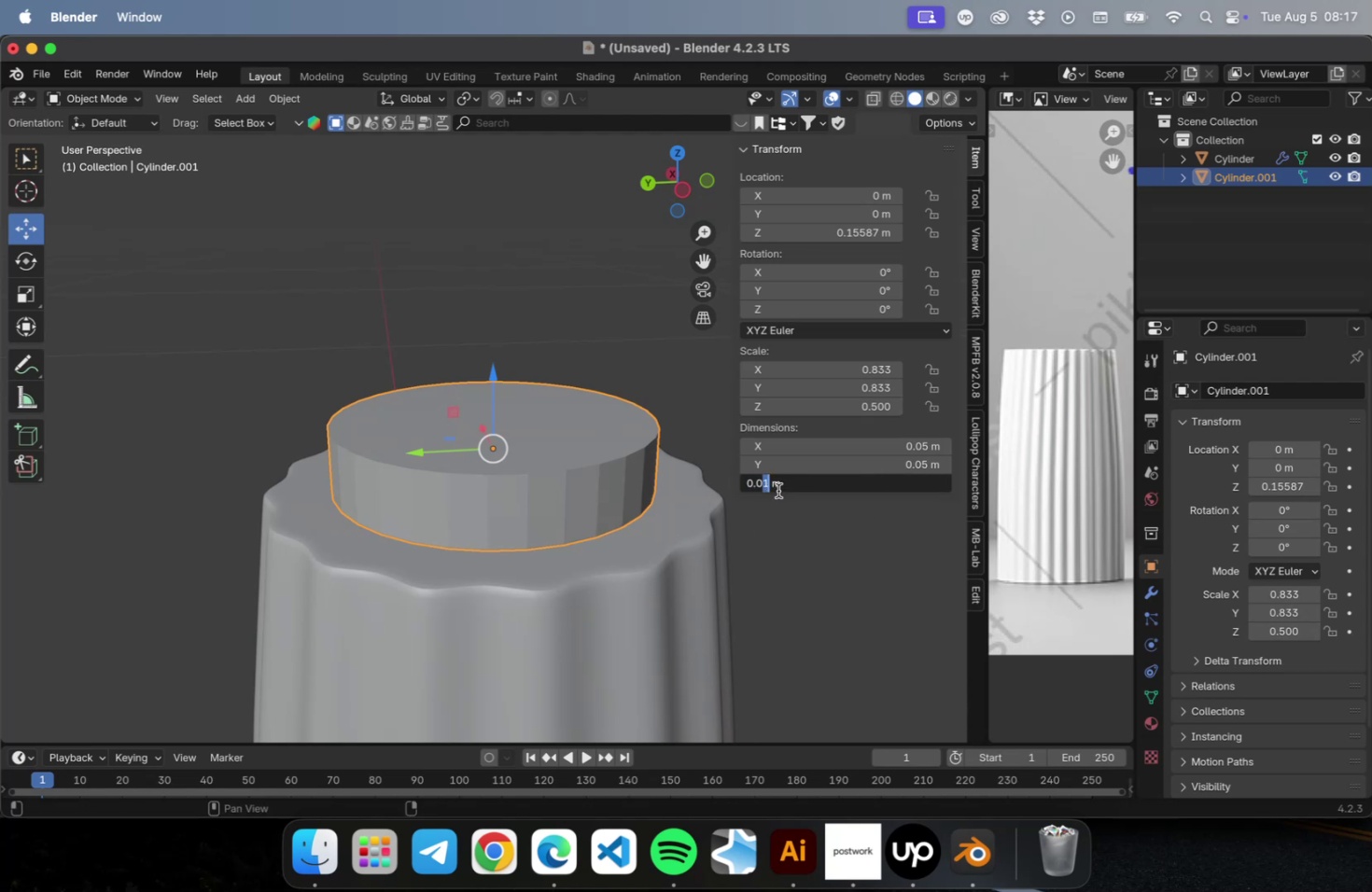 
type(05)
 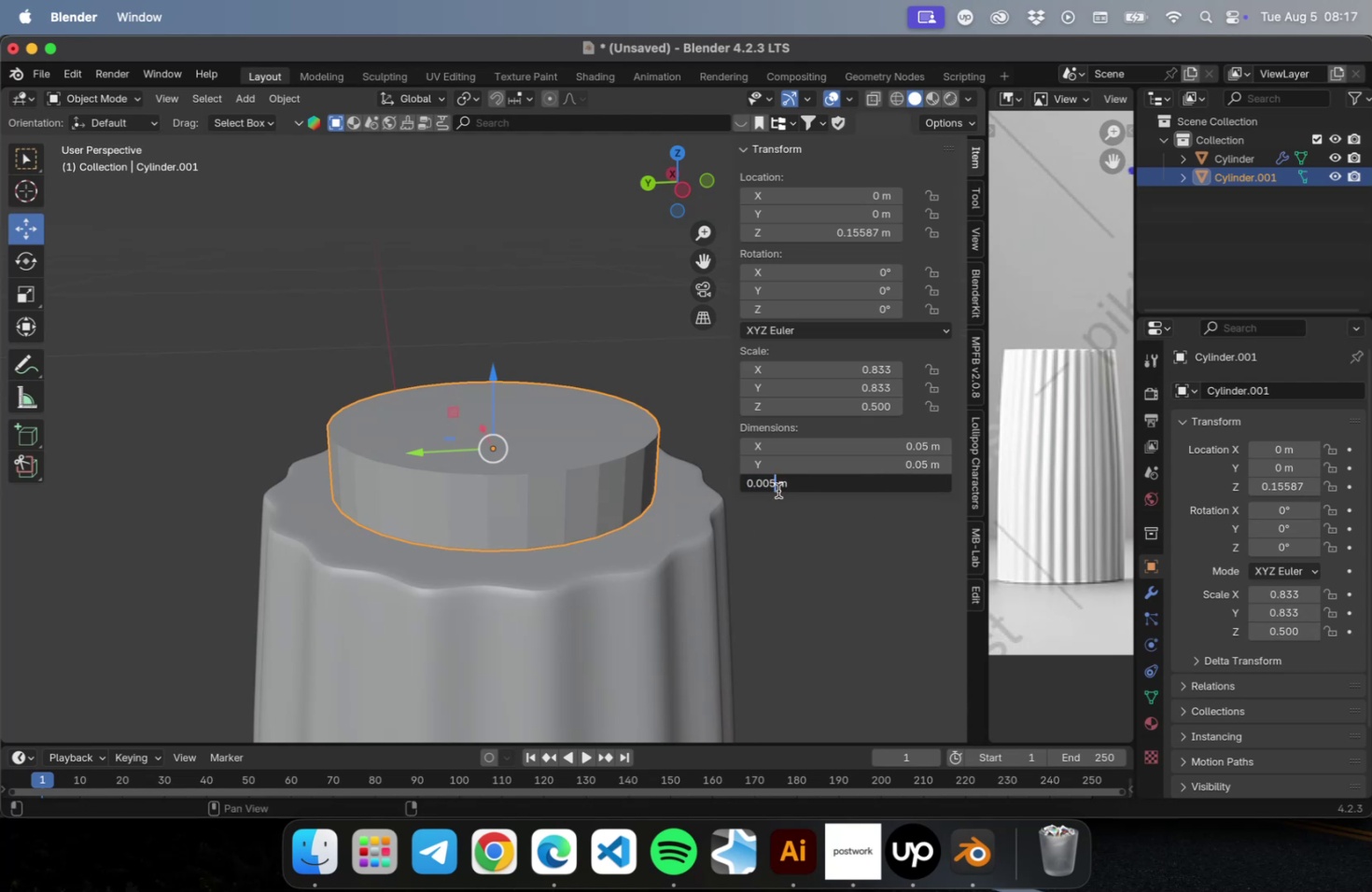 
key(Enter)
 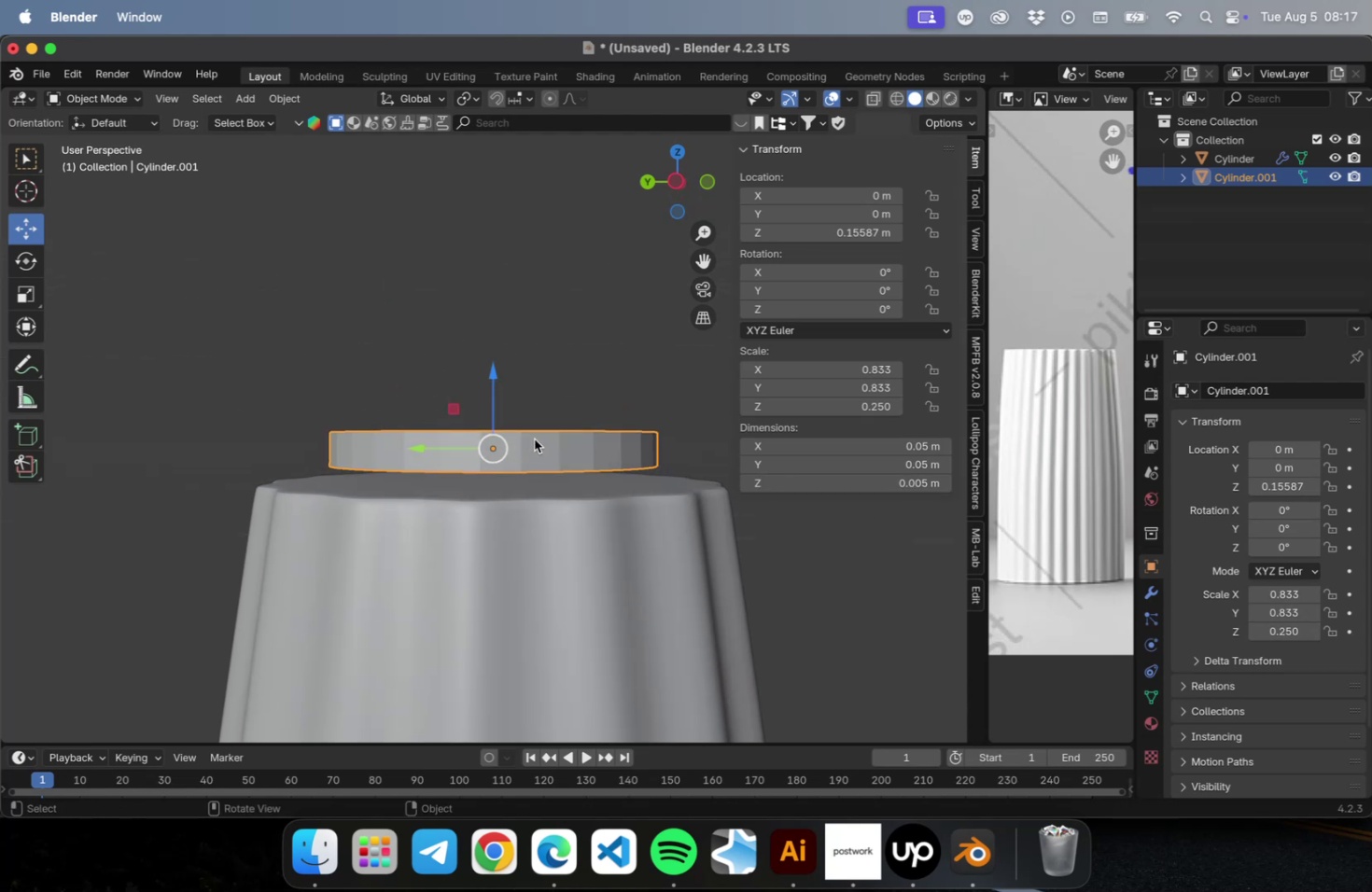 
left_click_drag(start_coordinate=[489, 383], to_coordinate=[483, 404])
 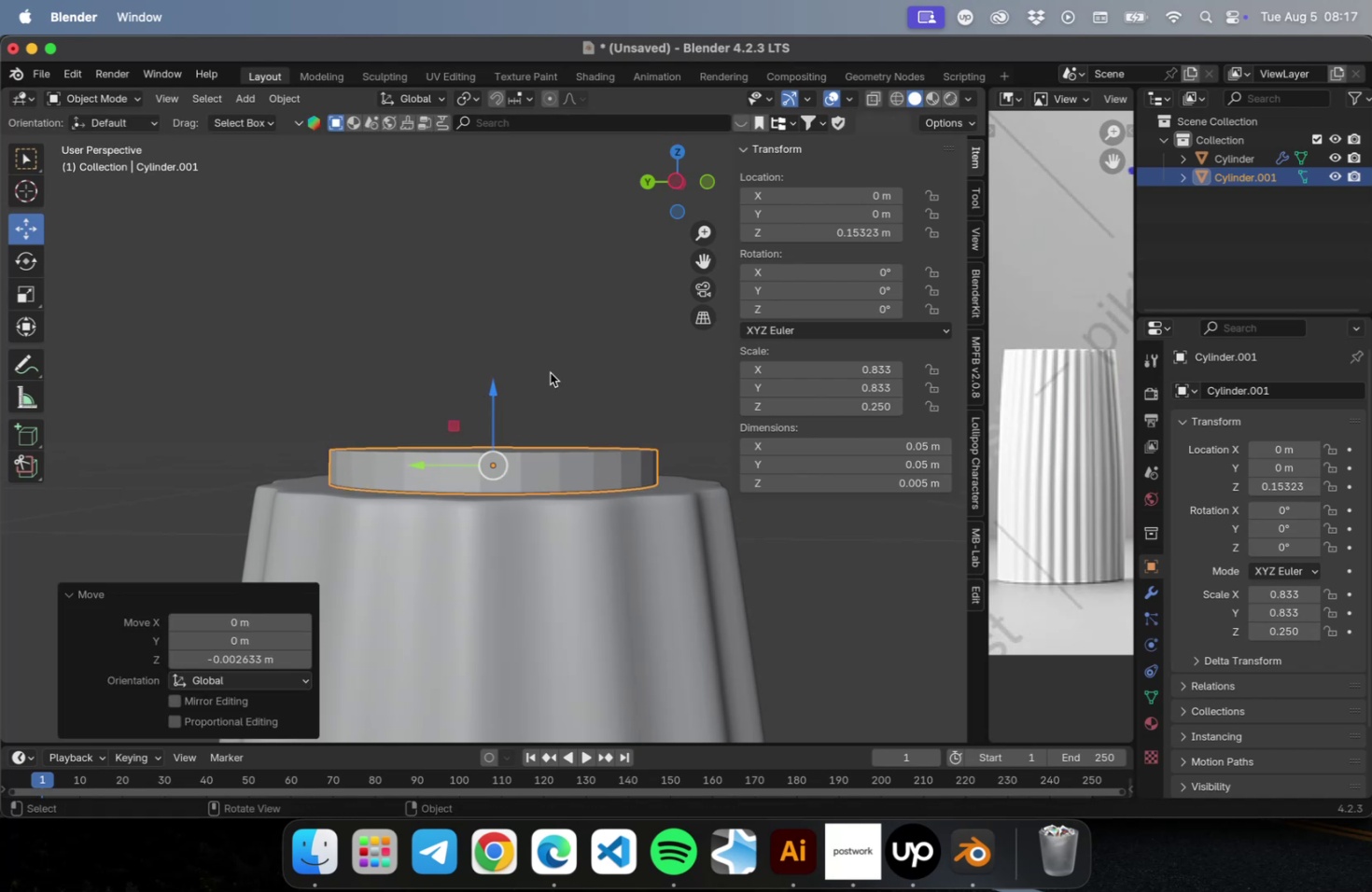 
left_click([550, 372])
 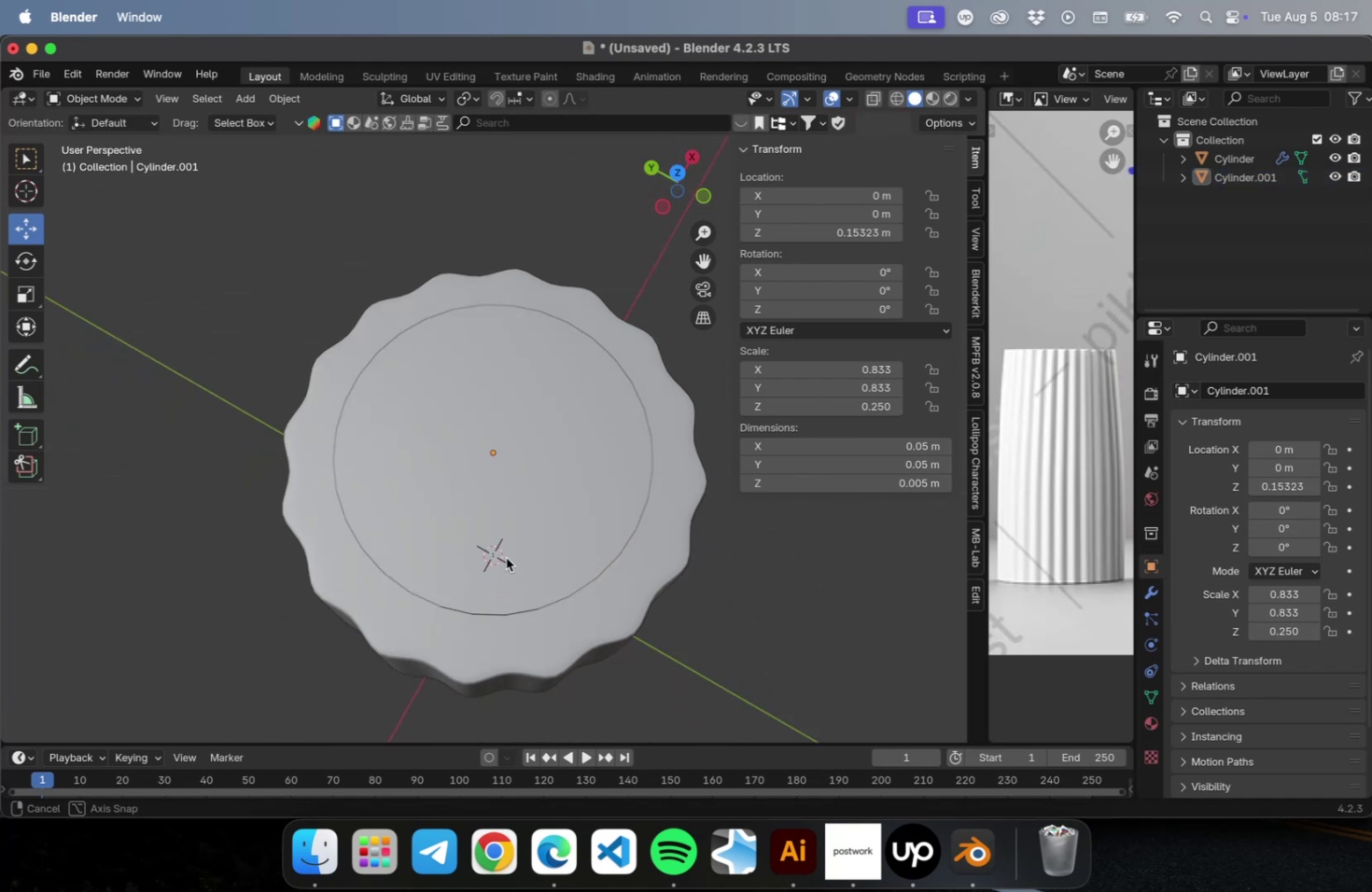 
left_click([524, 485])
 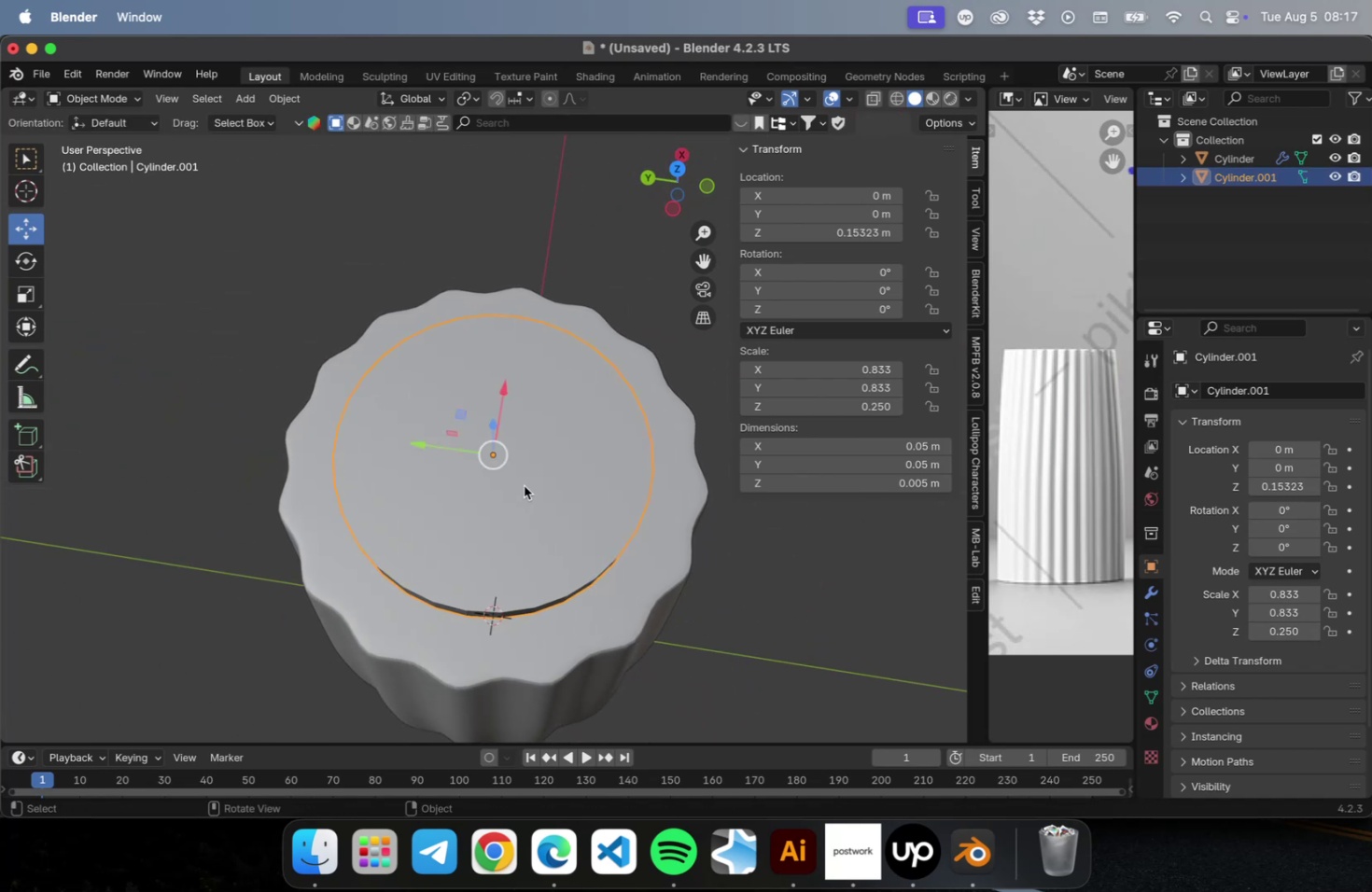 
type(Dz)
 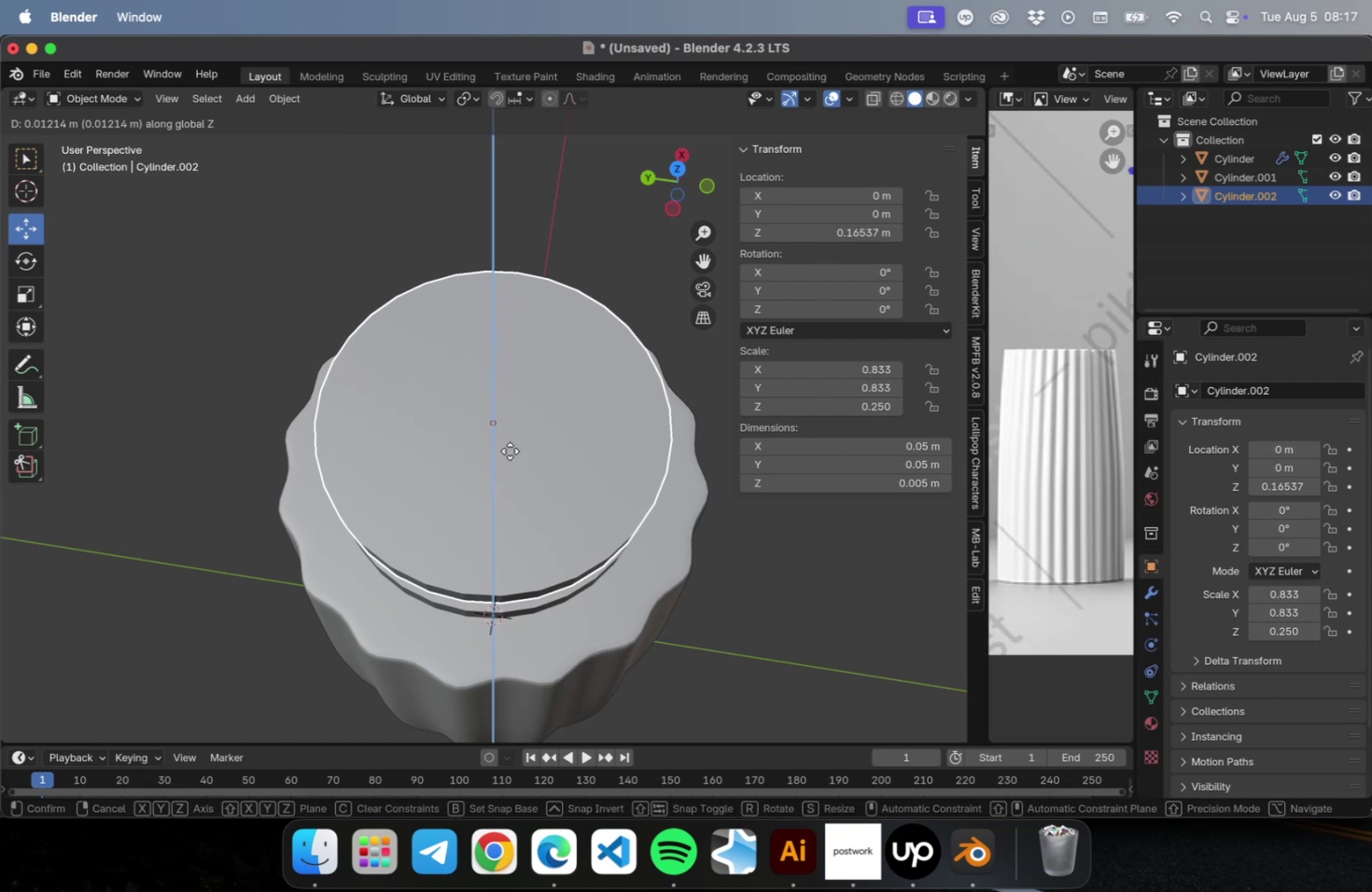 
left_click([510, 451])
 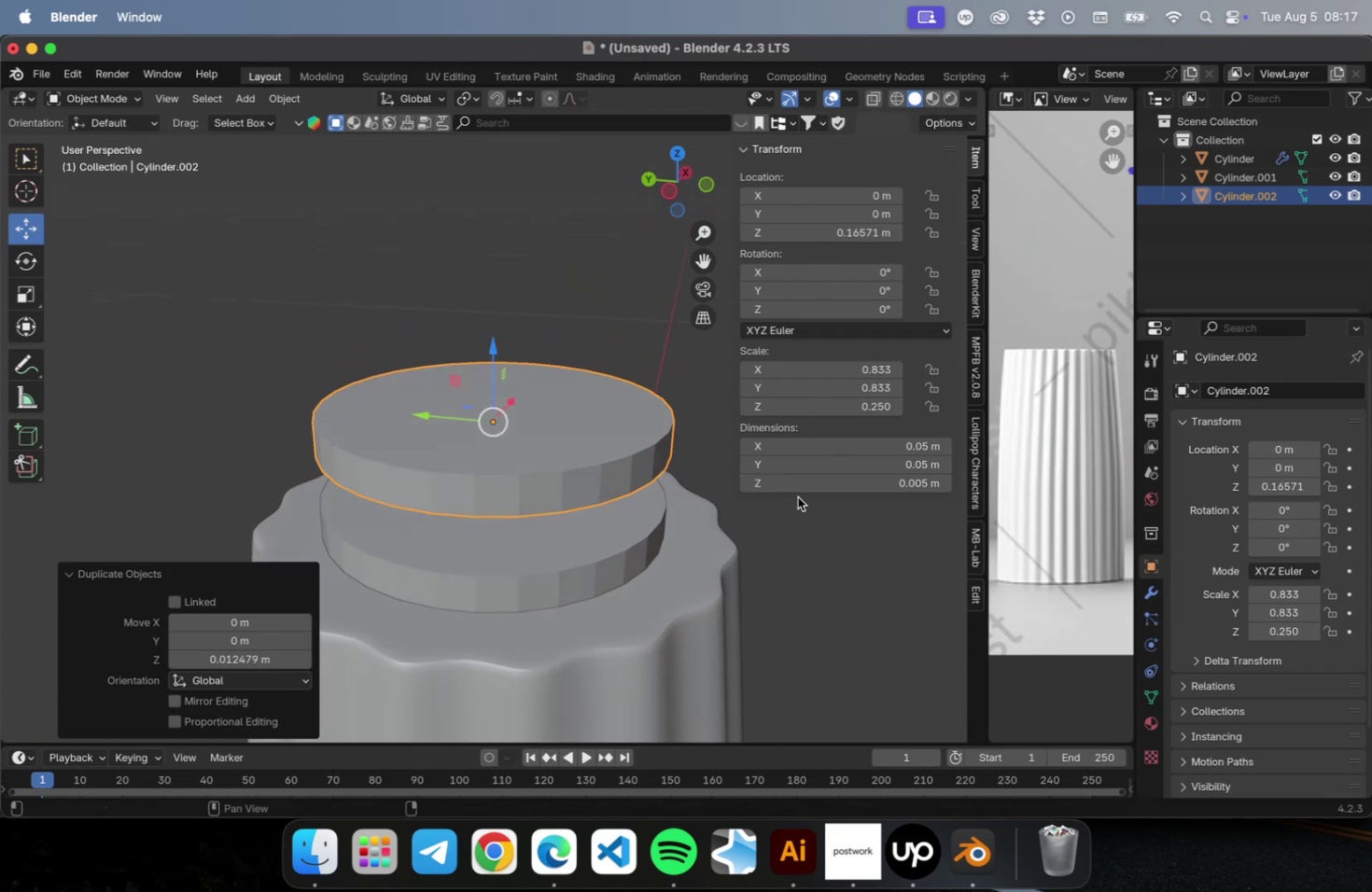 
left_click_drag(start_coordinate=[800, 485], to_coordinate=[808, 481])
 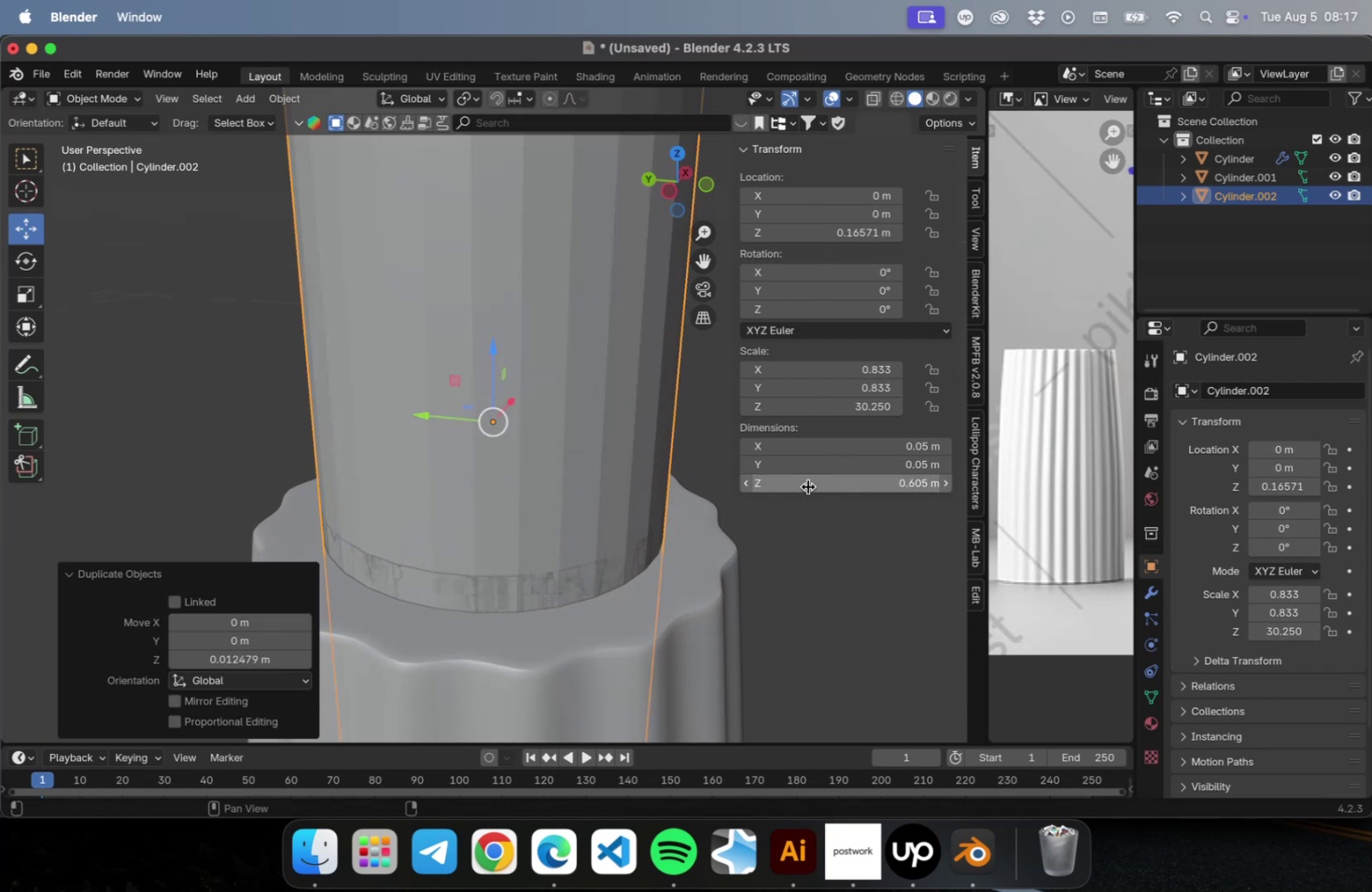 
key(Meta+CommandLeft)
 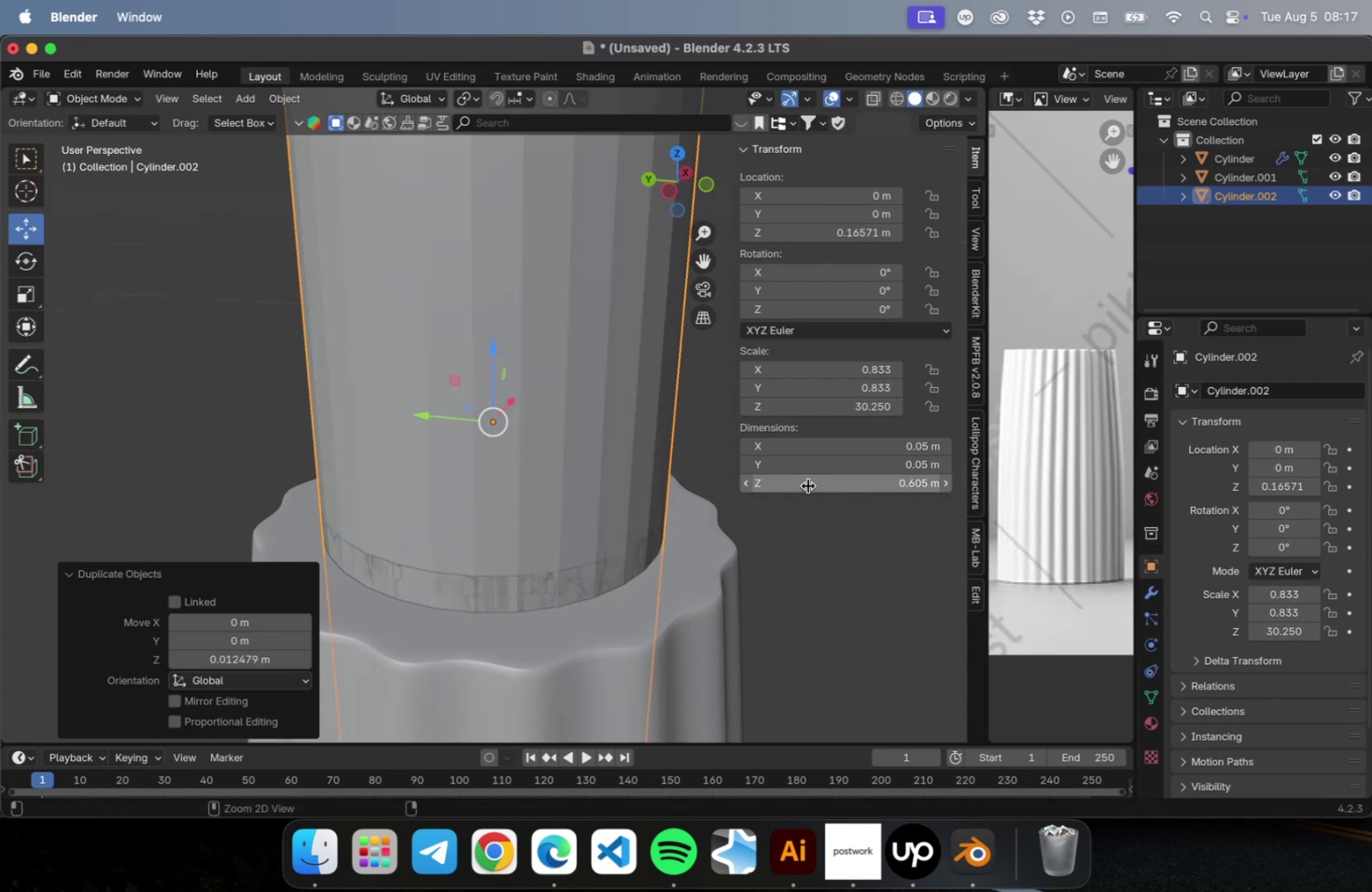 
key(Meta+Z)
 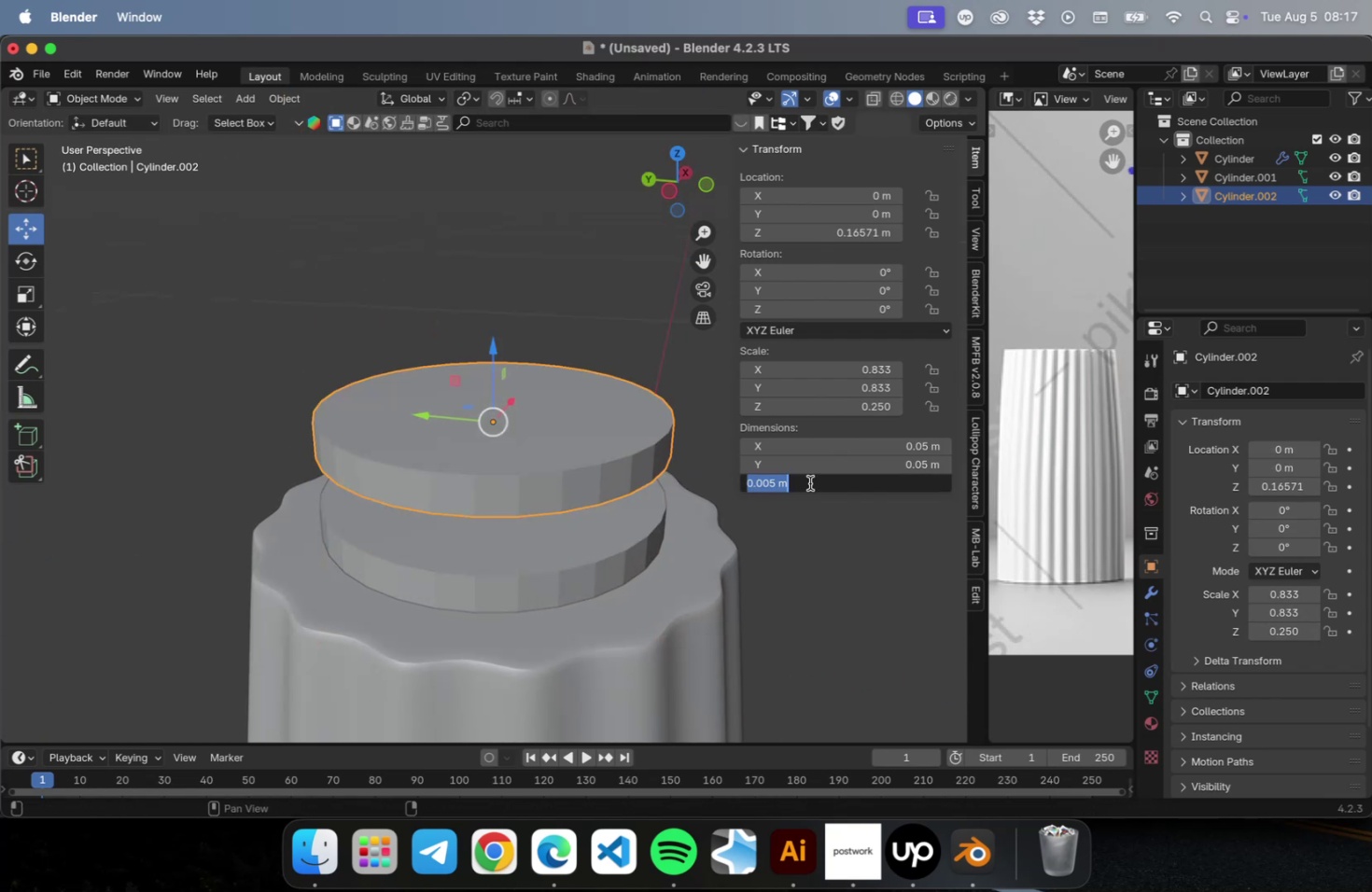 
double_click([809, 482])
 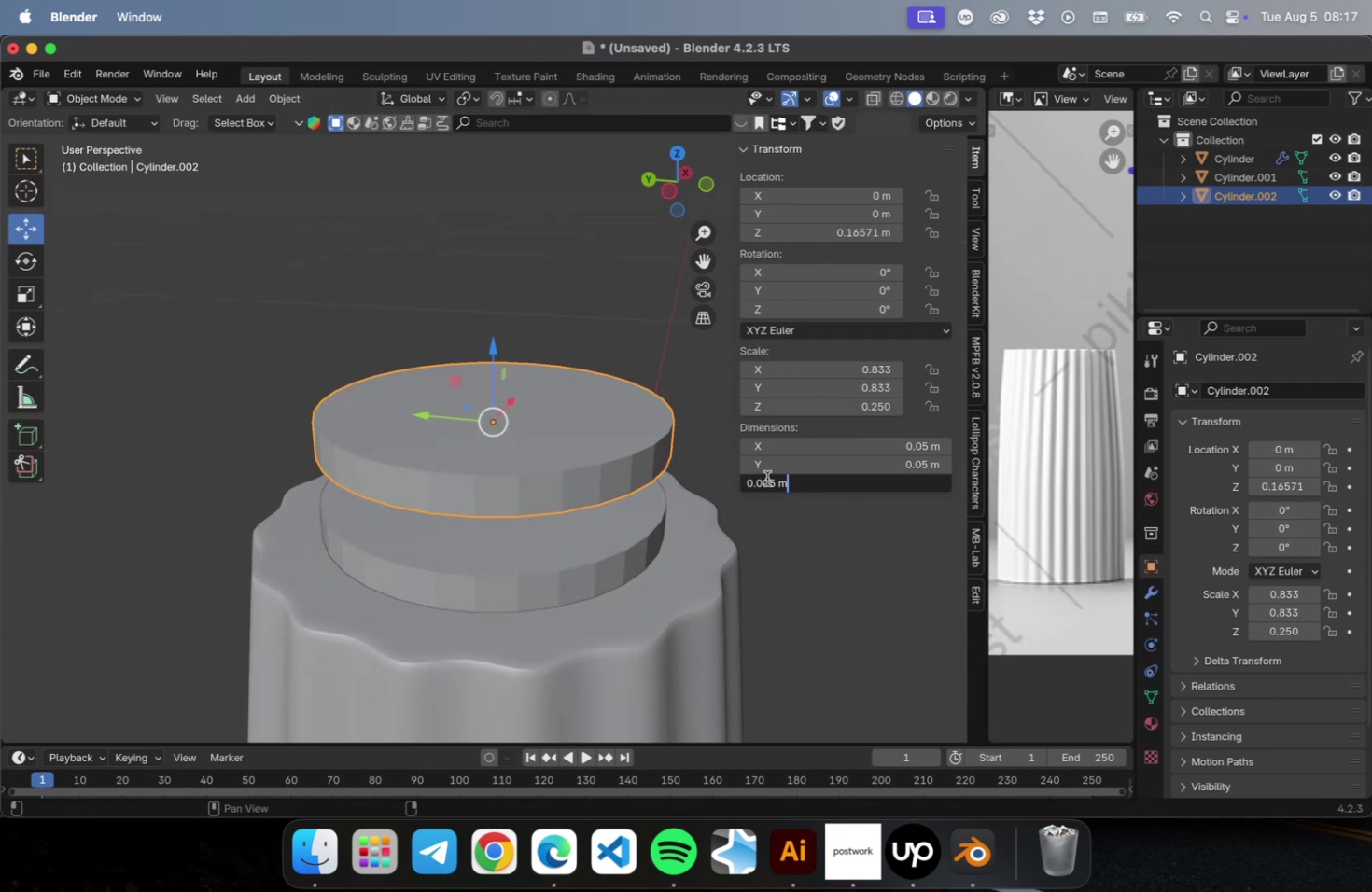 
left_click_drag(start_coordinate=[765, 478], to_coordinate=[772, 477])
 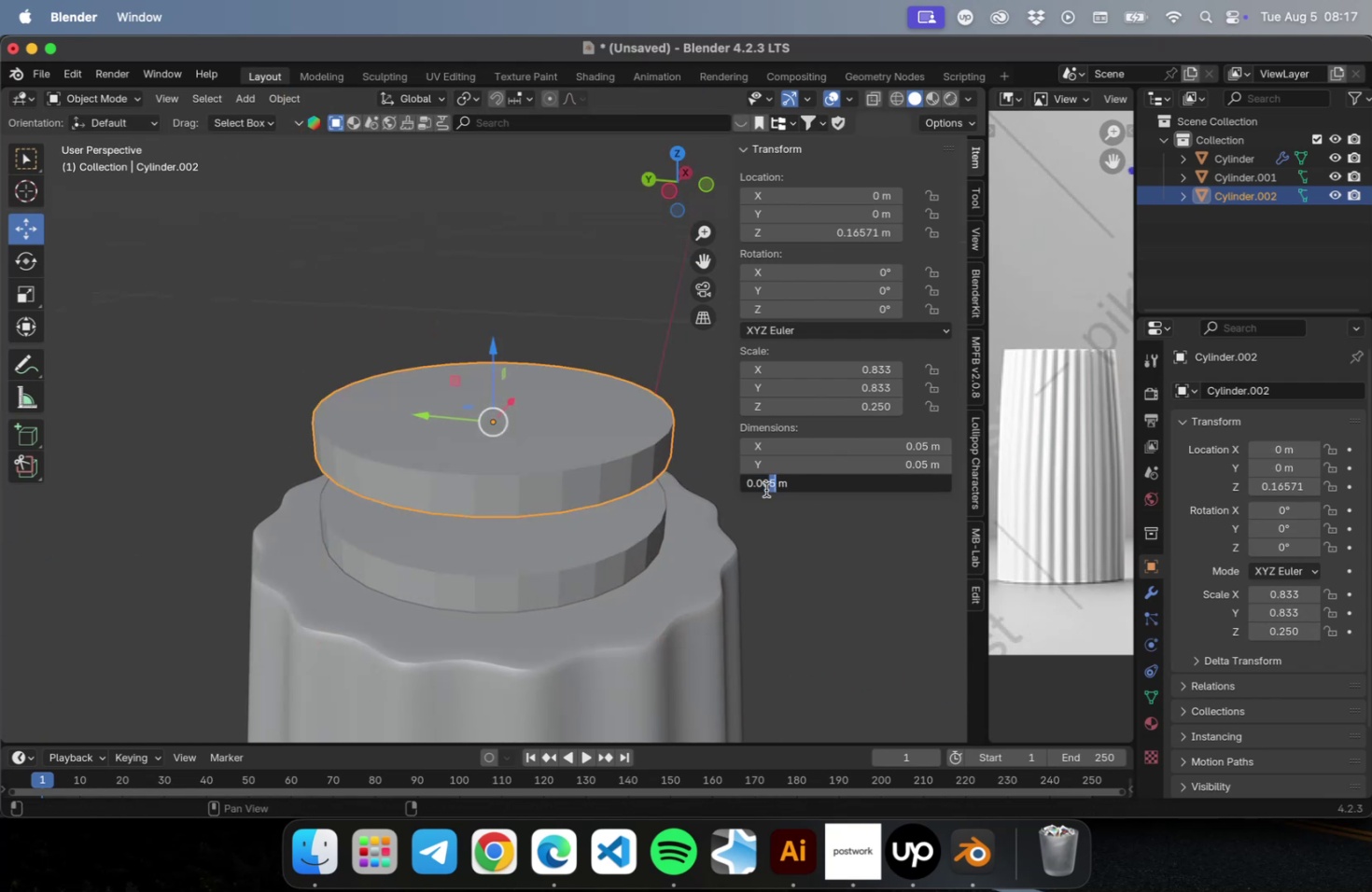 
left_click_drag(start_coordinate=[763, 482], to_coordinate=[771, 481])
 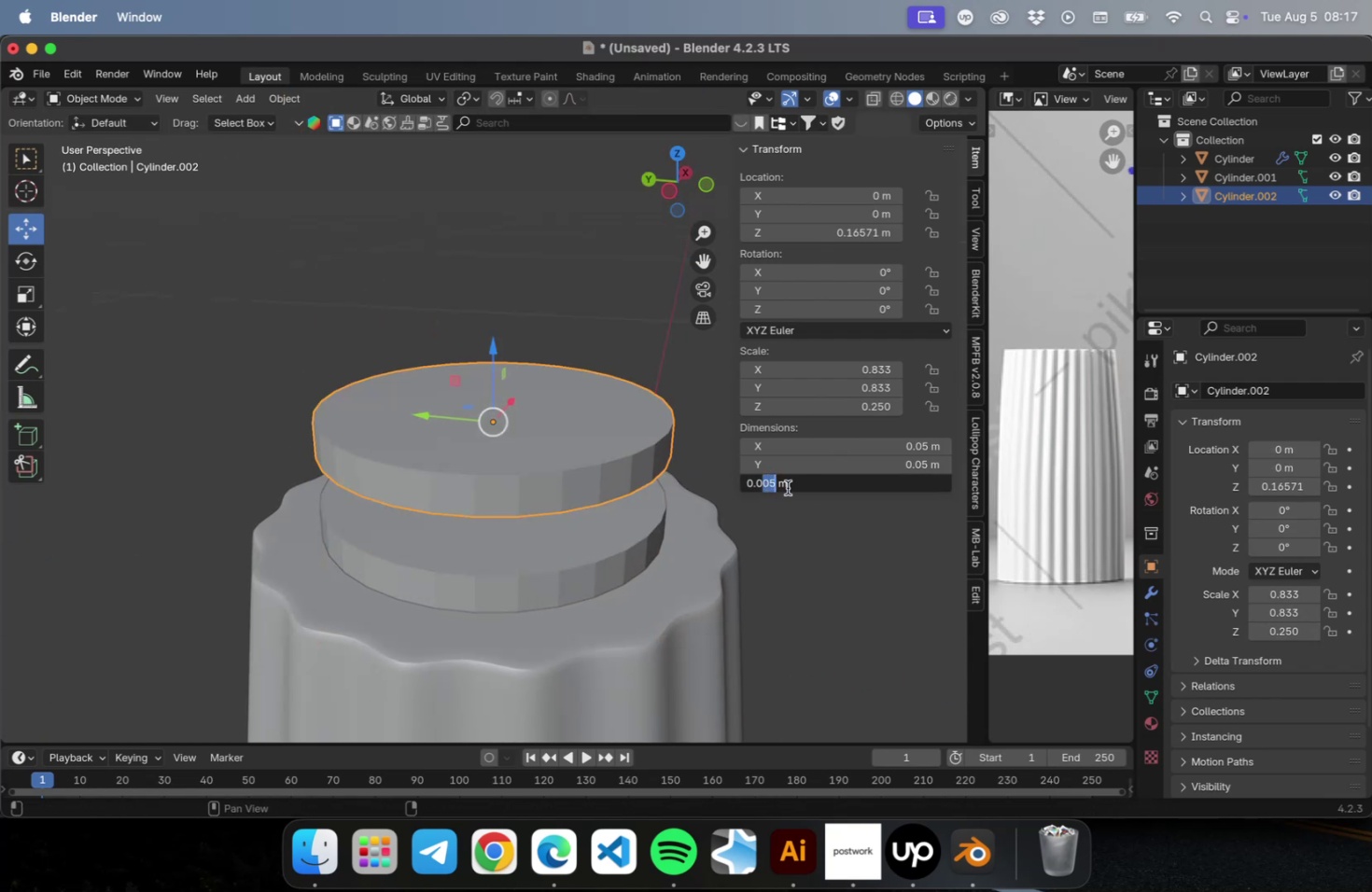 
key(1)
 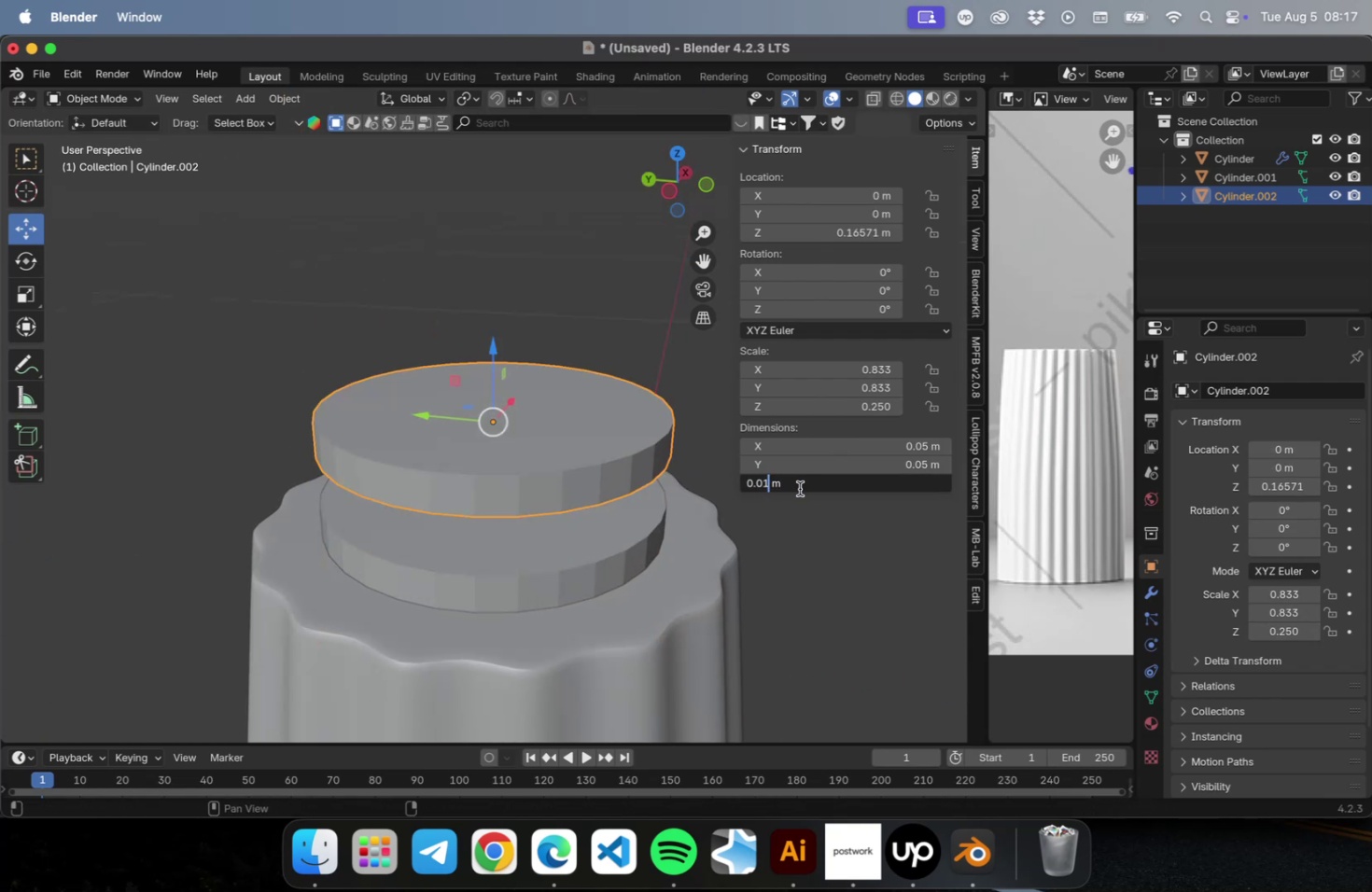 
key(Tab)
 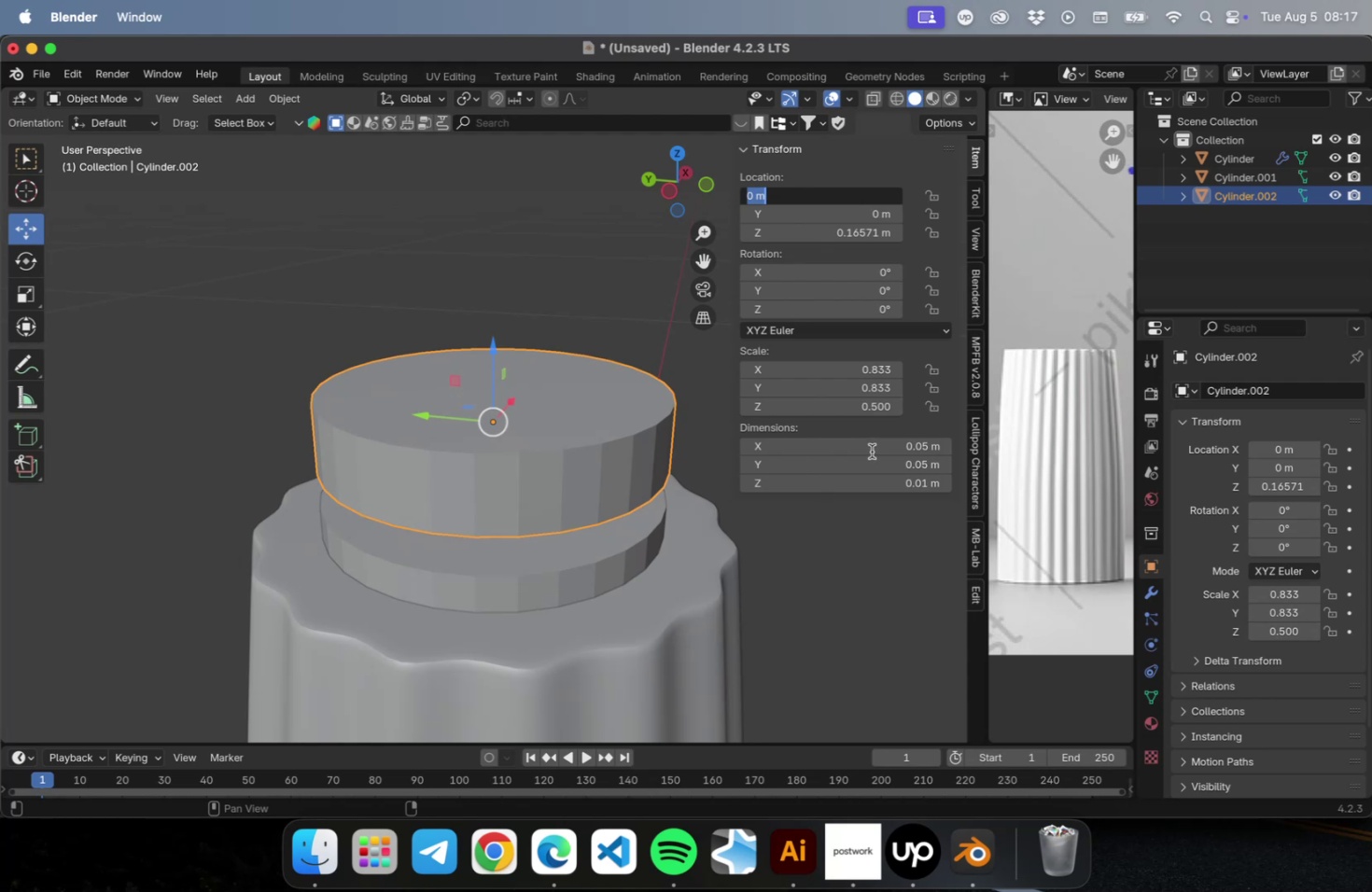 
key(S)
 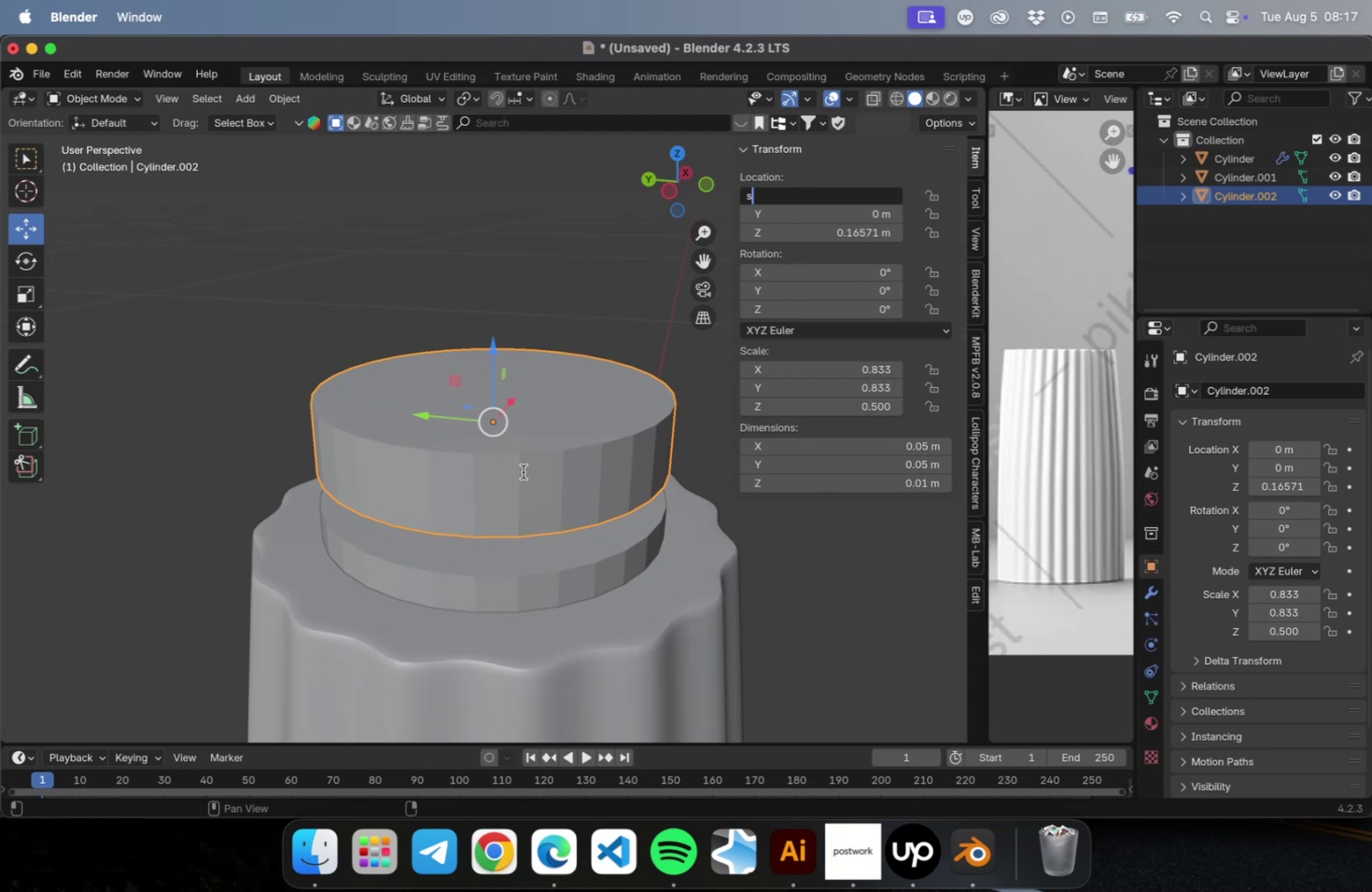 
key(Escape)
 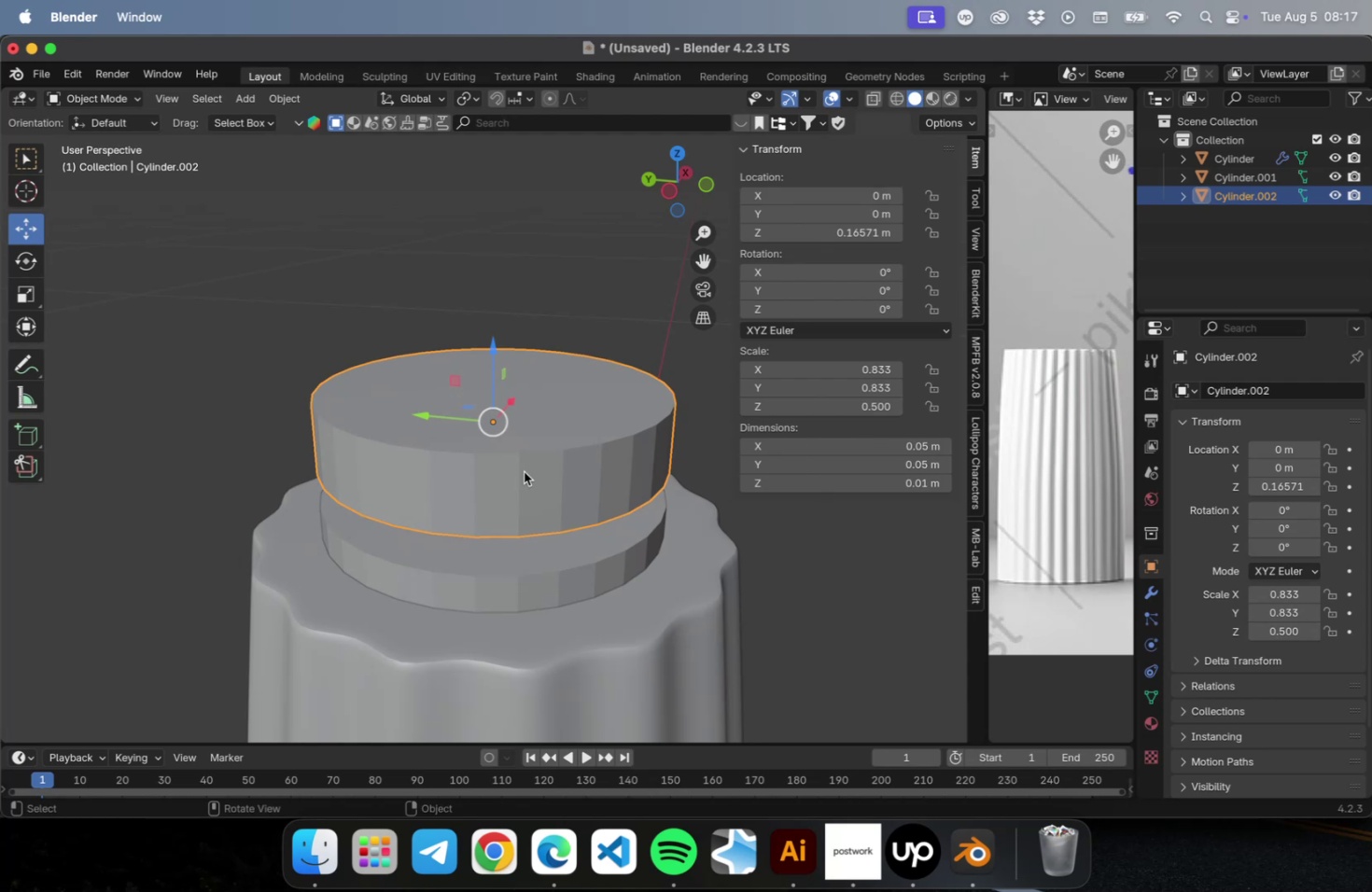 
key(Escape)
 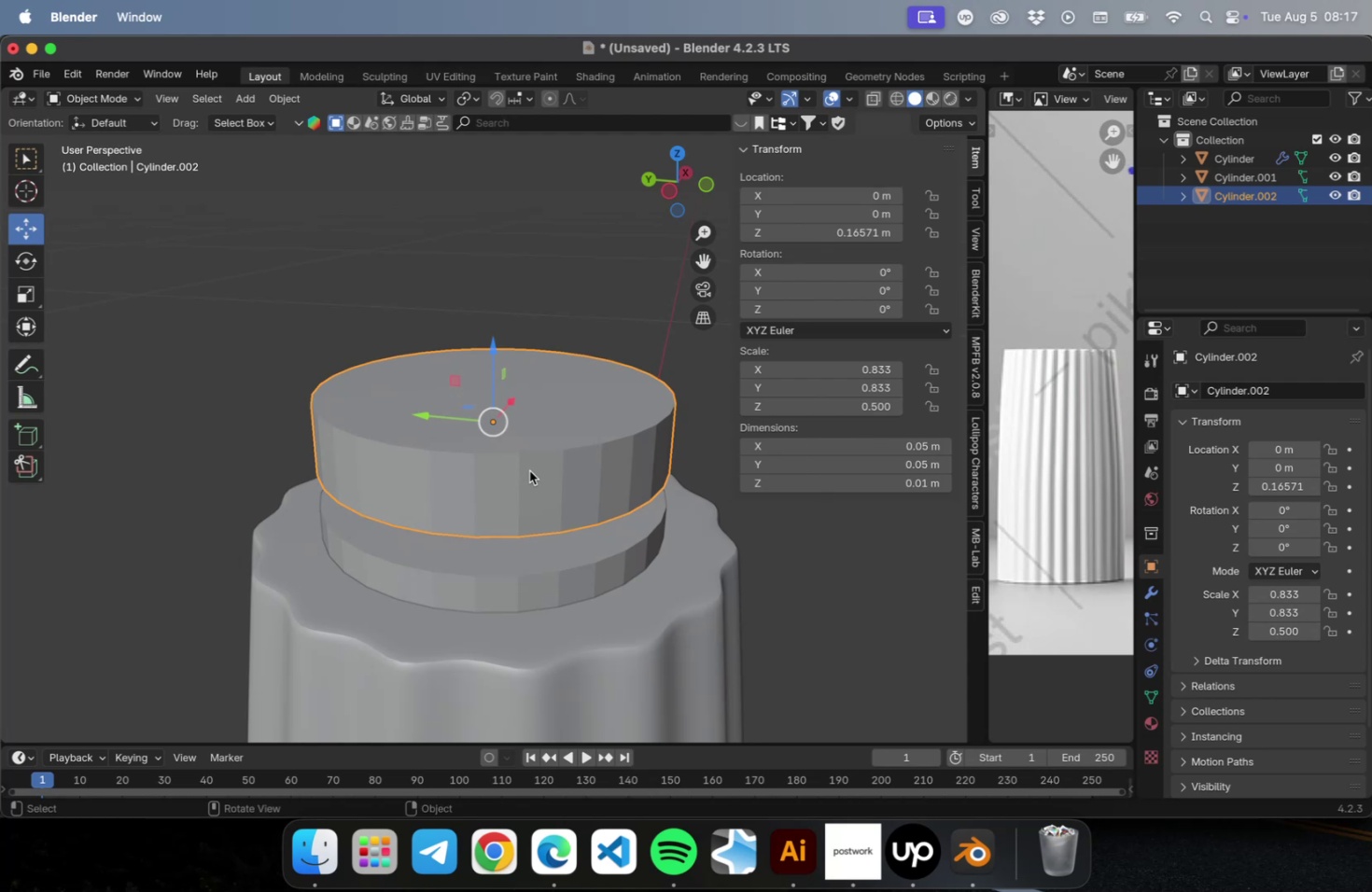 
key(S)
 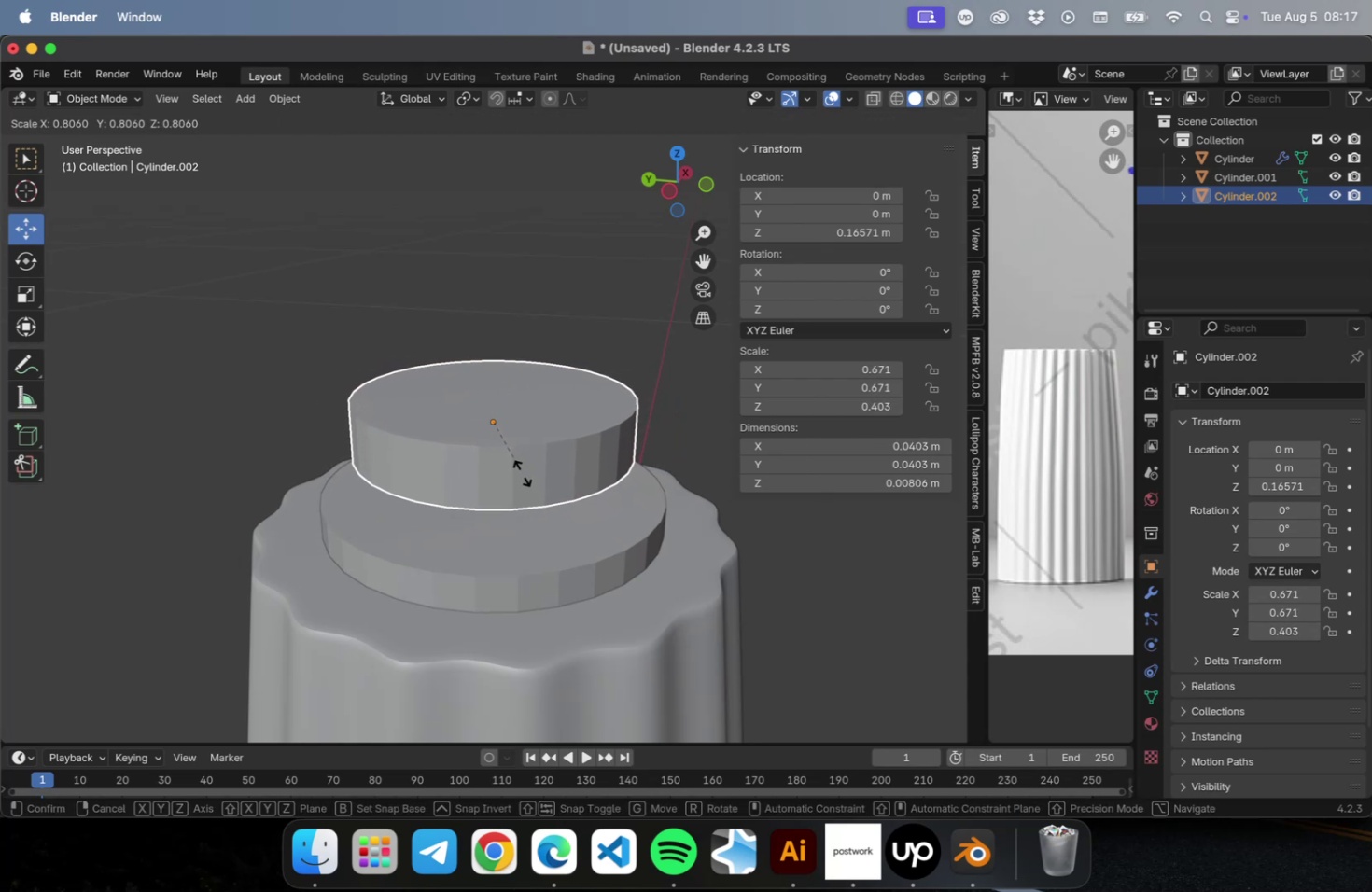 
left_click([522, 472])
 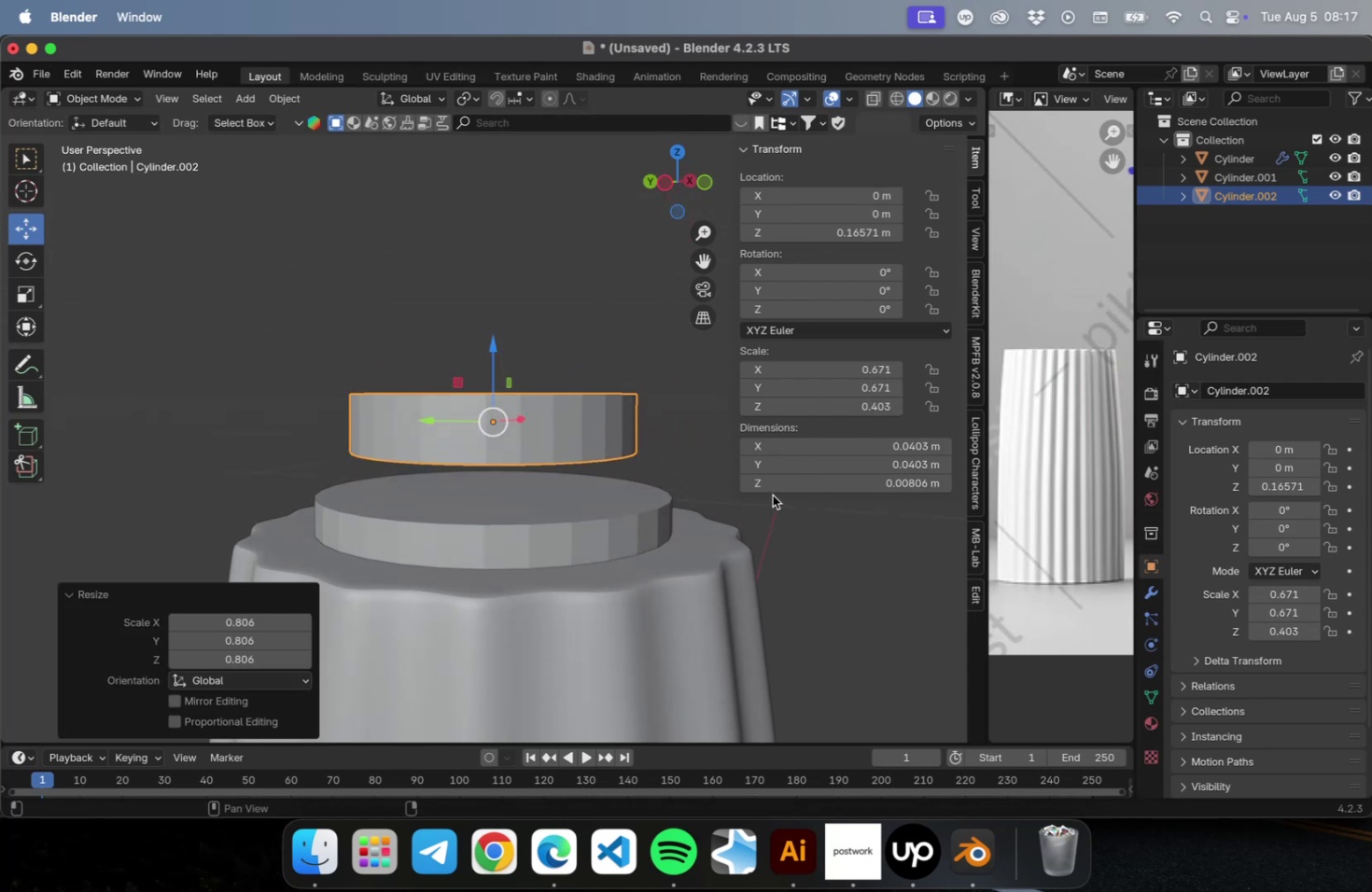 
double_click([797, 486])
 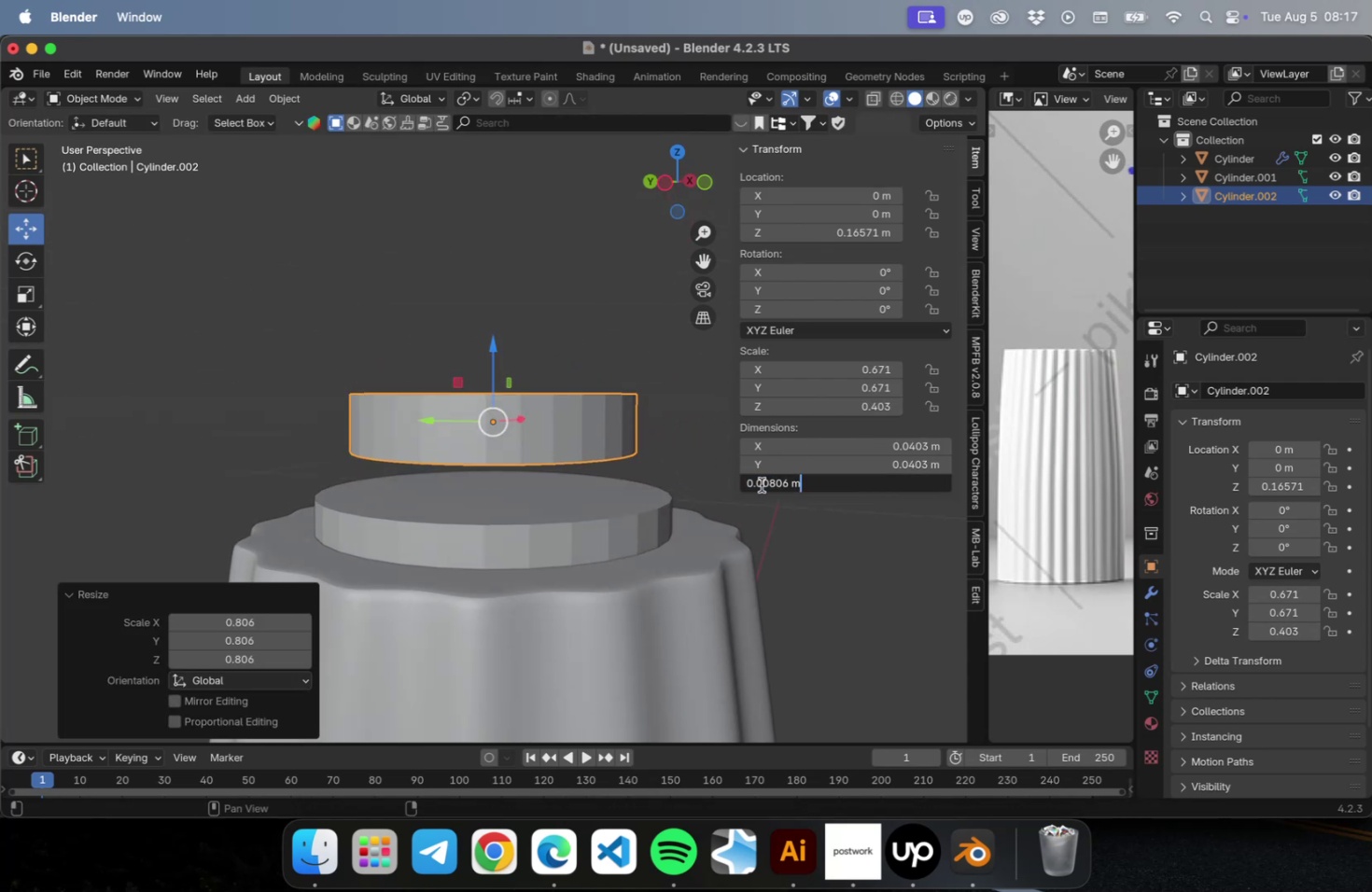 
left_click_drag(start_coordinate=[762, 484], to_coordinate=[845, 495])
 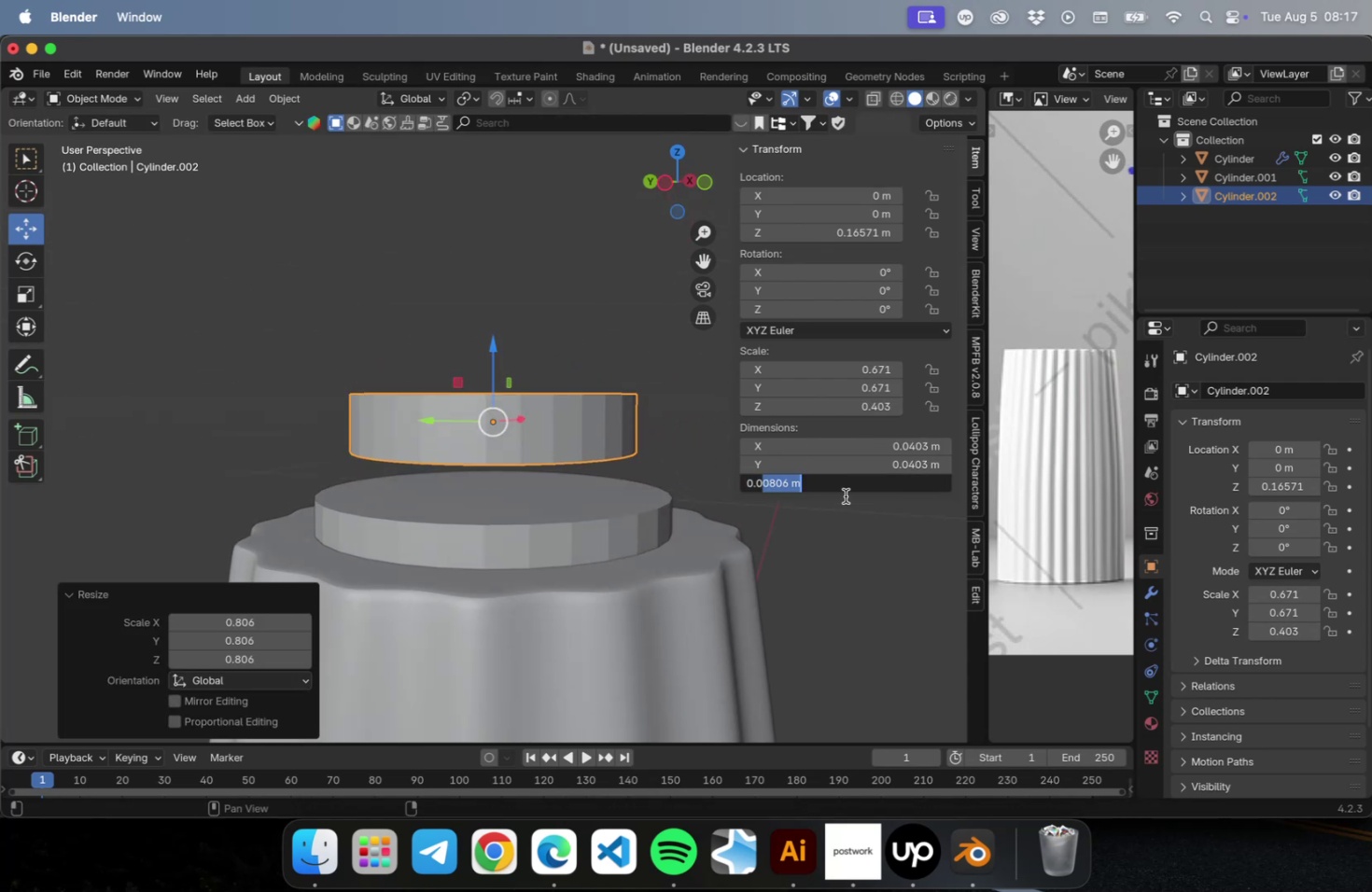 
key(1)
 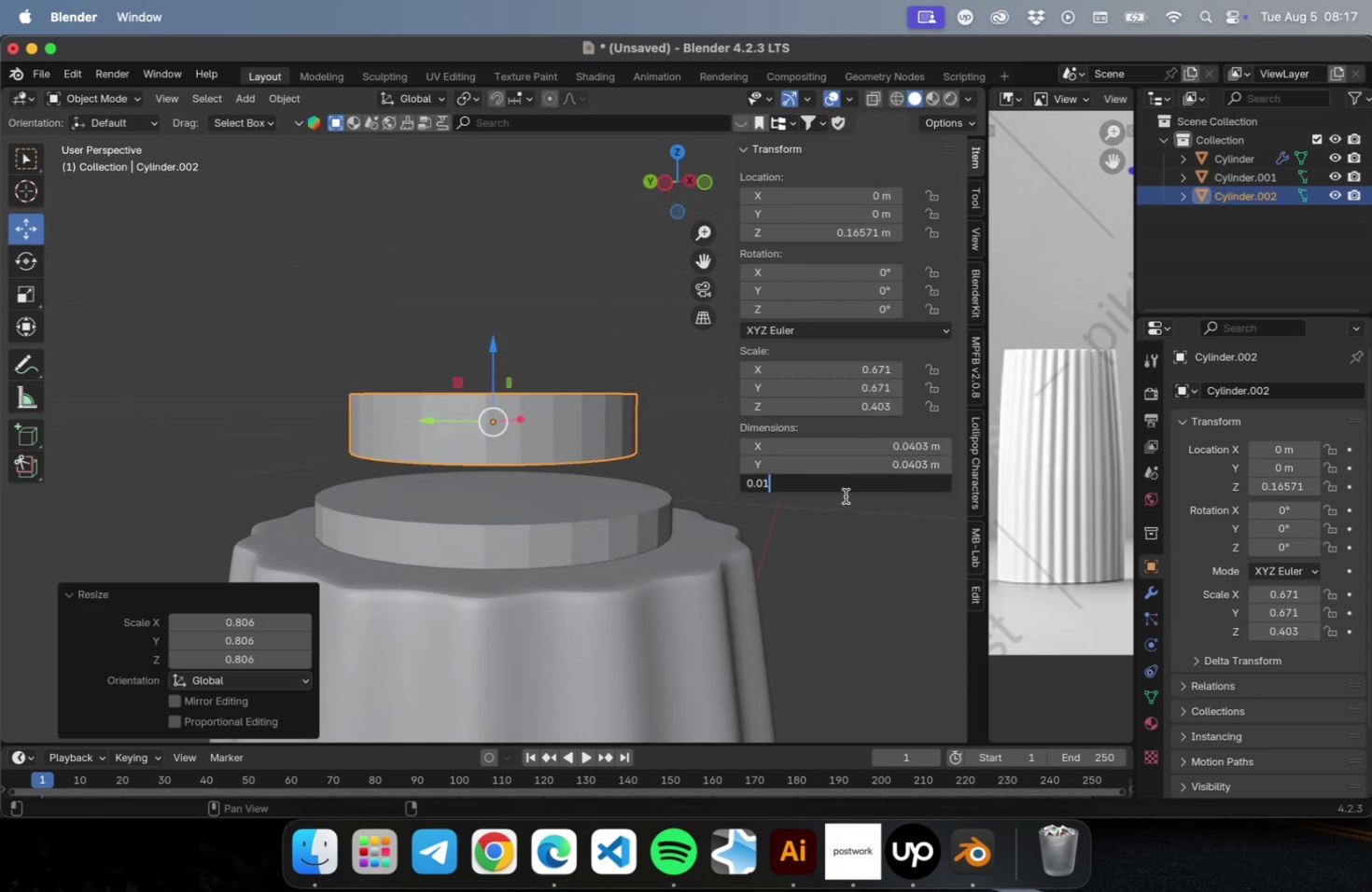 
key(Tab)
 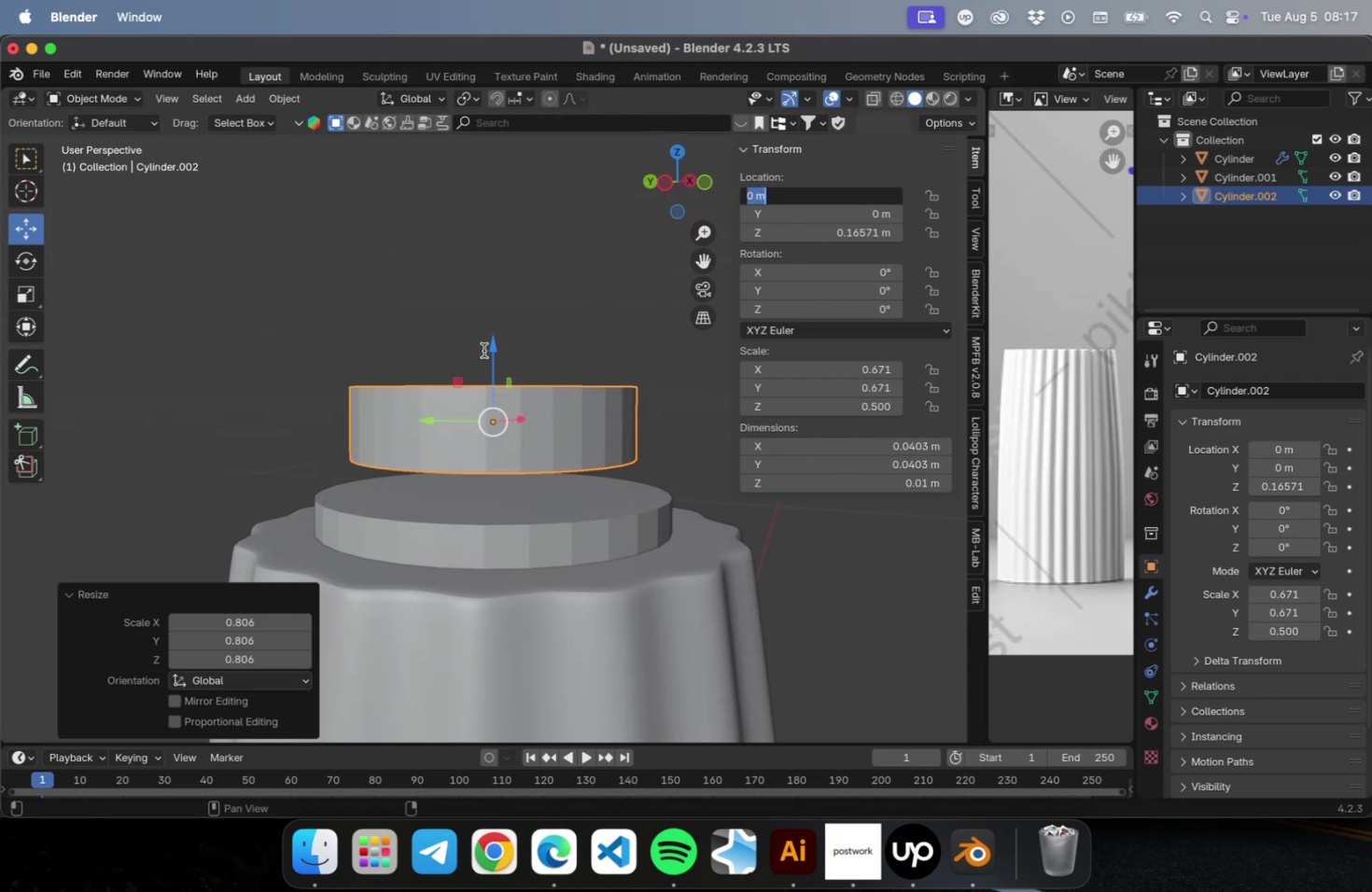 
left_click([484, 348])
 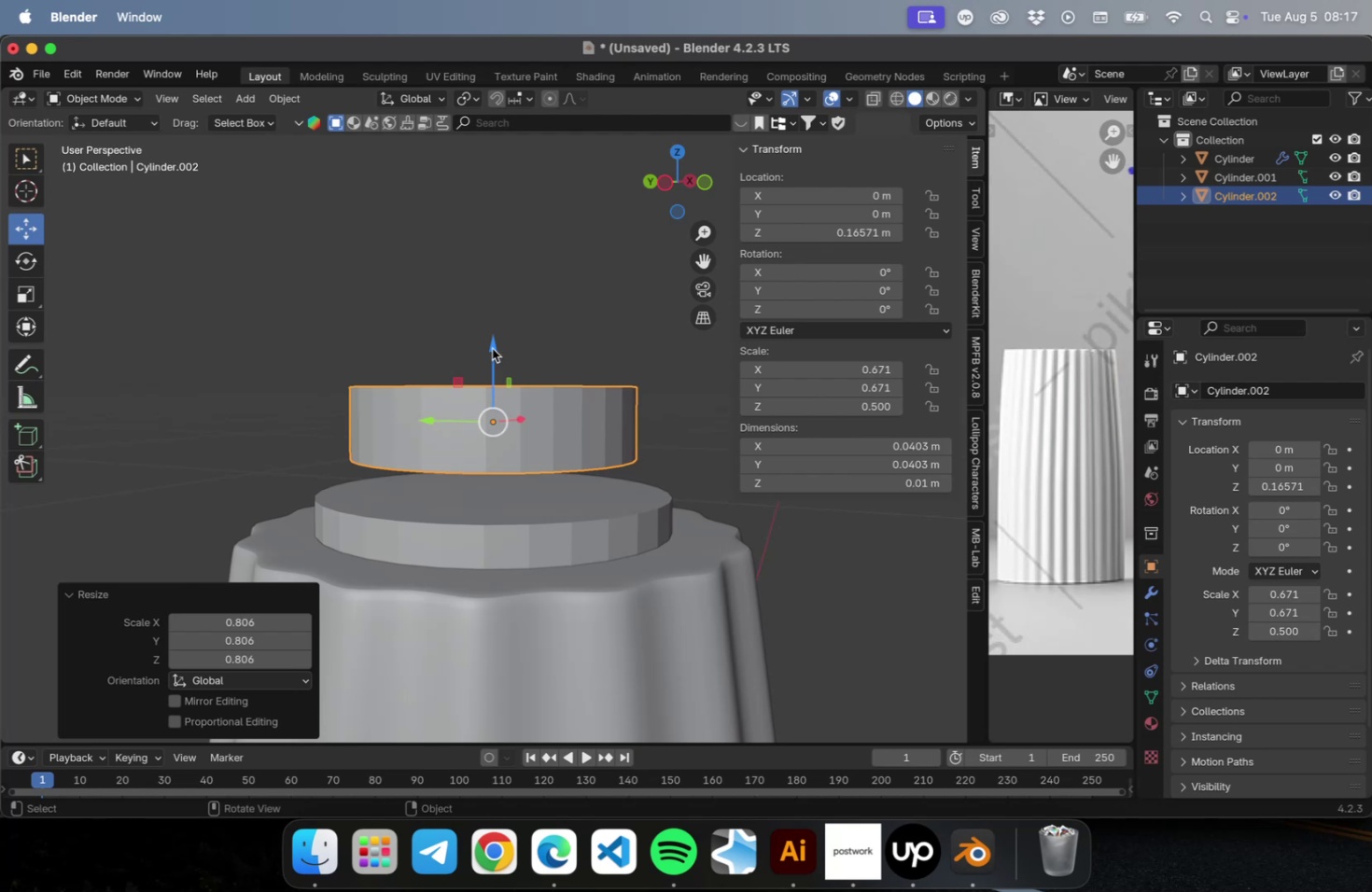 
left_click_drag(start_coordinate=[493, 349], to_coordinate=[488, 392])
 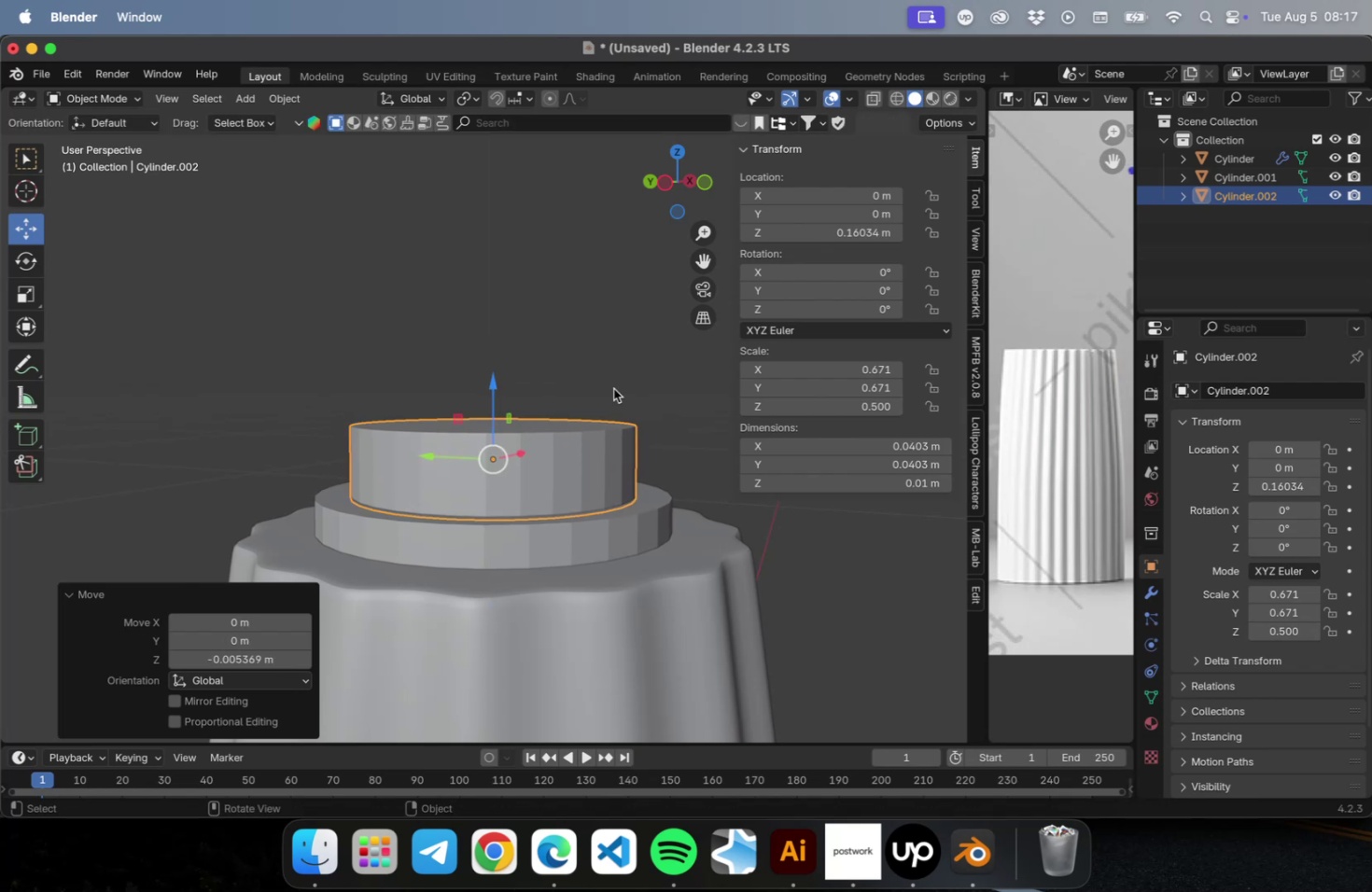 
left_click([613, 386])
 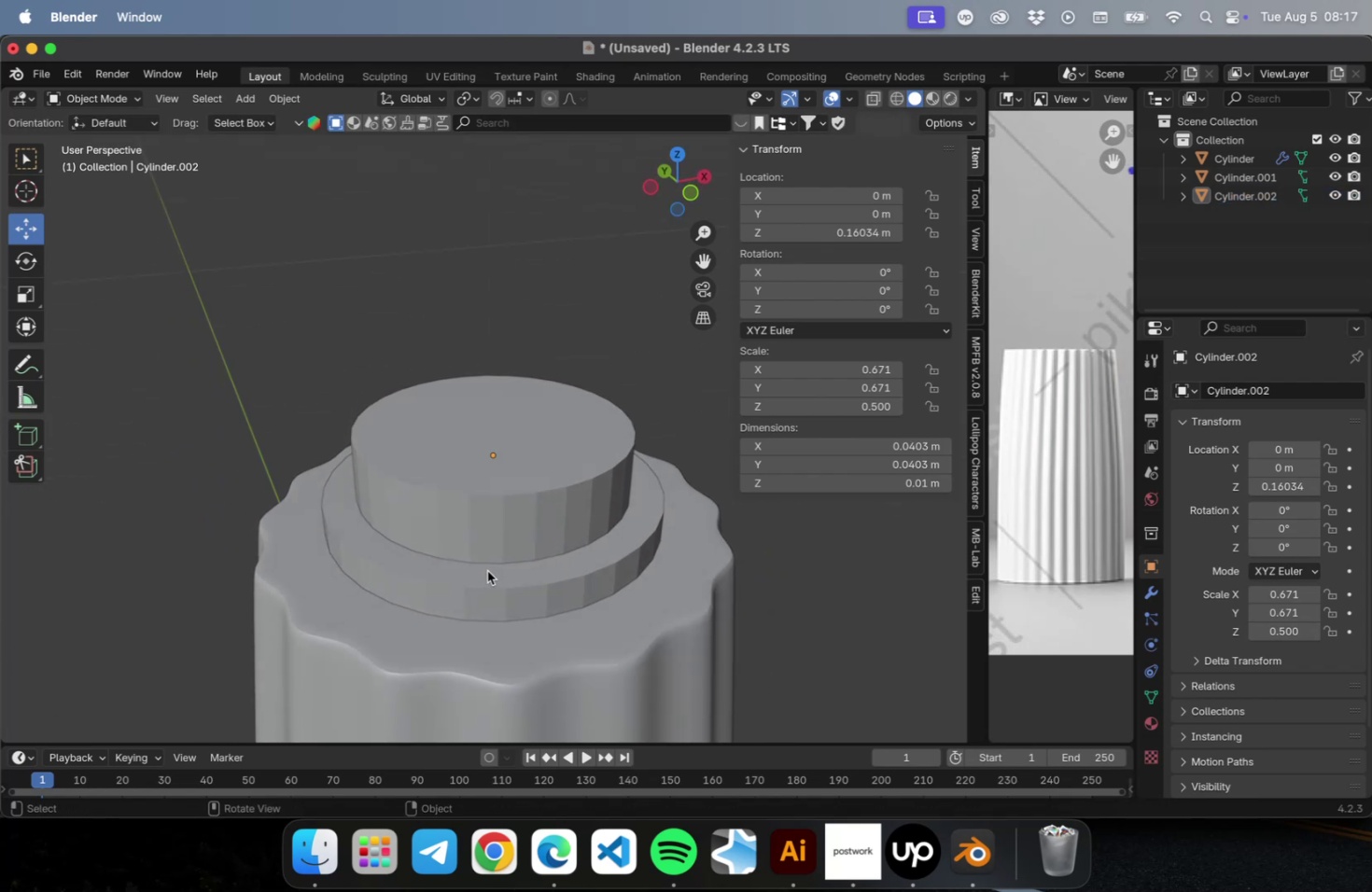 
scroll: coordinate [497, 435], scroll_direction: down, amount: 10.0
 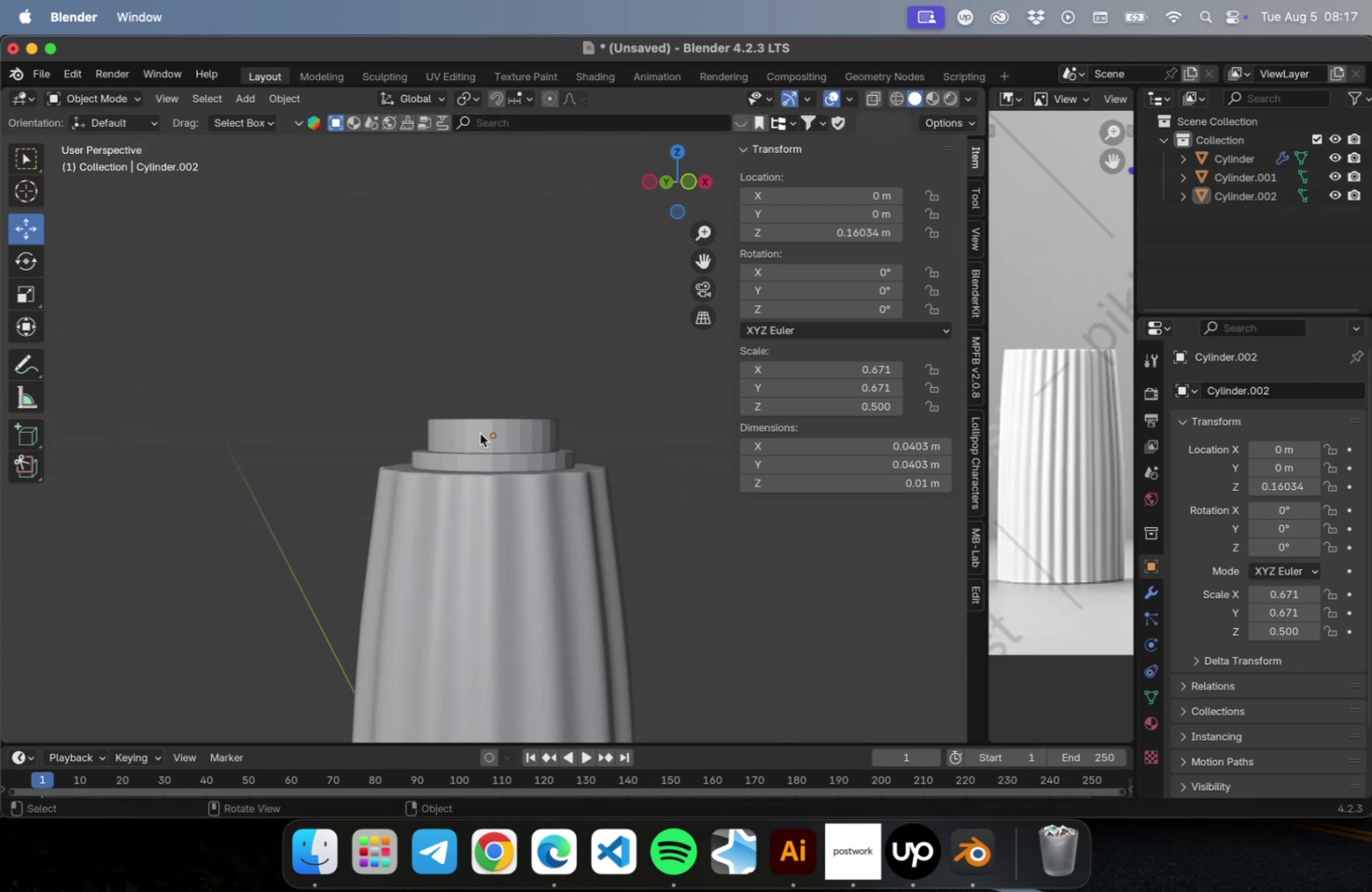 
scroll: coordinate [482, 436], scroll_direction: up, amount: 5.0
 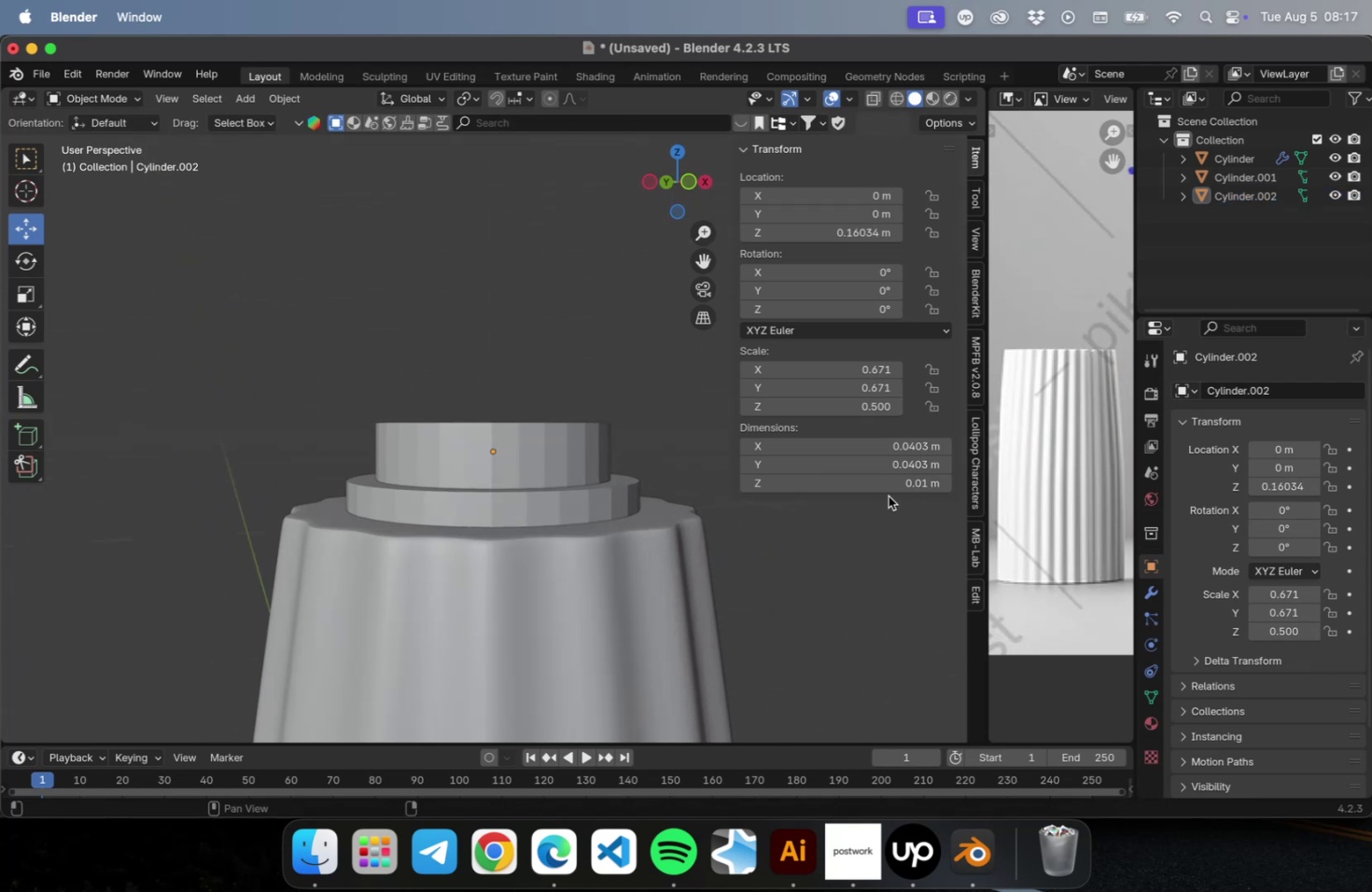 
scroll: coordinate [1023, 498], scroll_direction: down, amount: 4.0
 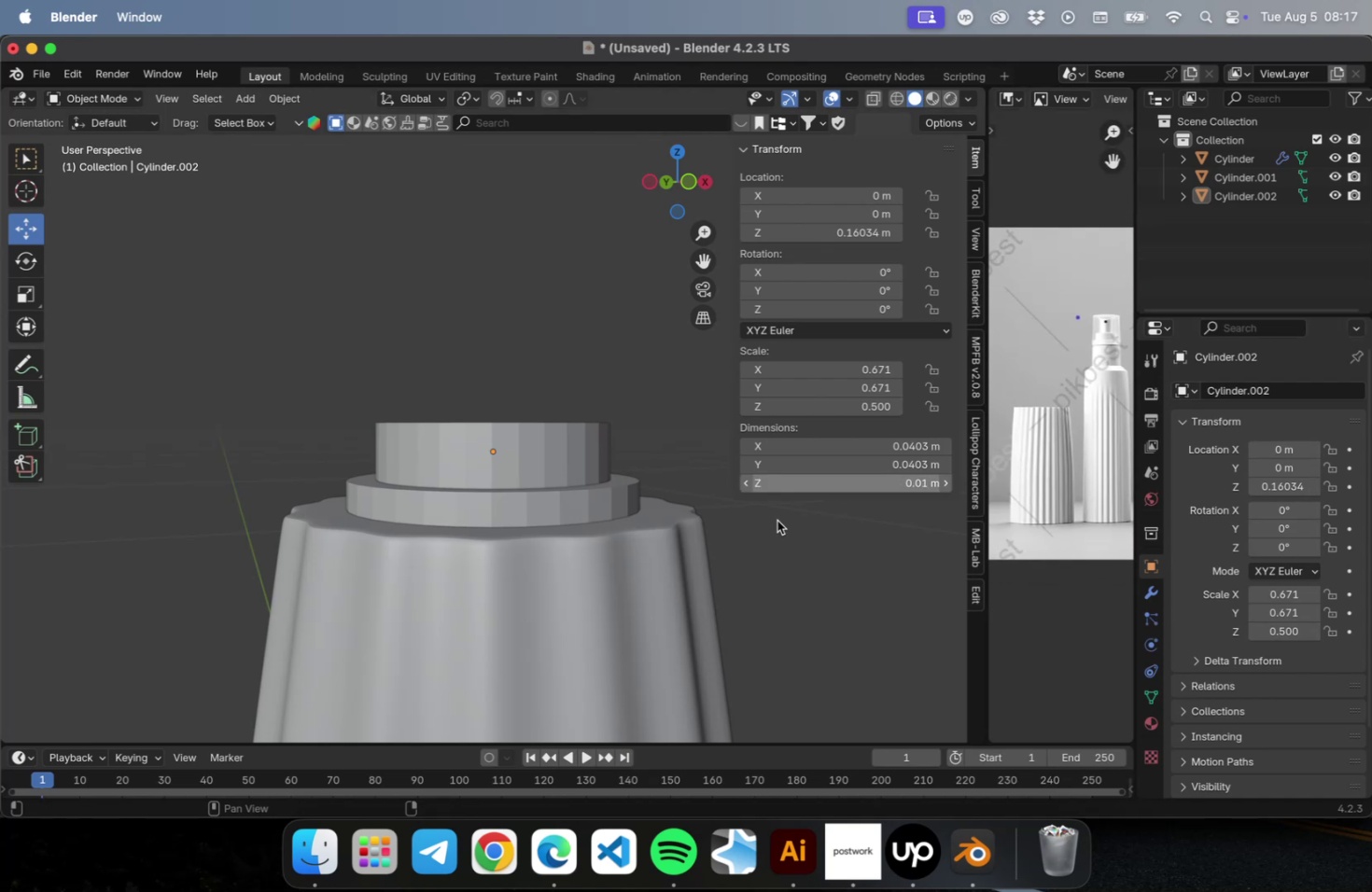 
wait(6.61)
 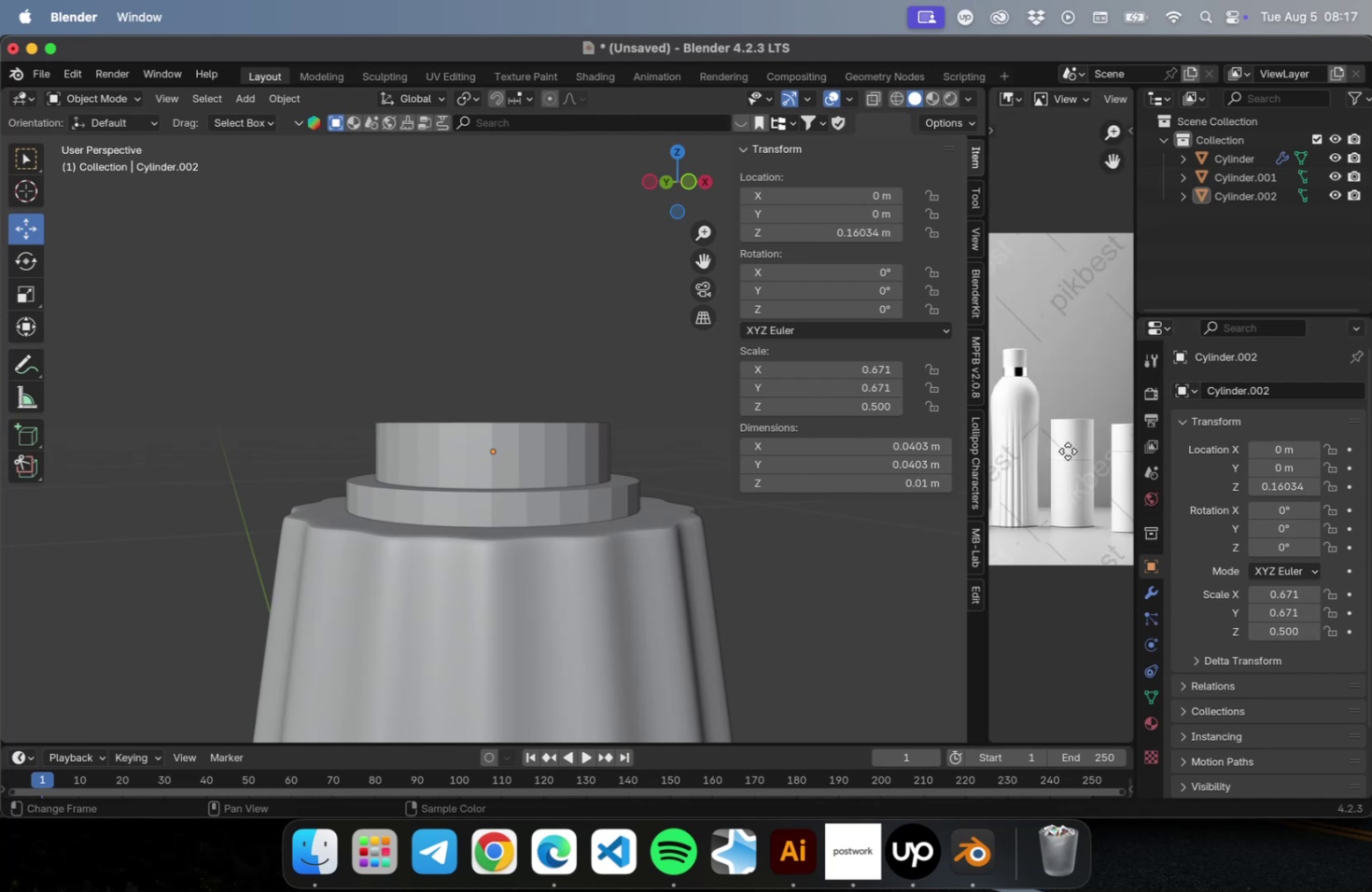 
left_click([562, 863])
 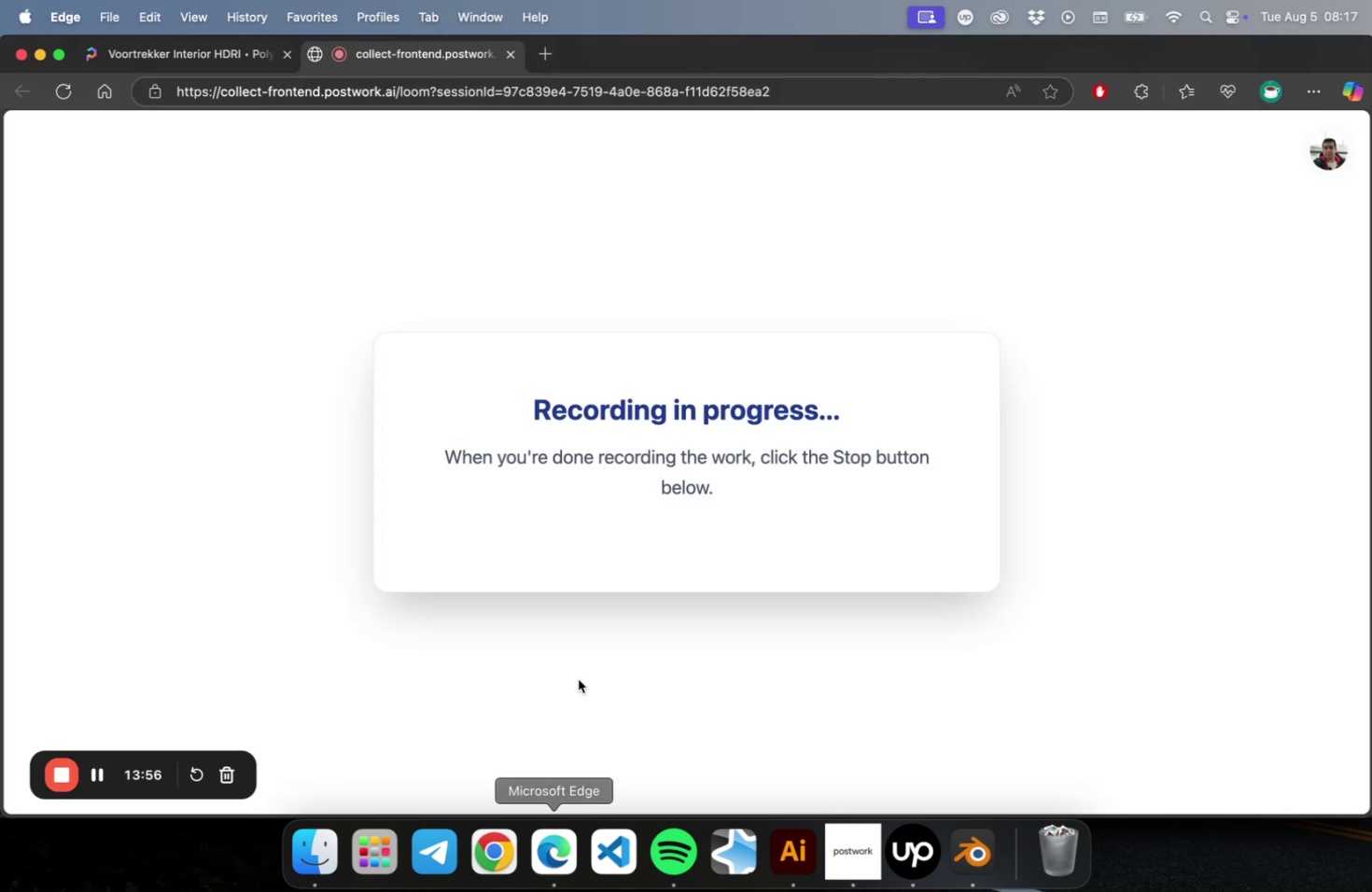 
key(Meta+T)
 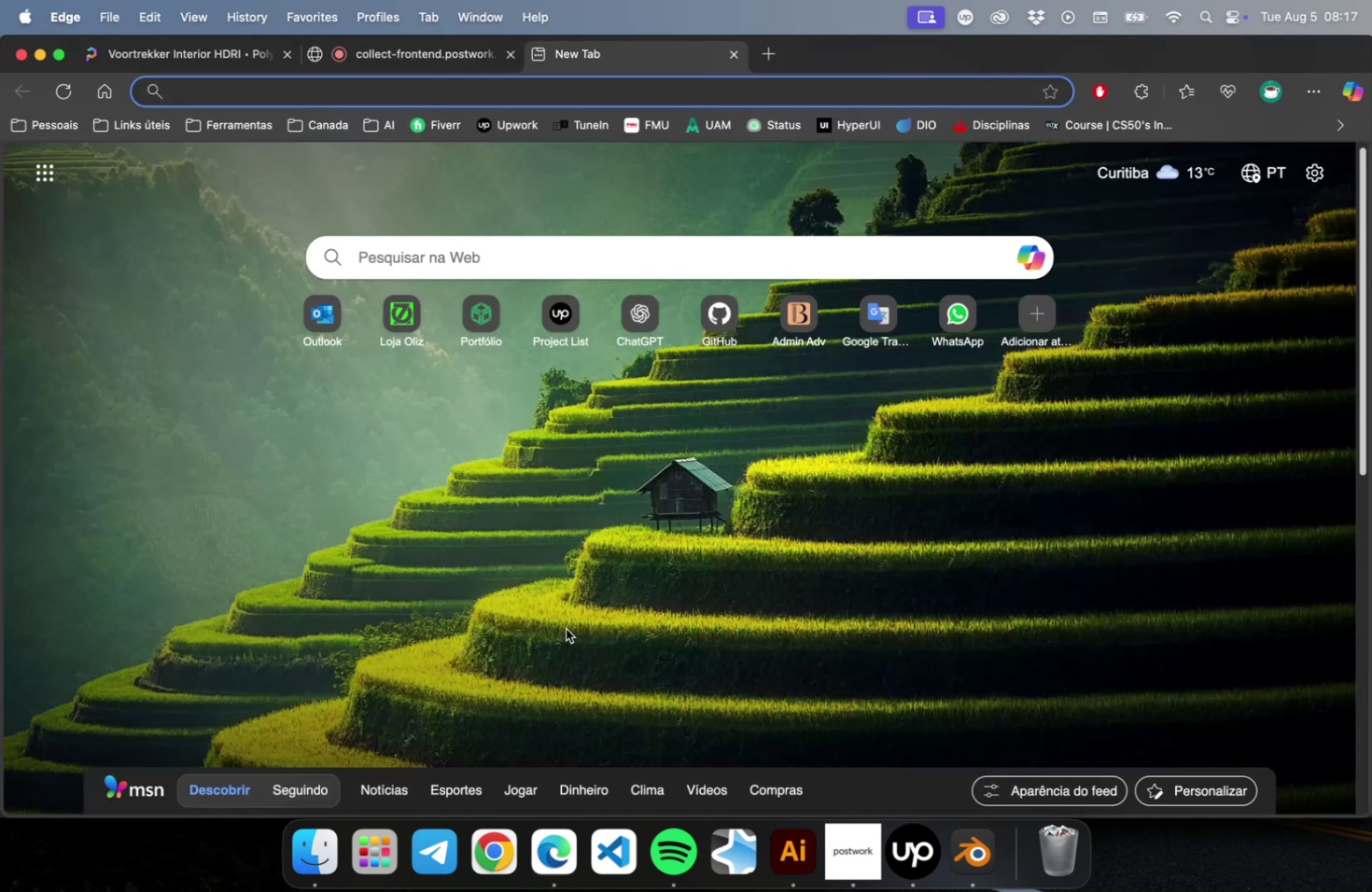 
type(bump frac)
key(Backspace)
type(sco)
key(Backspace)
key(Backspace)
key(Backspace)
key(Backspace)
type(sco produto)
 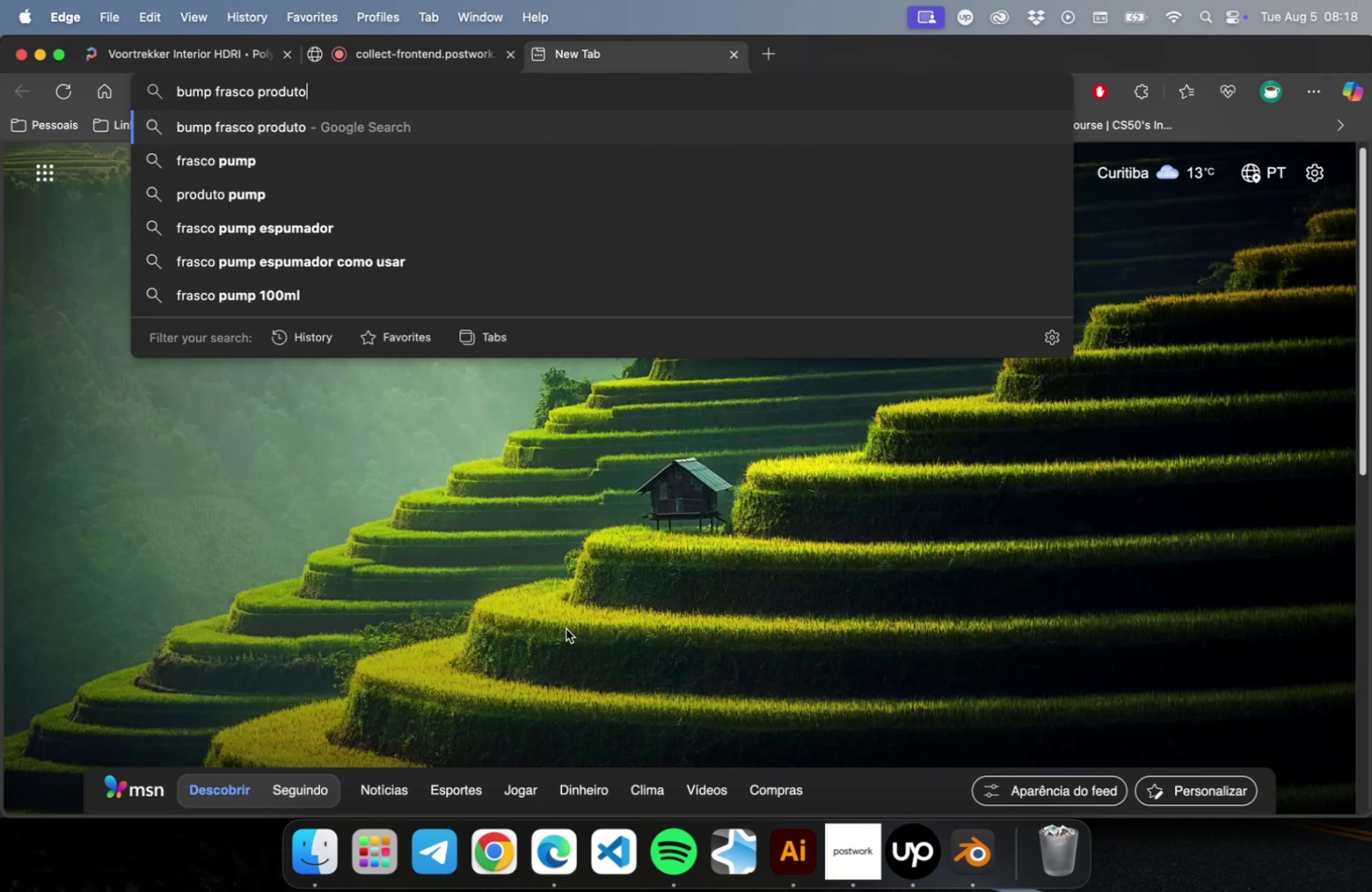 
key(Enter)
 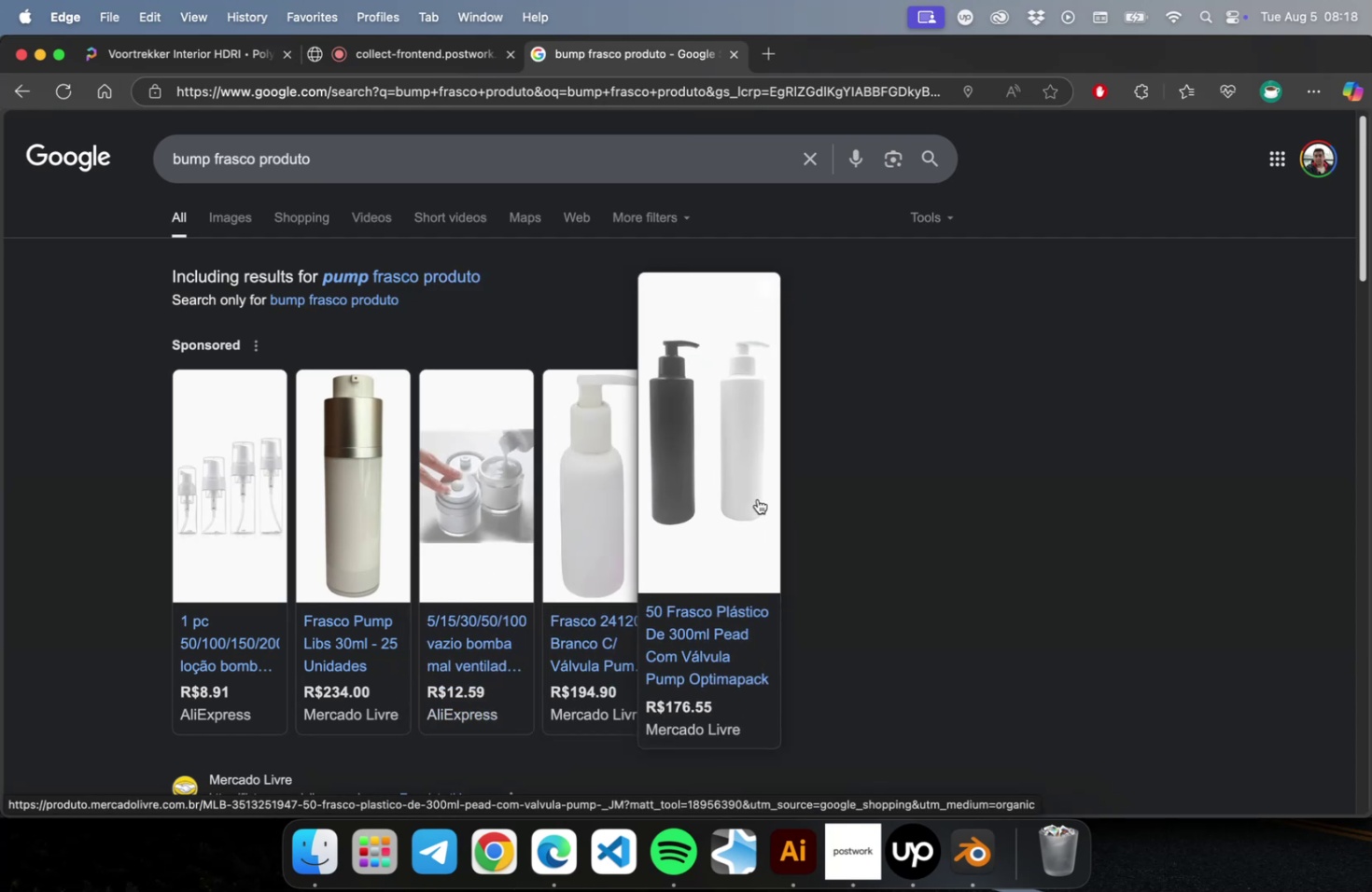 
wait(7.77)
 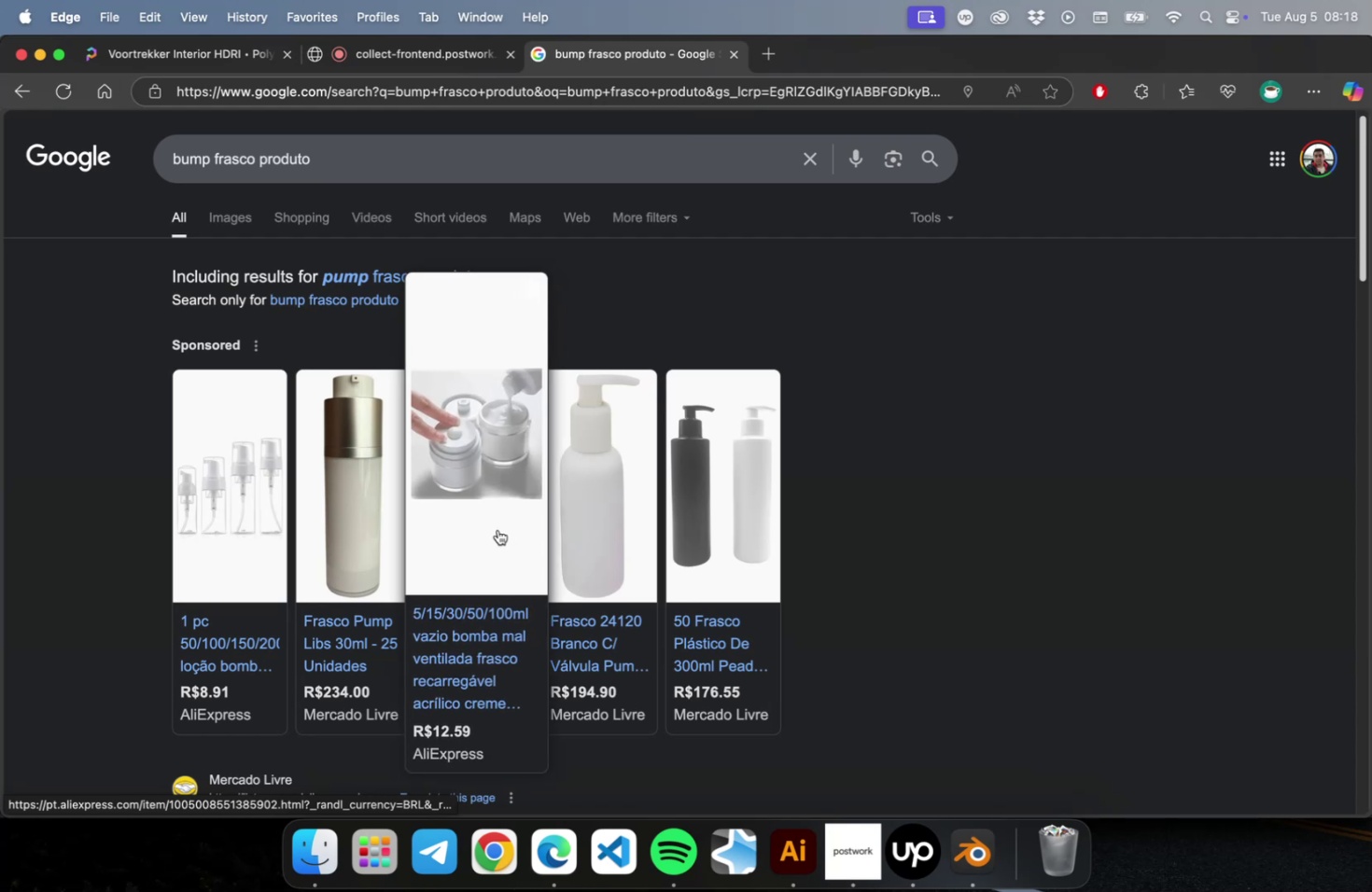 
left_click([407, 284])
 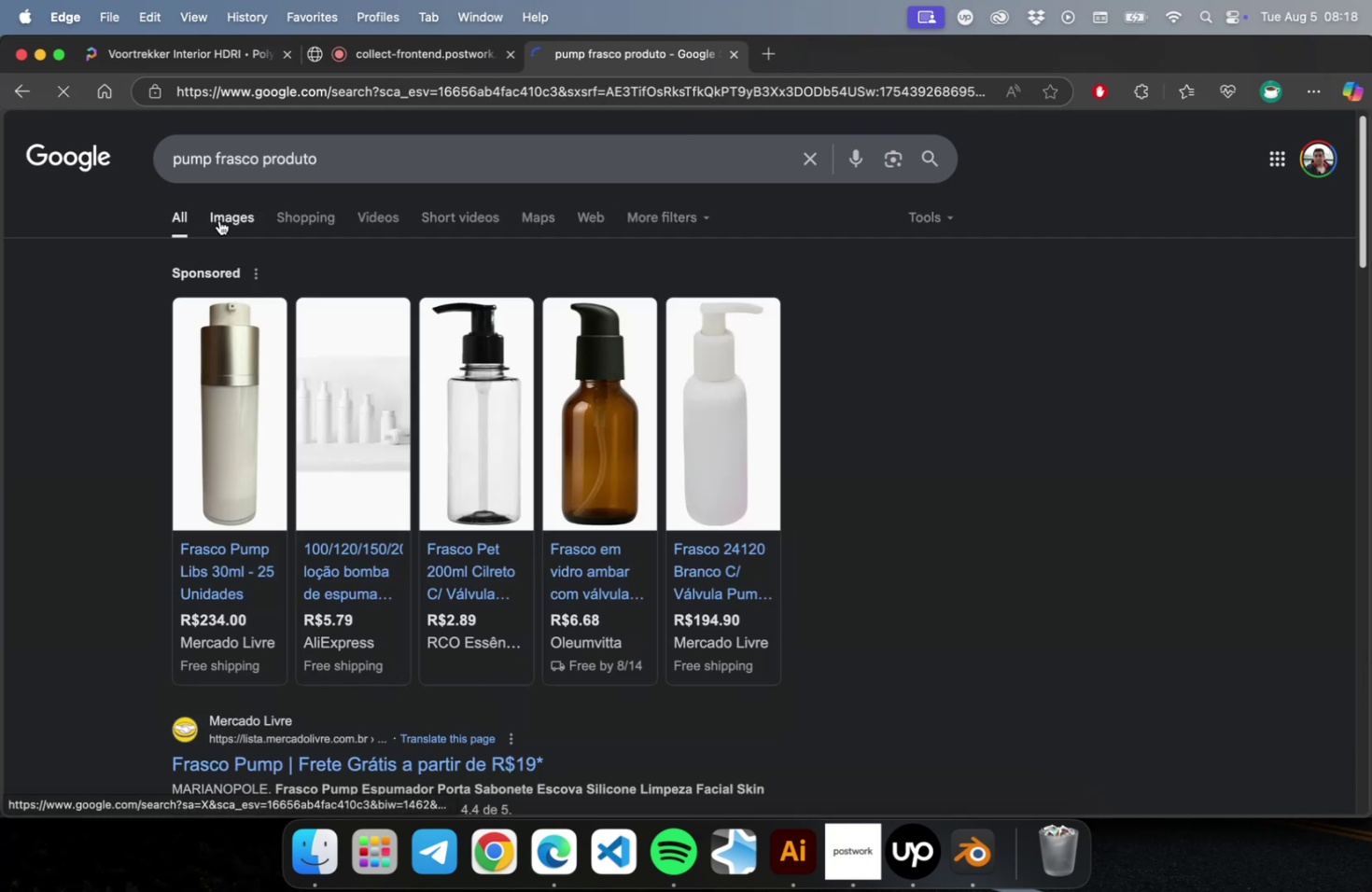 
left_click([219, 220])
 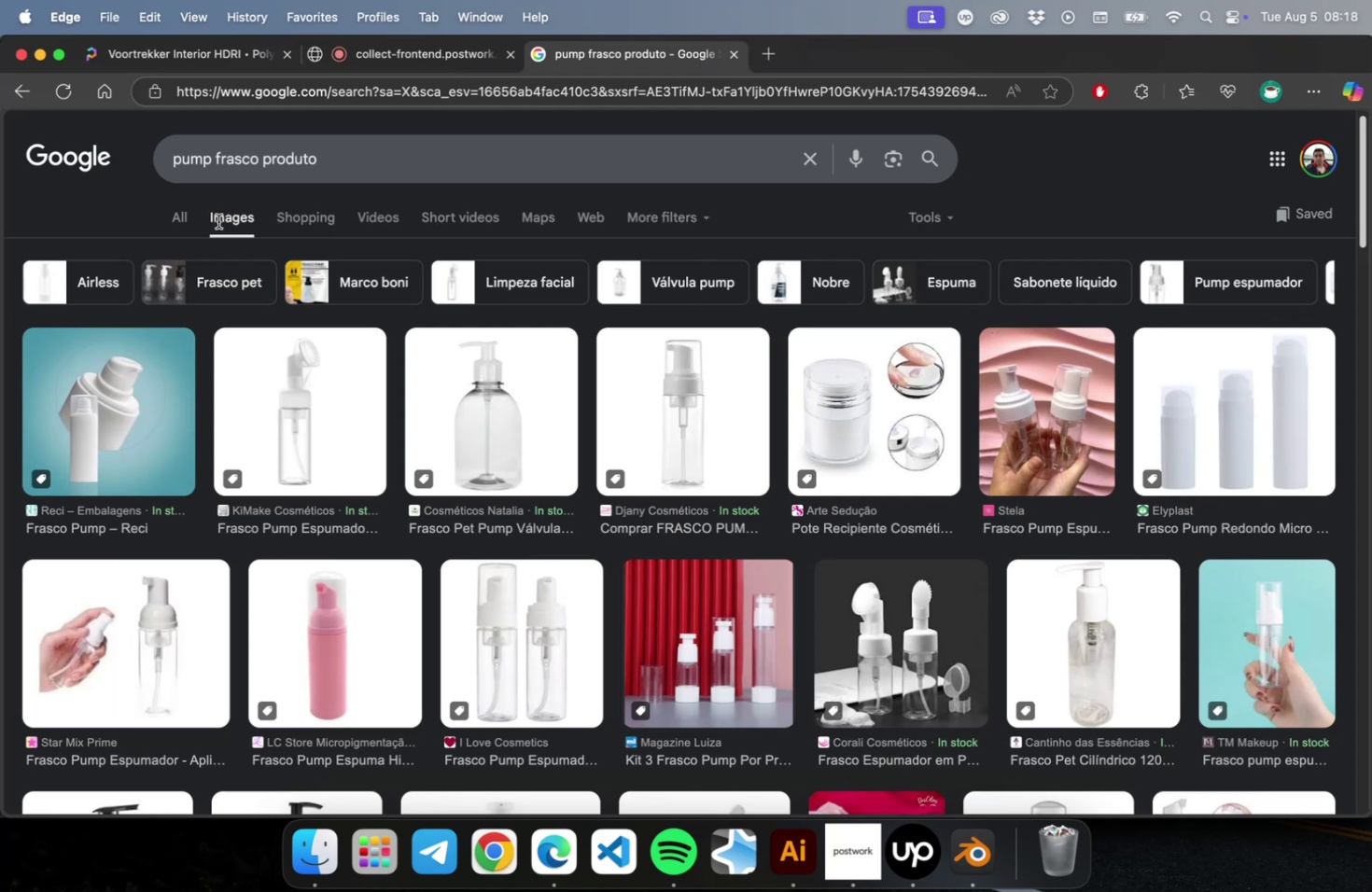 
wait(10.84)
 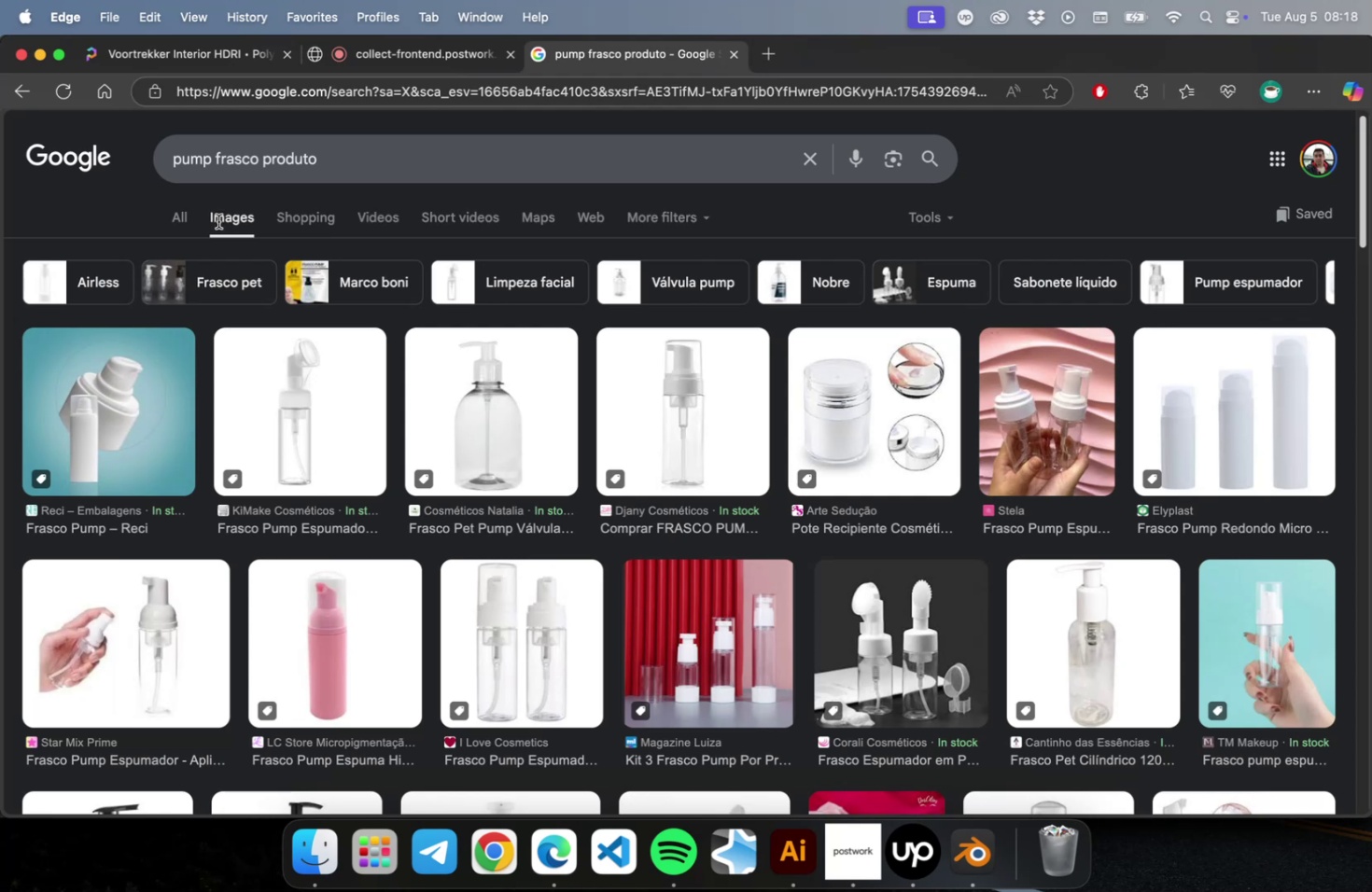 
scroll: coordinate [446, 591], scroll_direction: down, amount: 20.0
 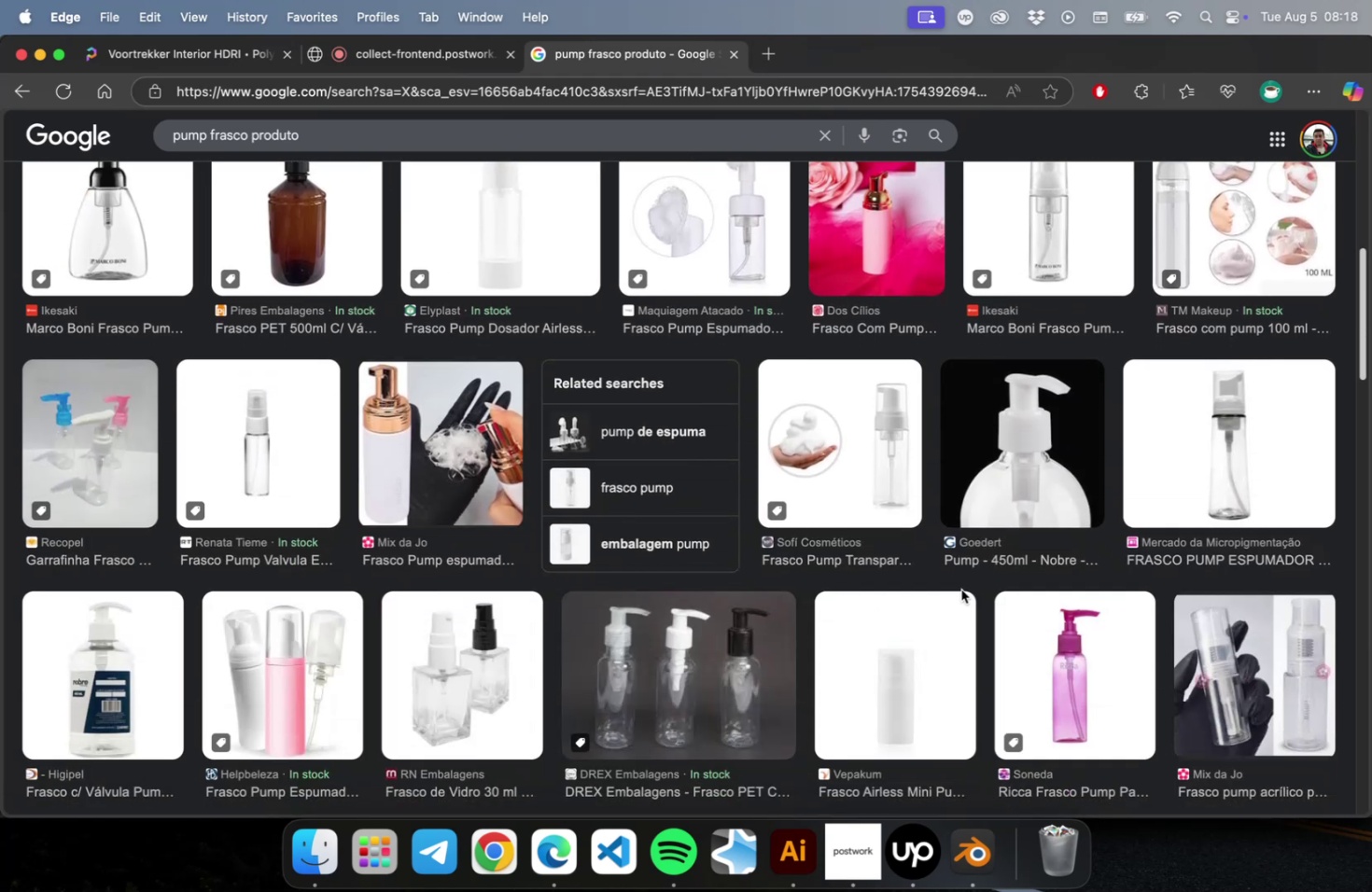 
left_click([1064, 471])
 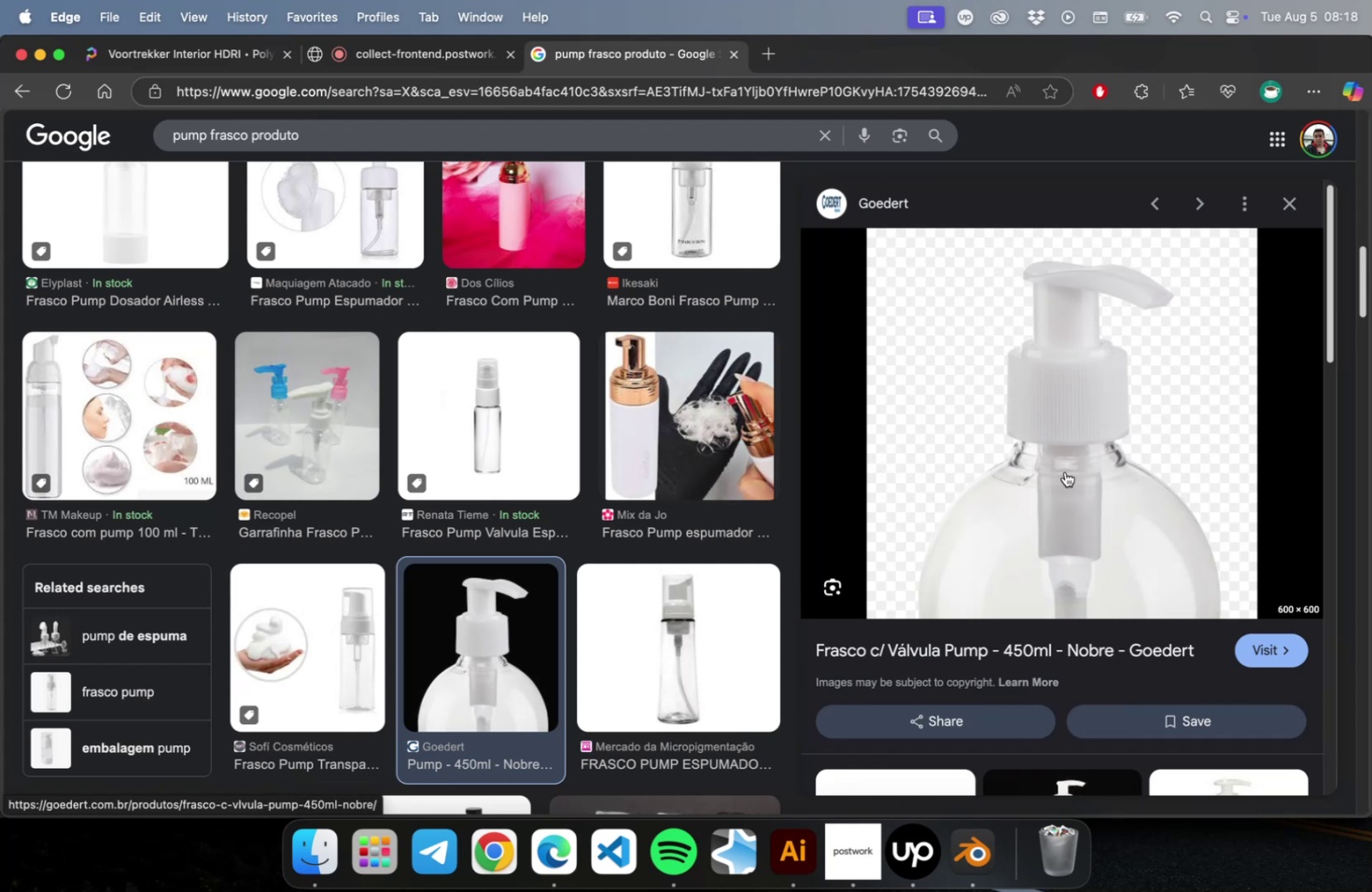 
wait(10.02)
 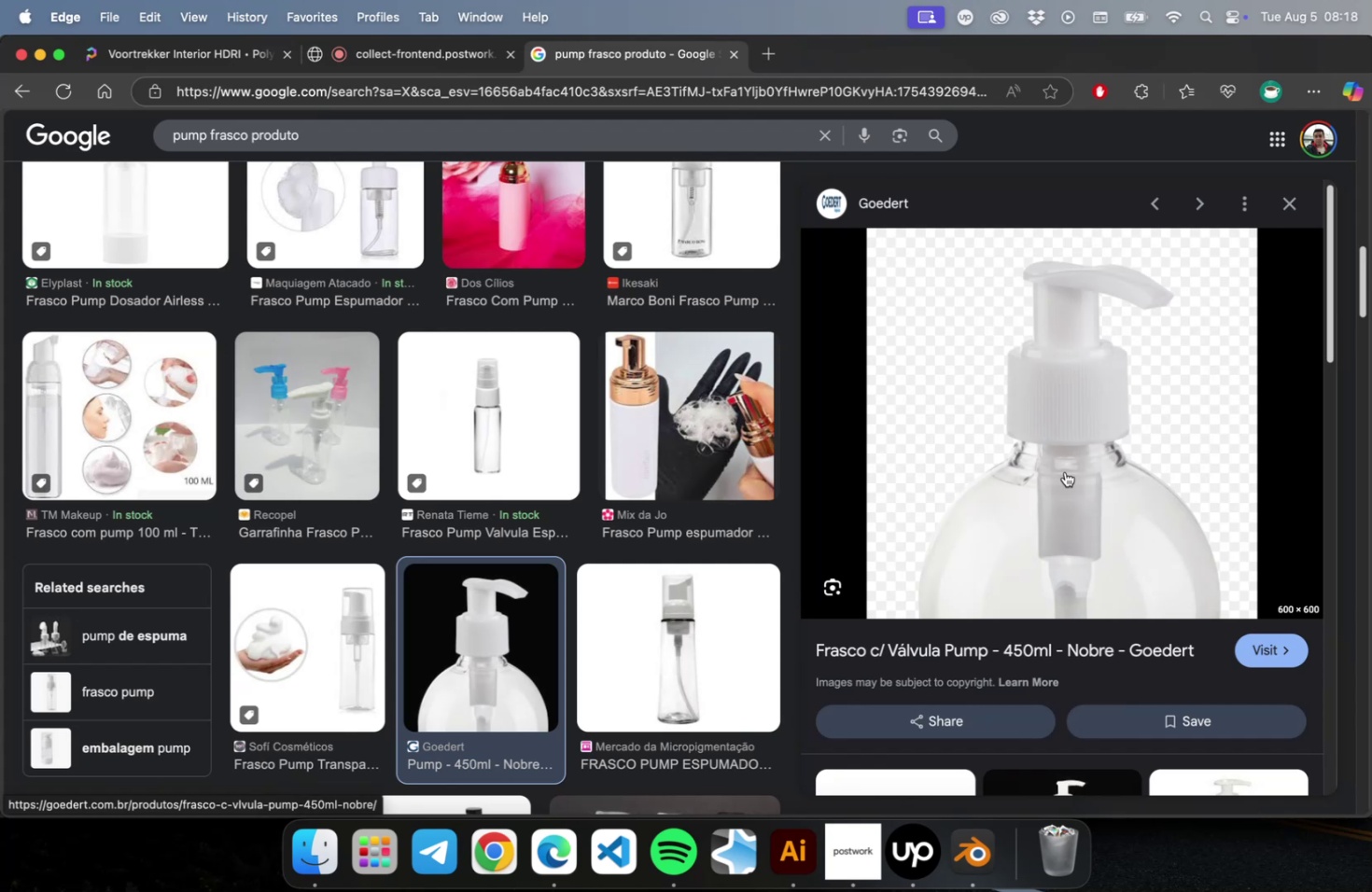 
scroll: coordinate [1067, 496], scroll_direction: down, amount: 27.0
 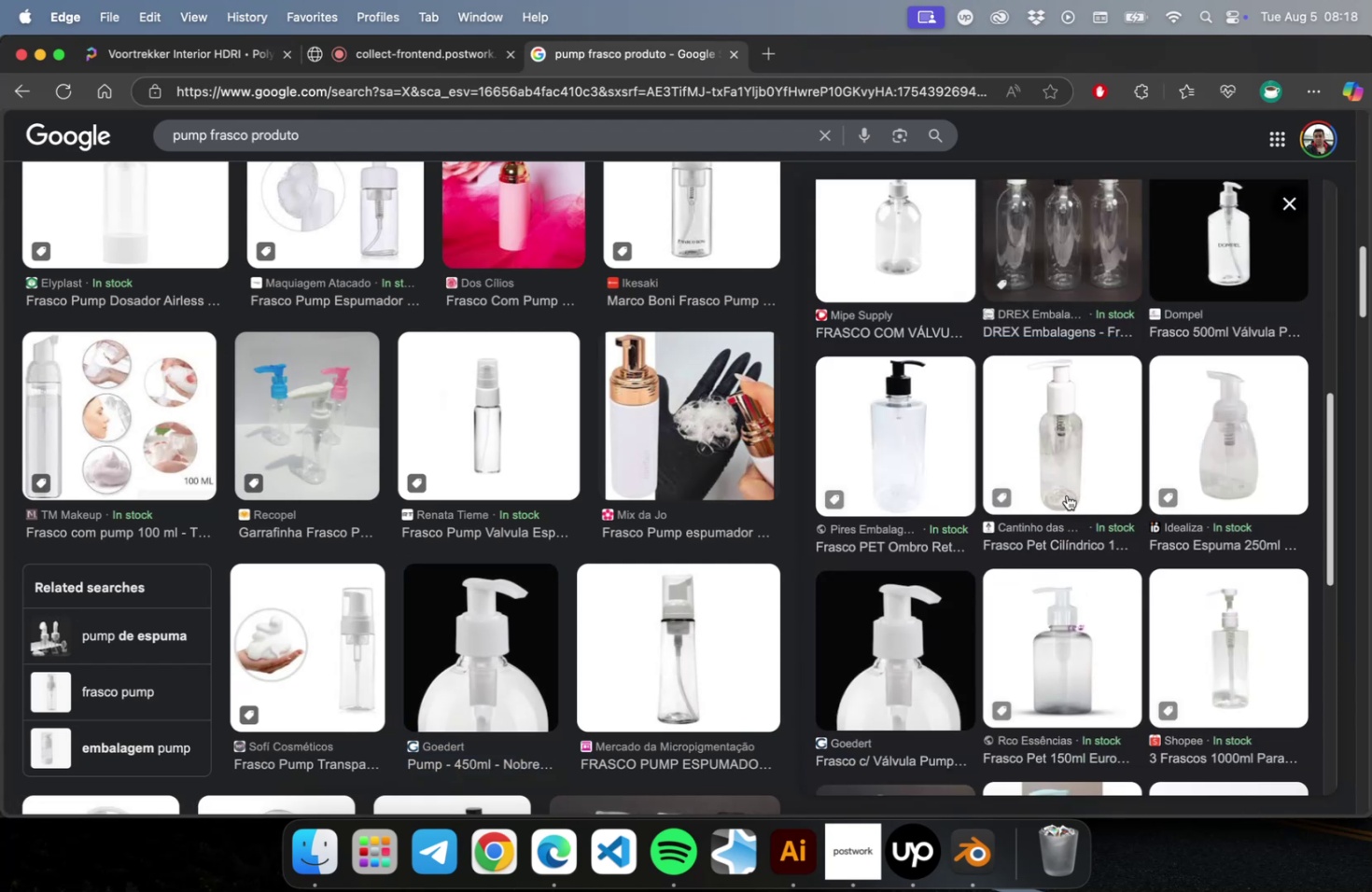 
left_click([1034, 437])
 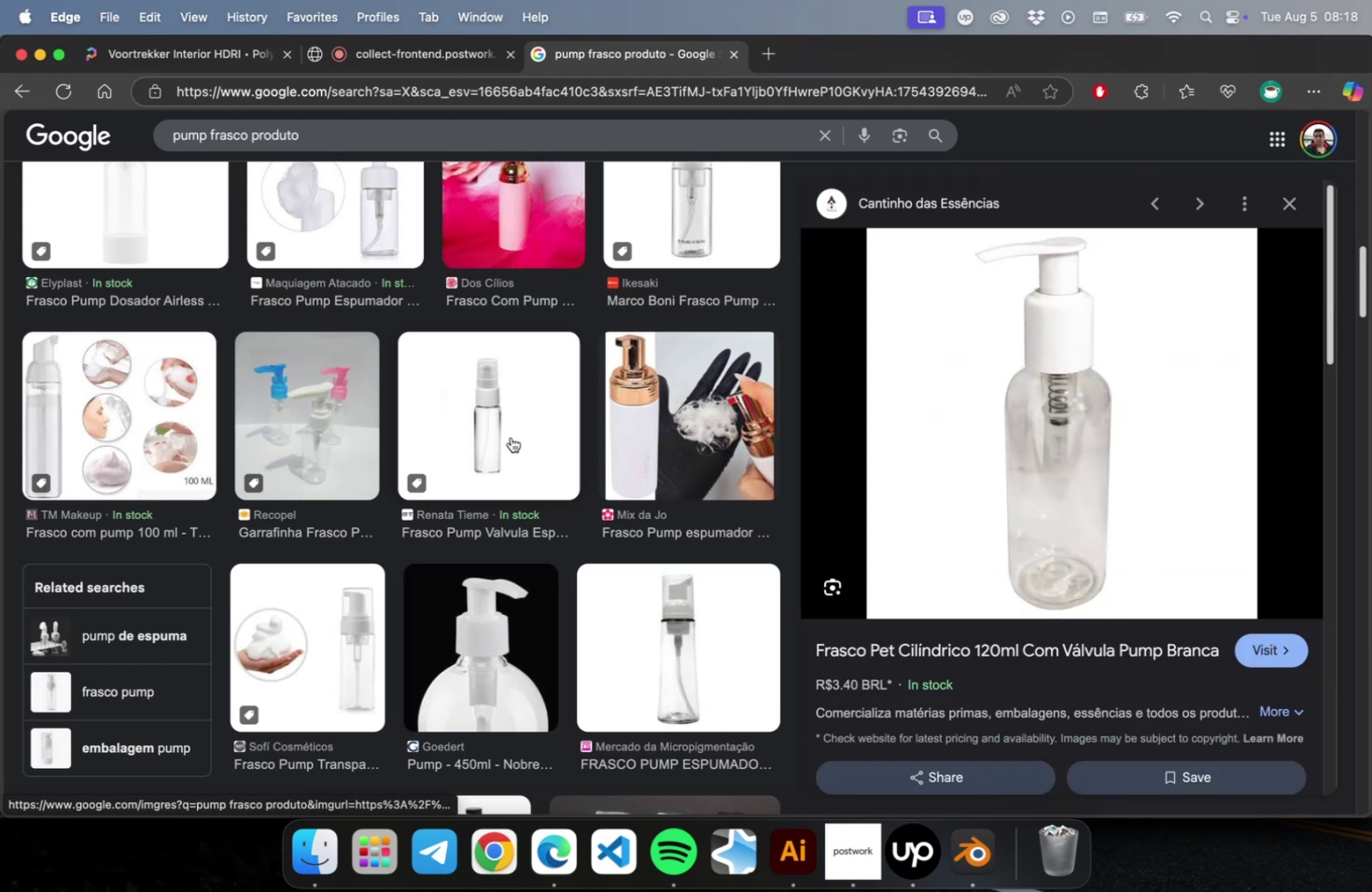 
key(Meta+CommandLeft)
 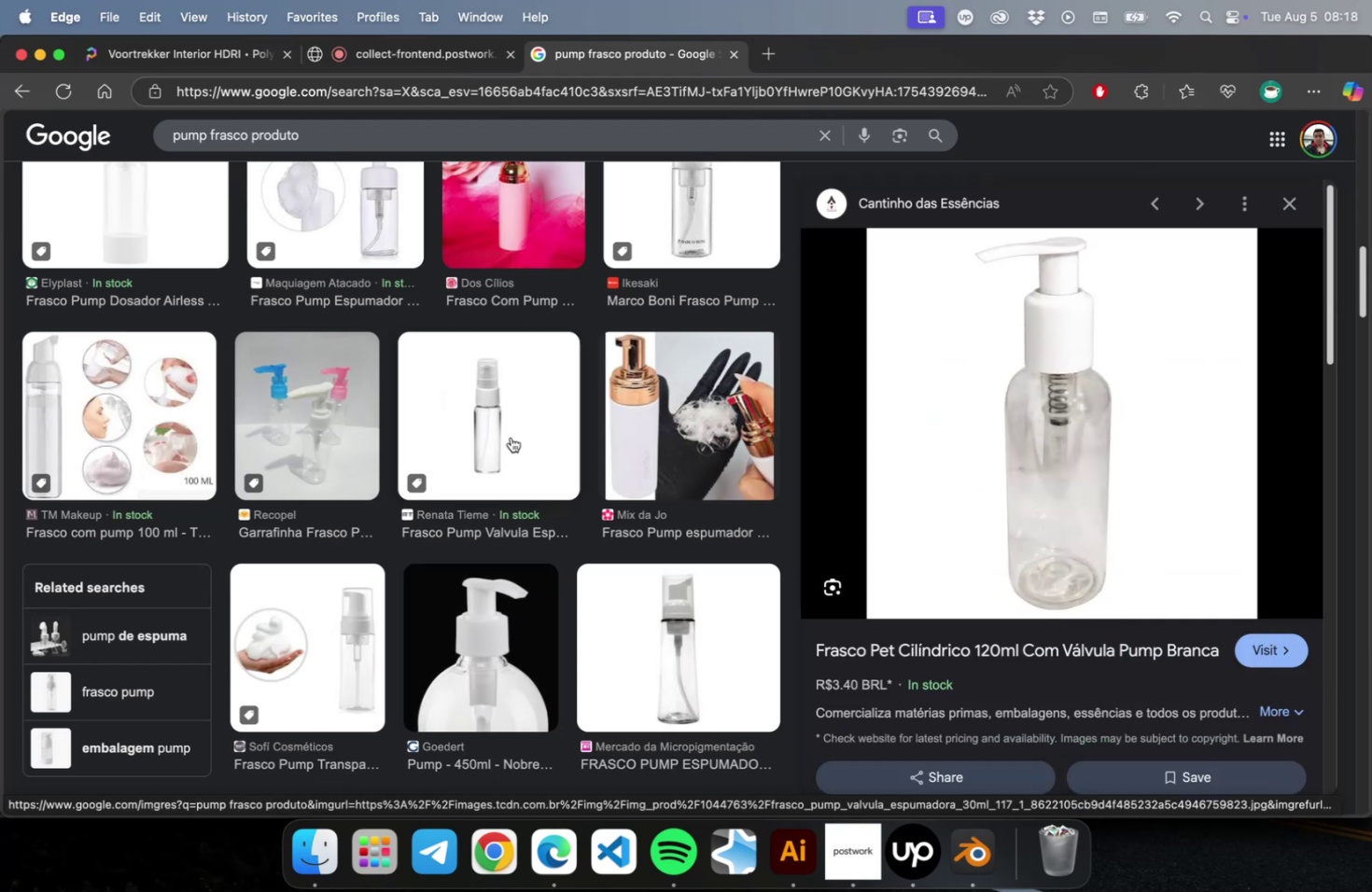 
key(Meta+Tab)
 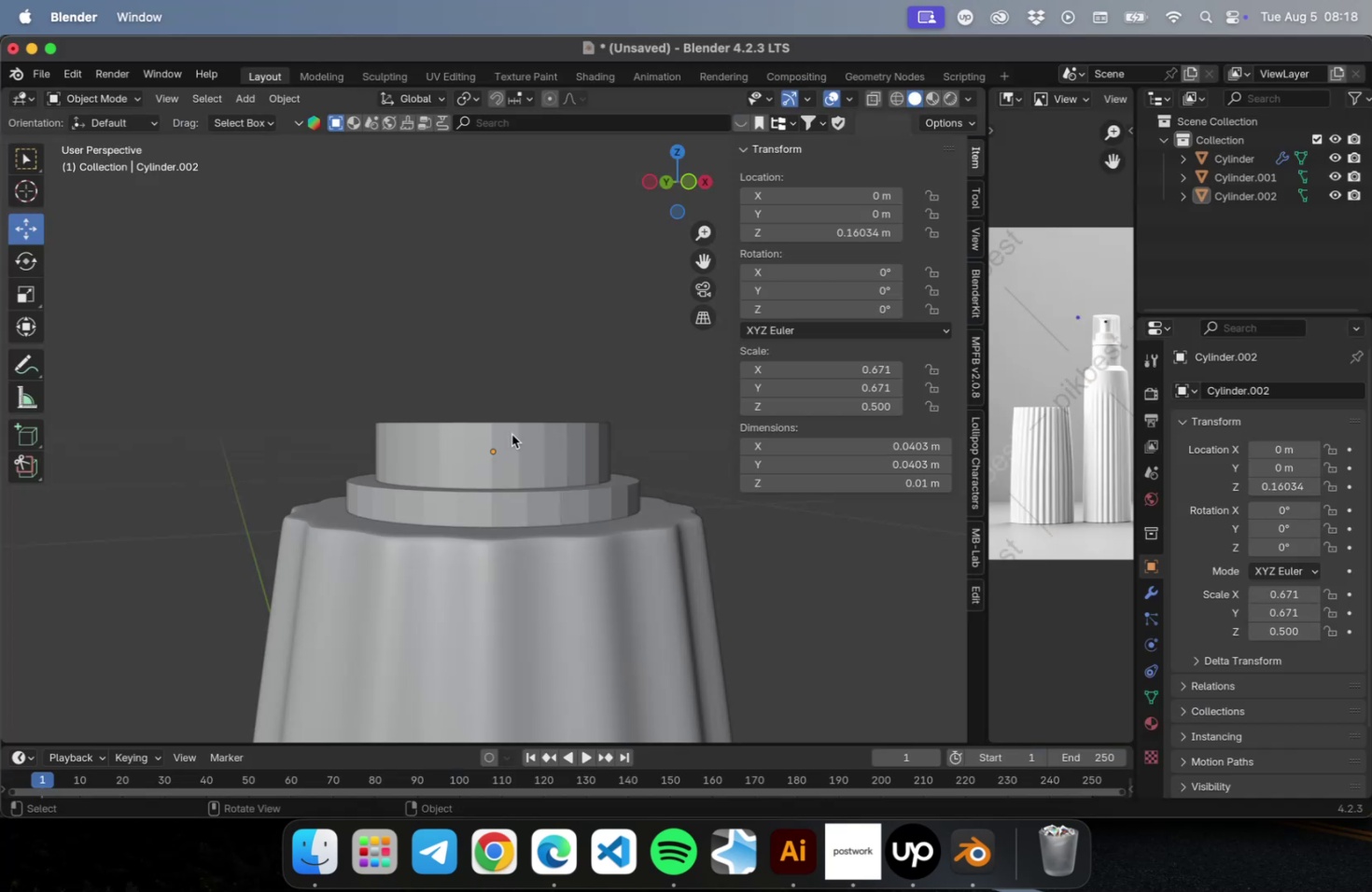 
scroll: coordinate [511, 412], scroll_direction: down, amount: 2.0
 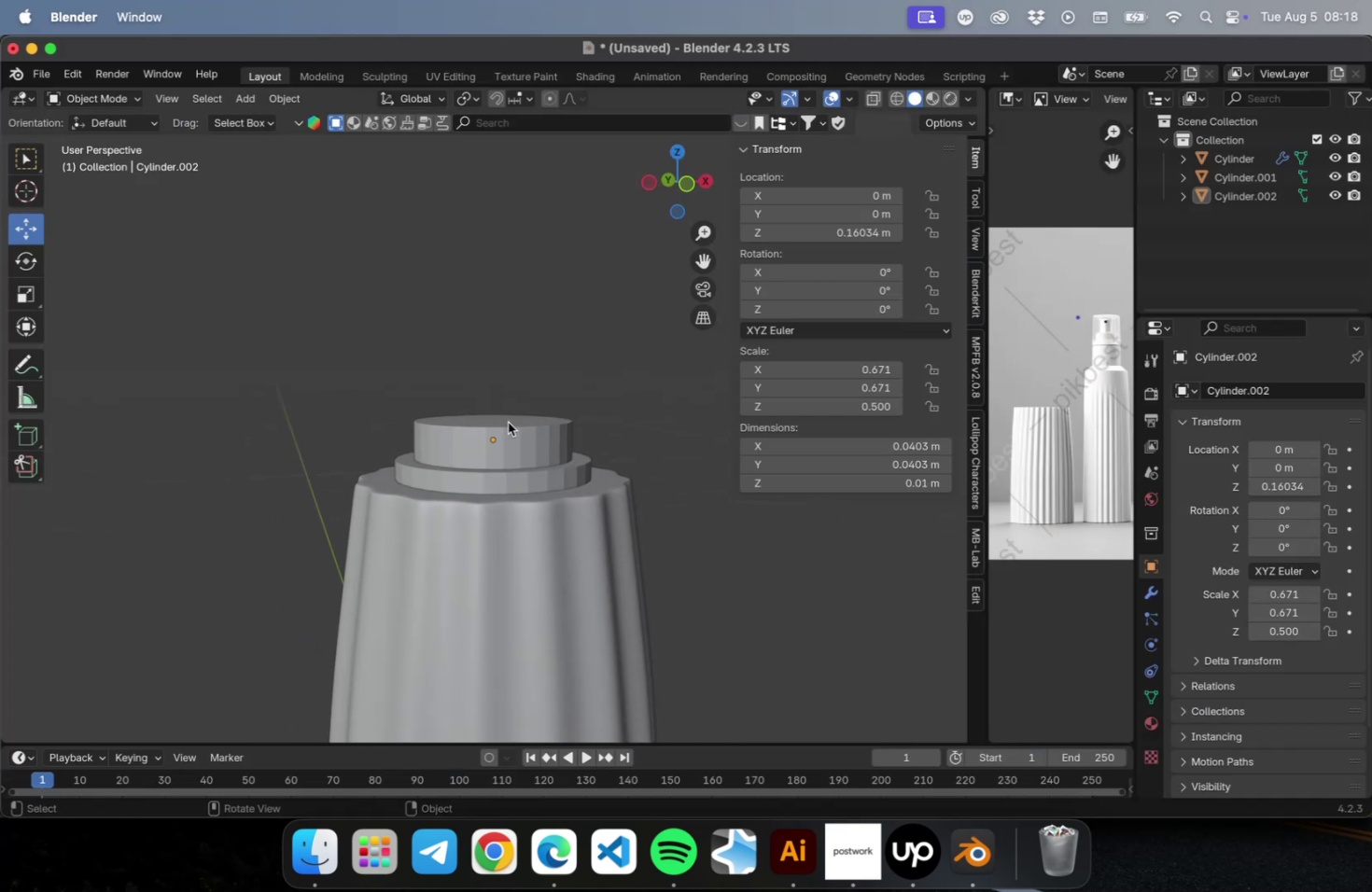 
left_click([508, 422])
 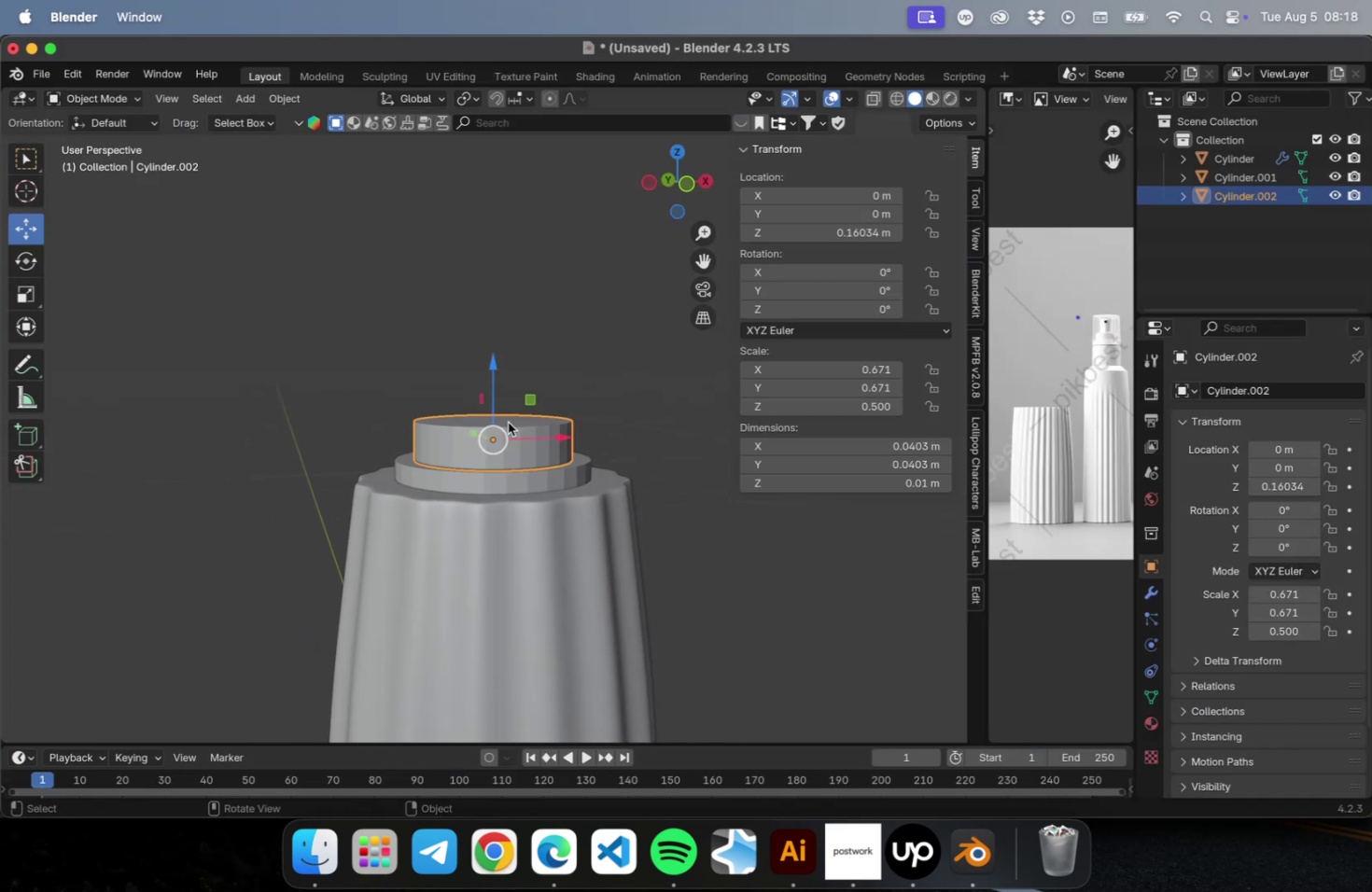 
key(Meta+CommandLeft)
 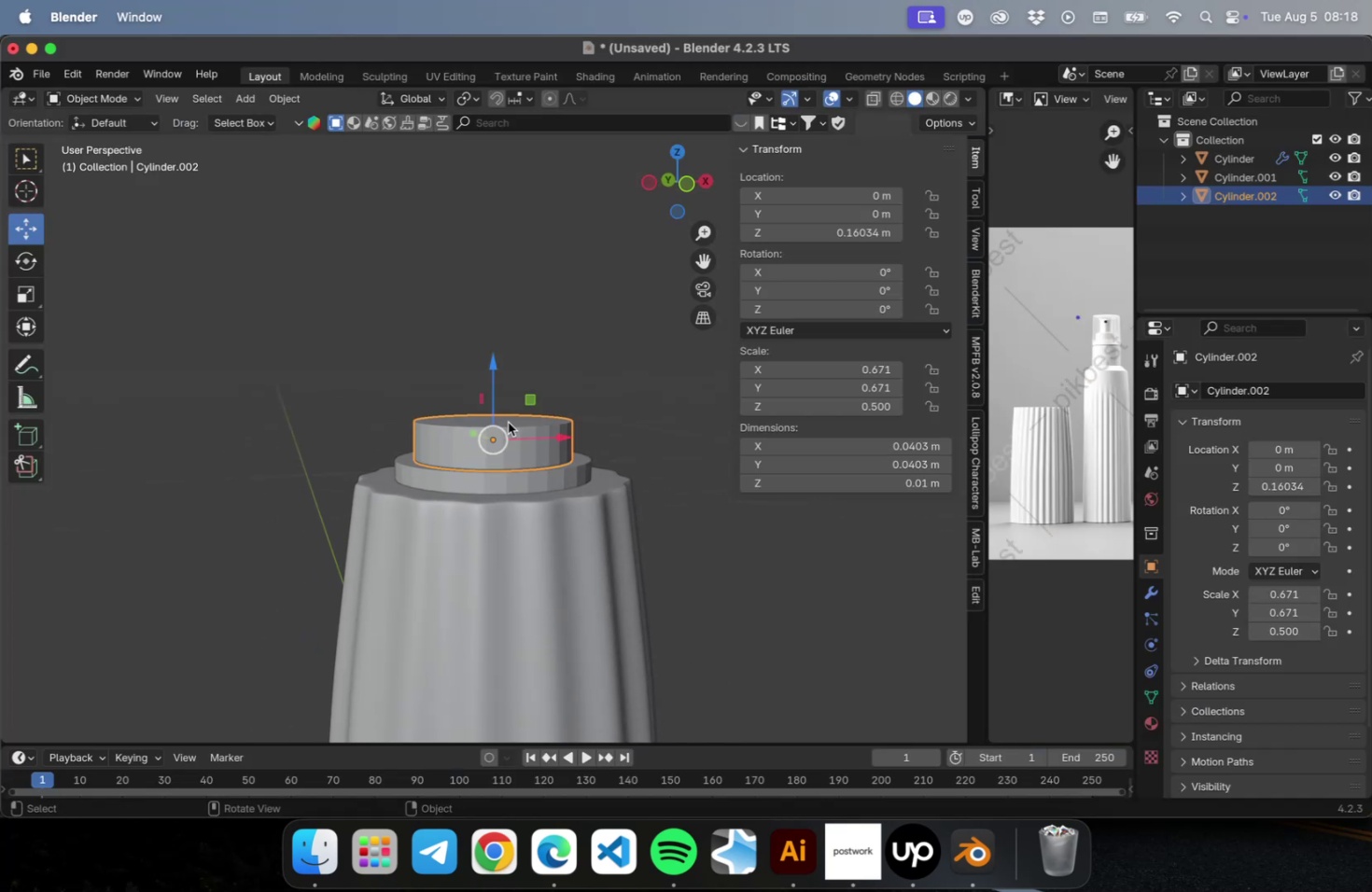 
key(Meta+Tab)
 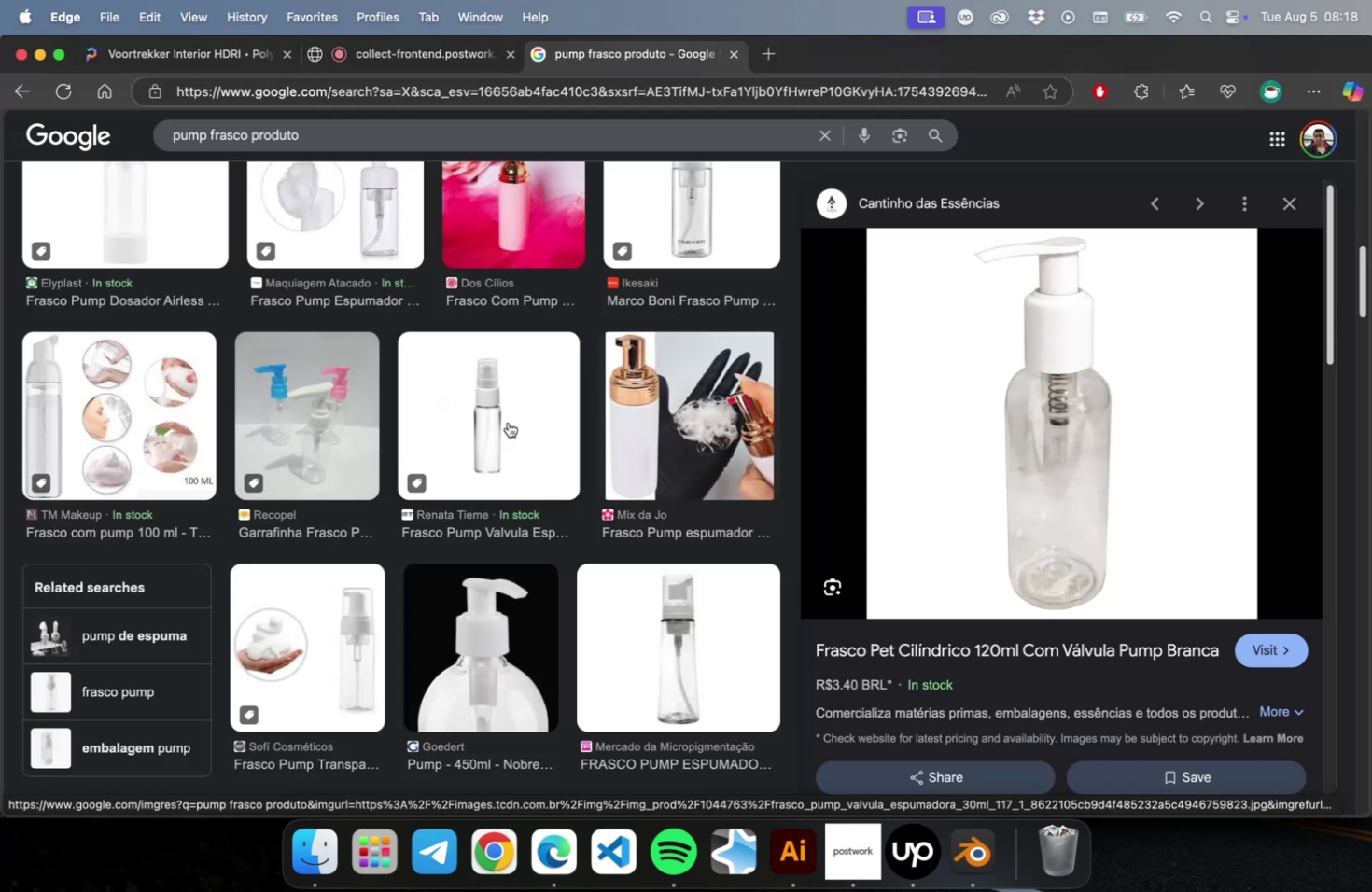 
hold_key(key=CommandLeft, duration=0.68)
 